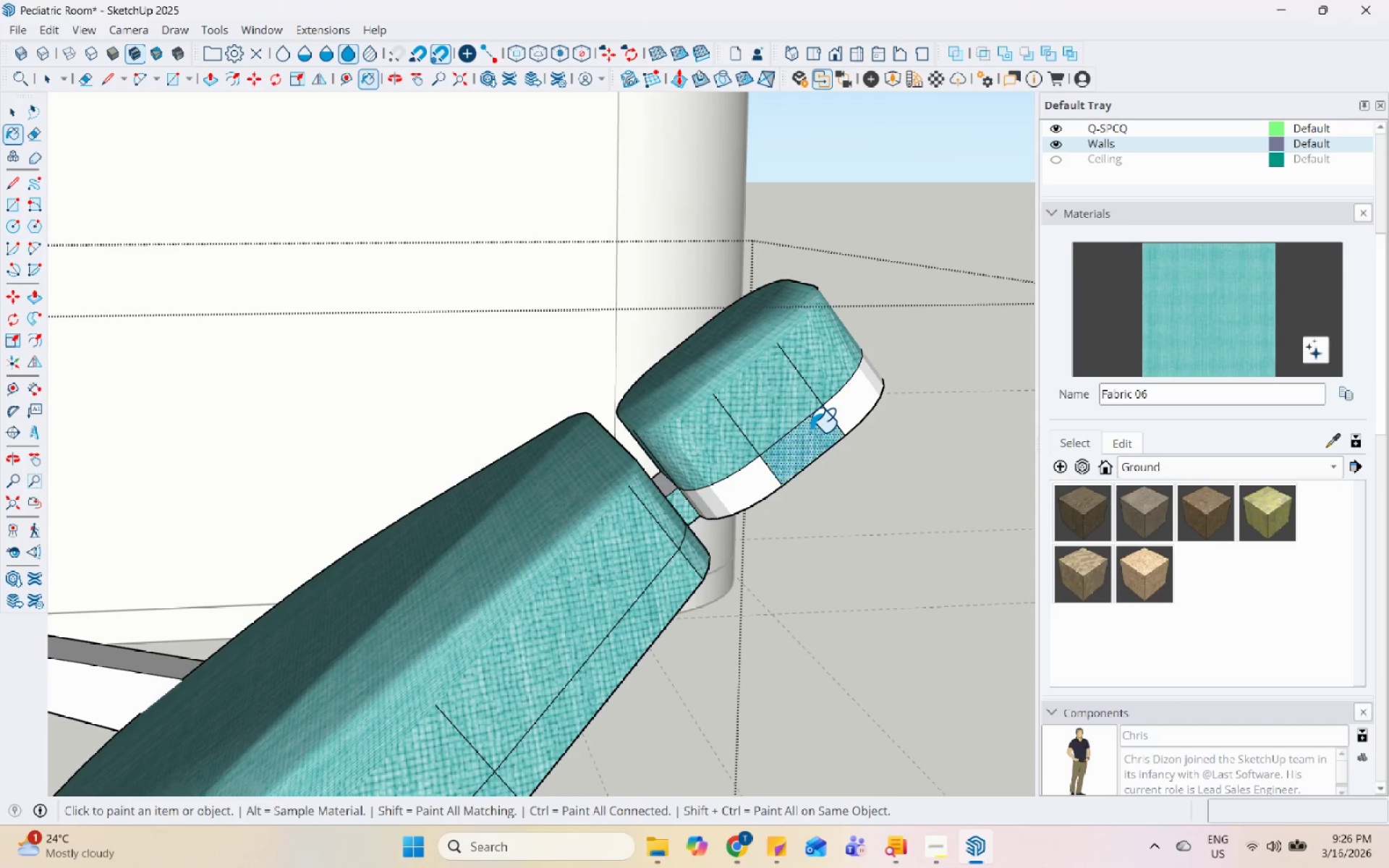 
right_click([810, 432])
 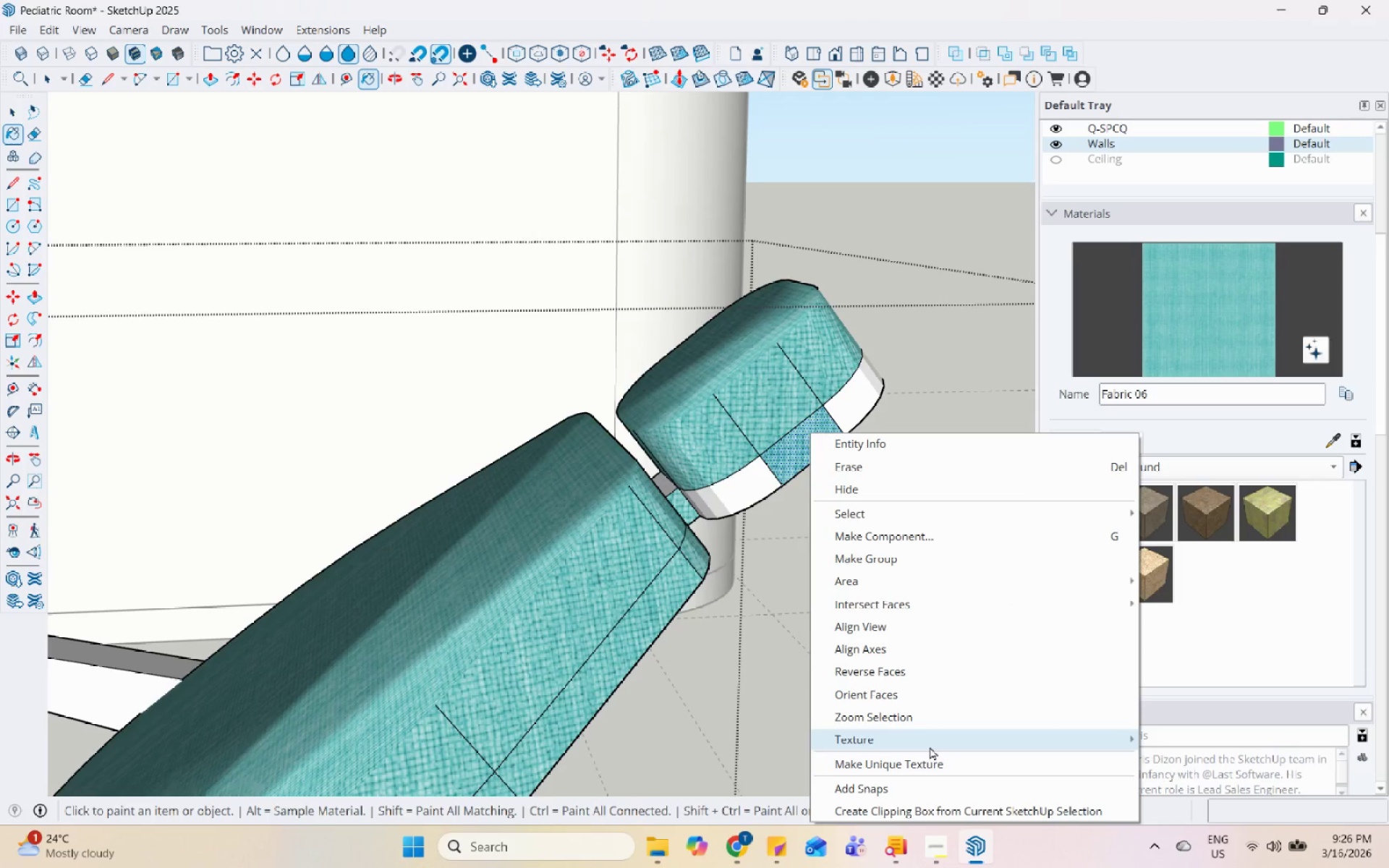 
left_click([919, 763])
 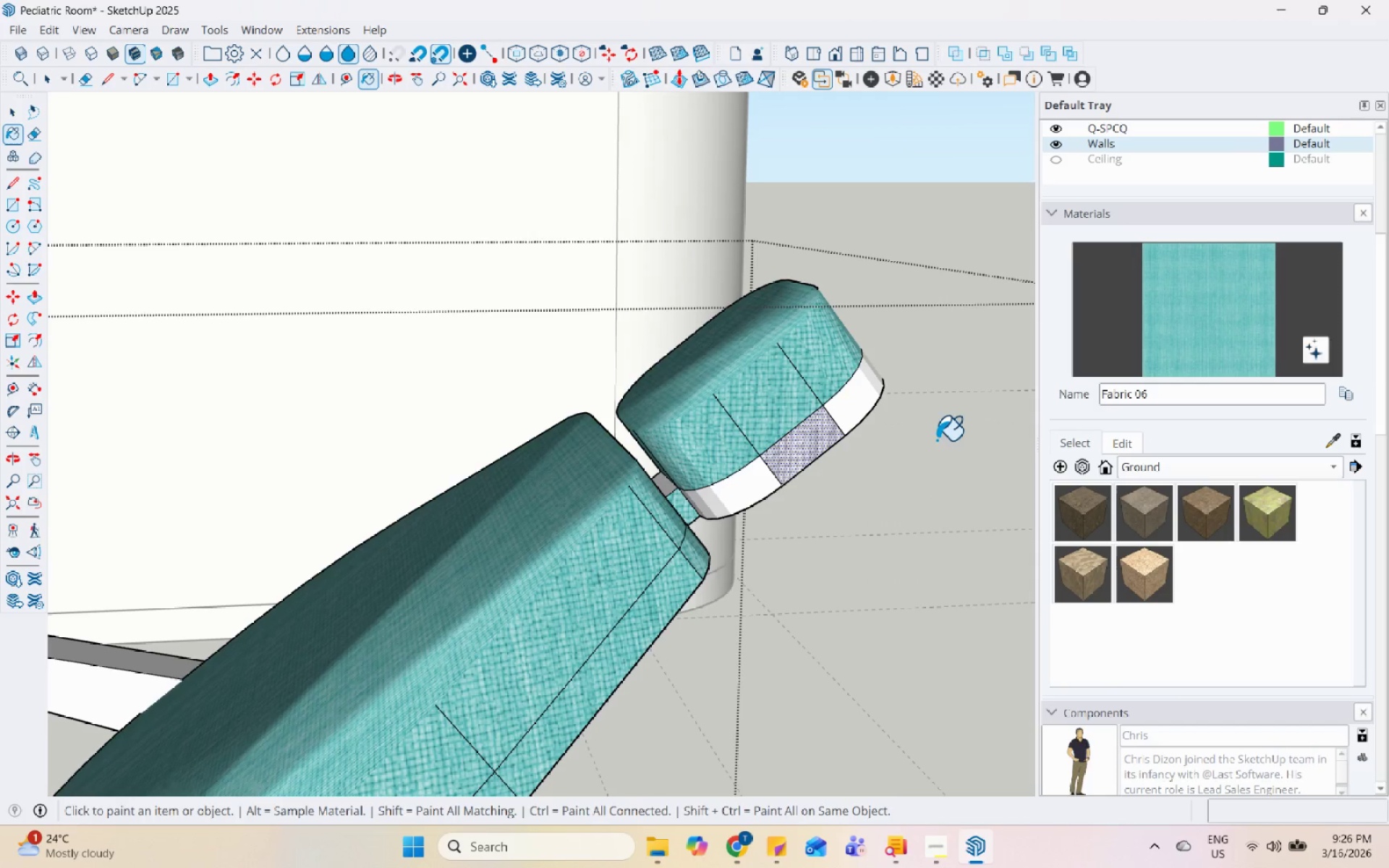 
key(Space)
 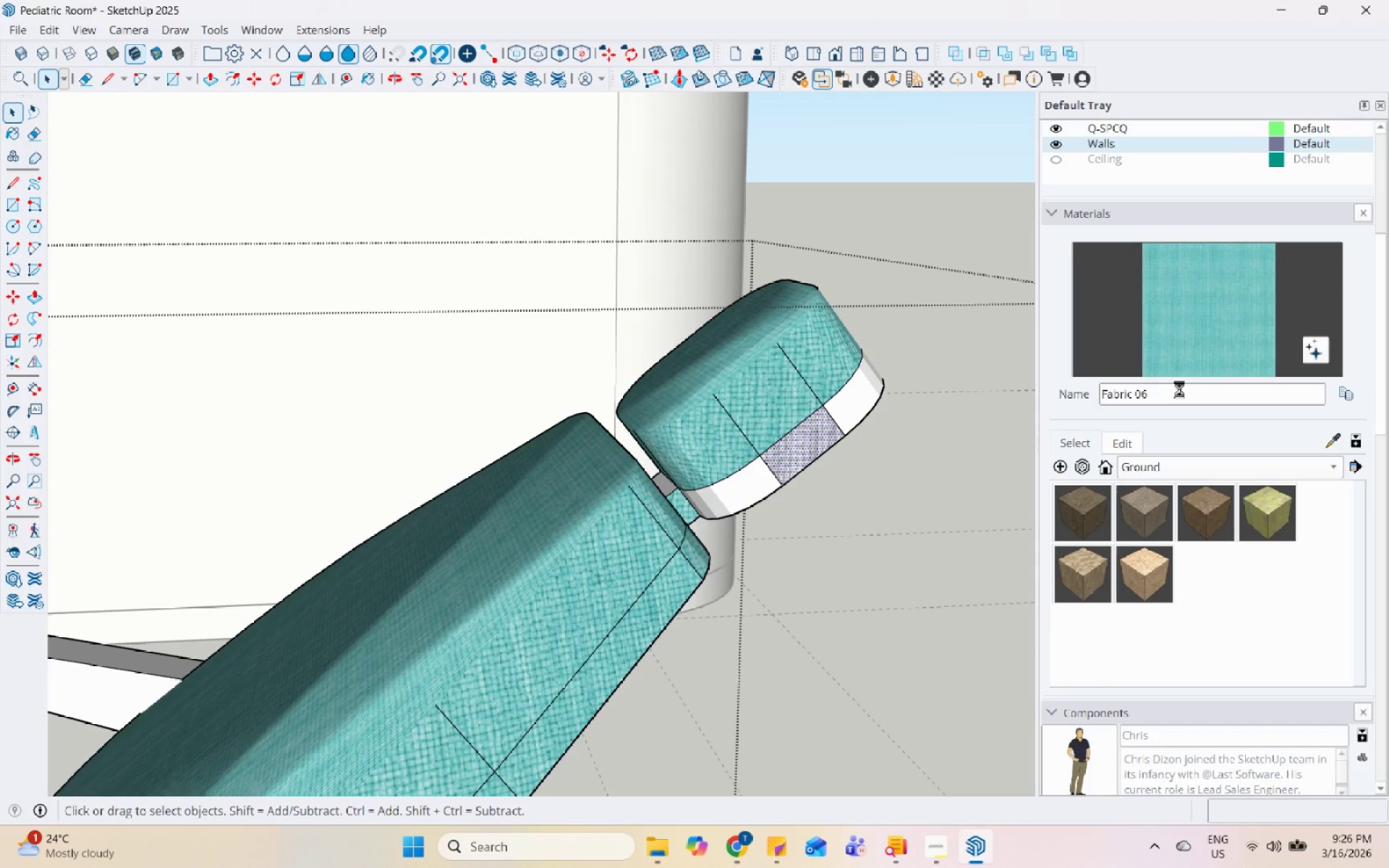 
left_click([1179, 389])
 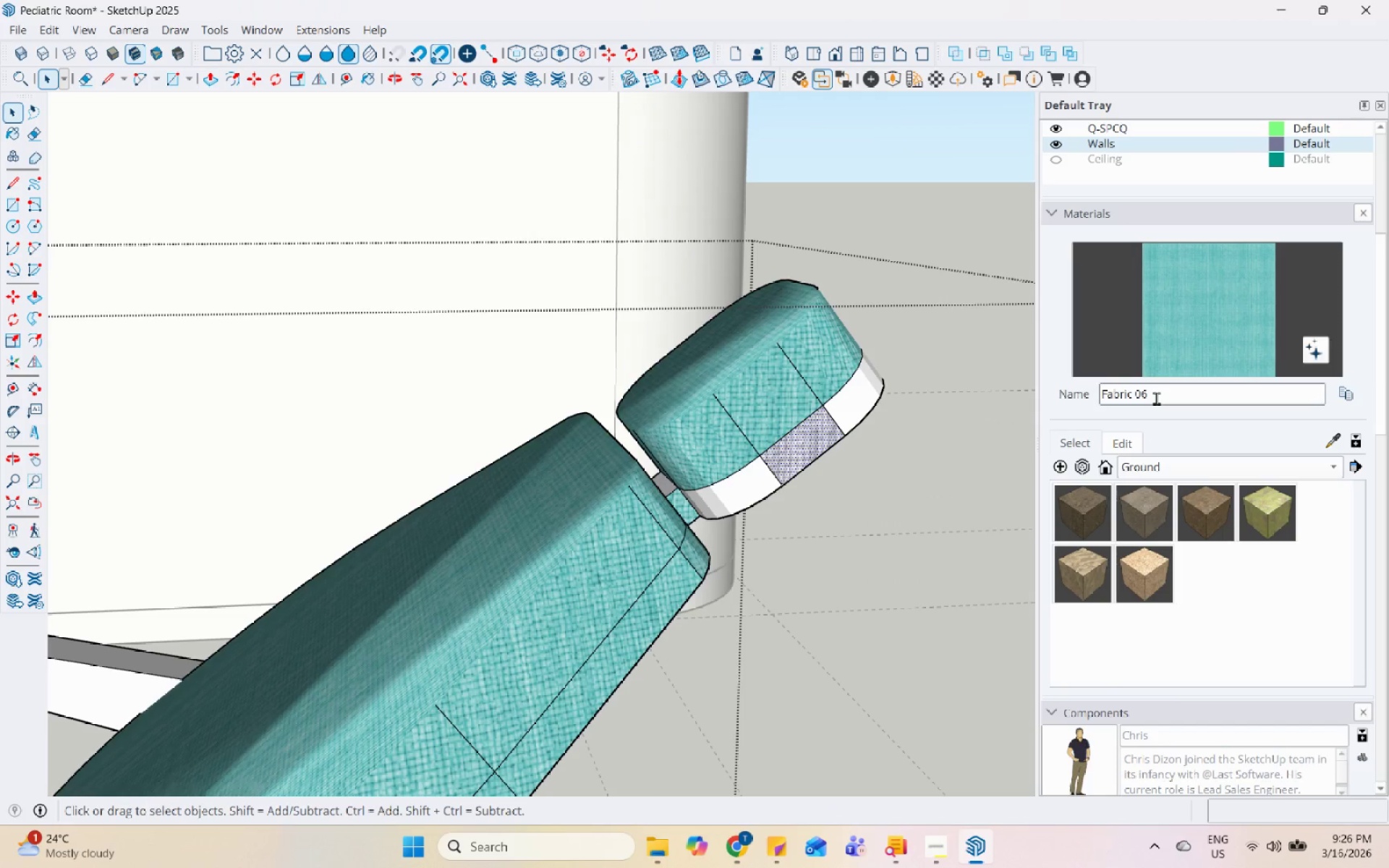 
key(Backspace)
 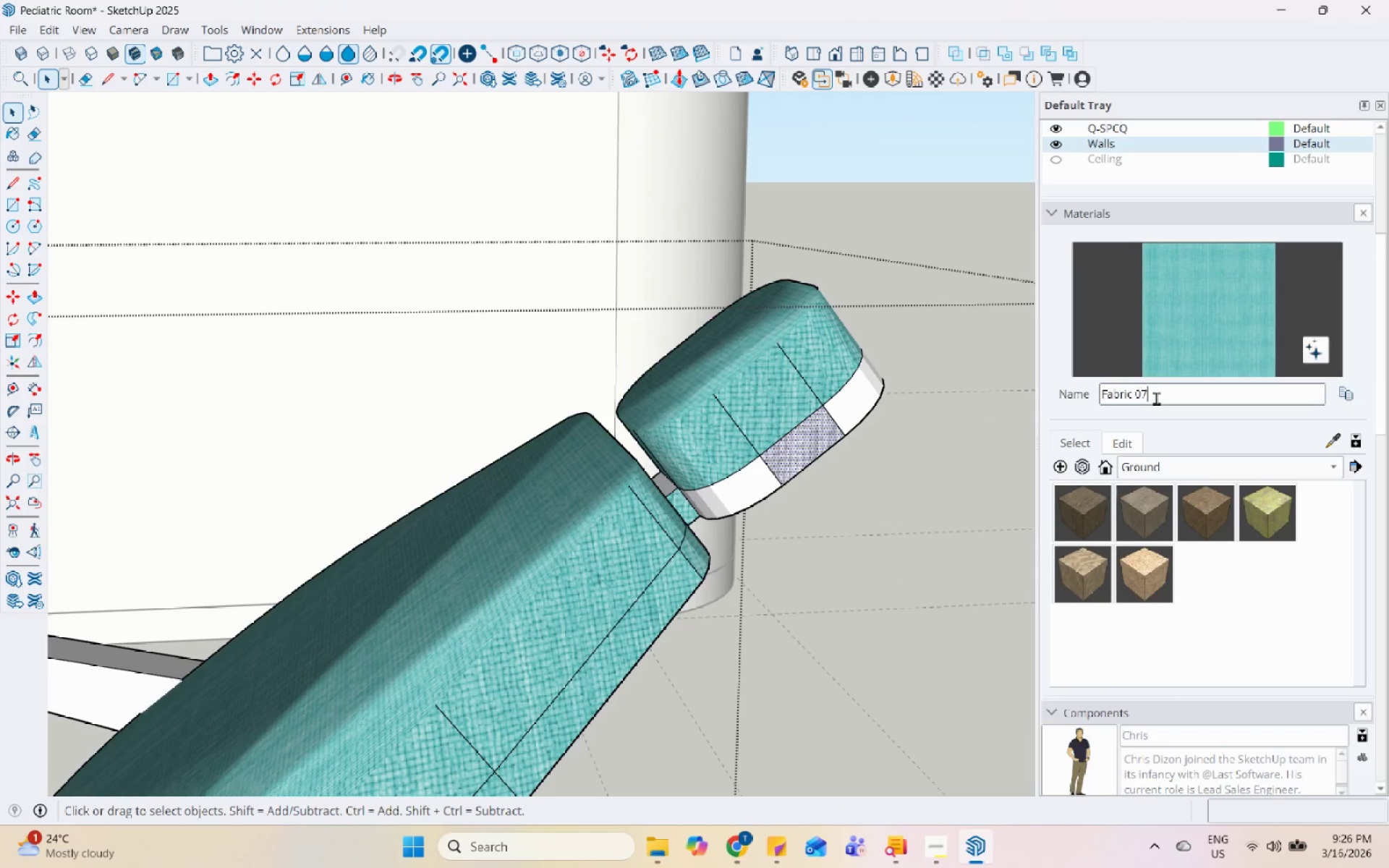 
key(7)
 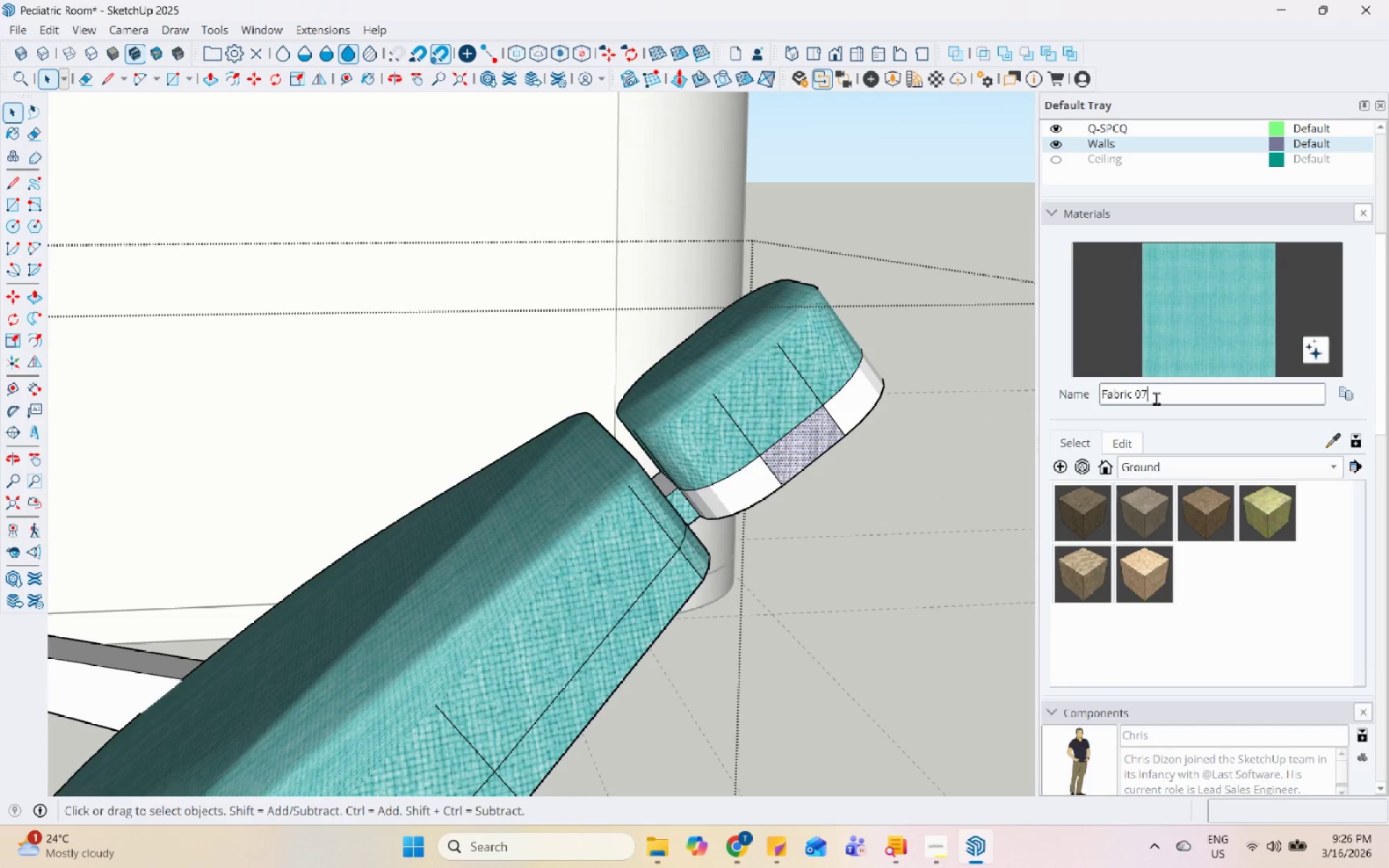 
key(Enter)
 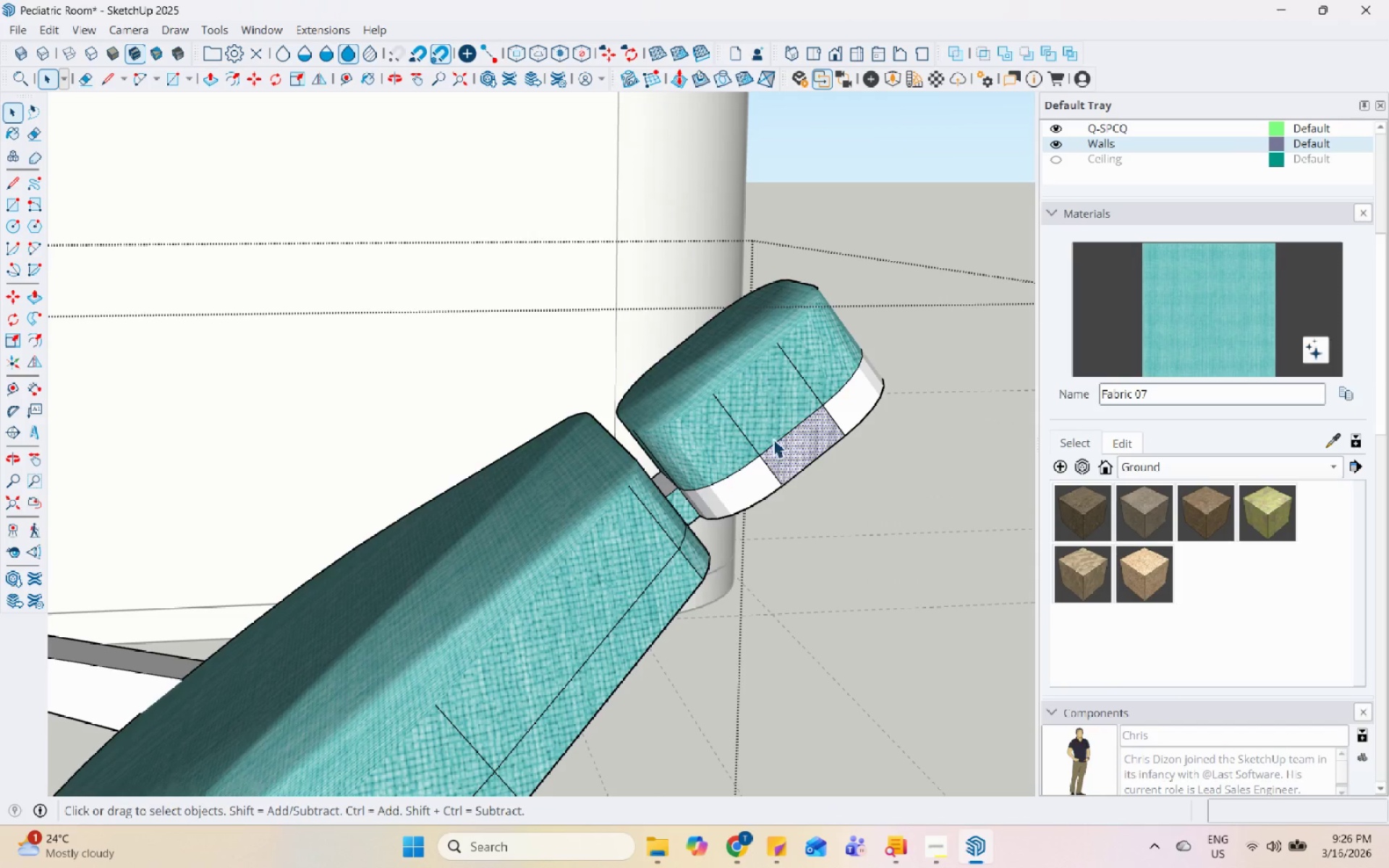 
scroll: coordinate [778, 452], scroll_direction: down, amount: 4.0
 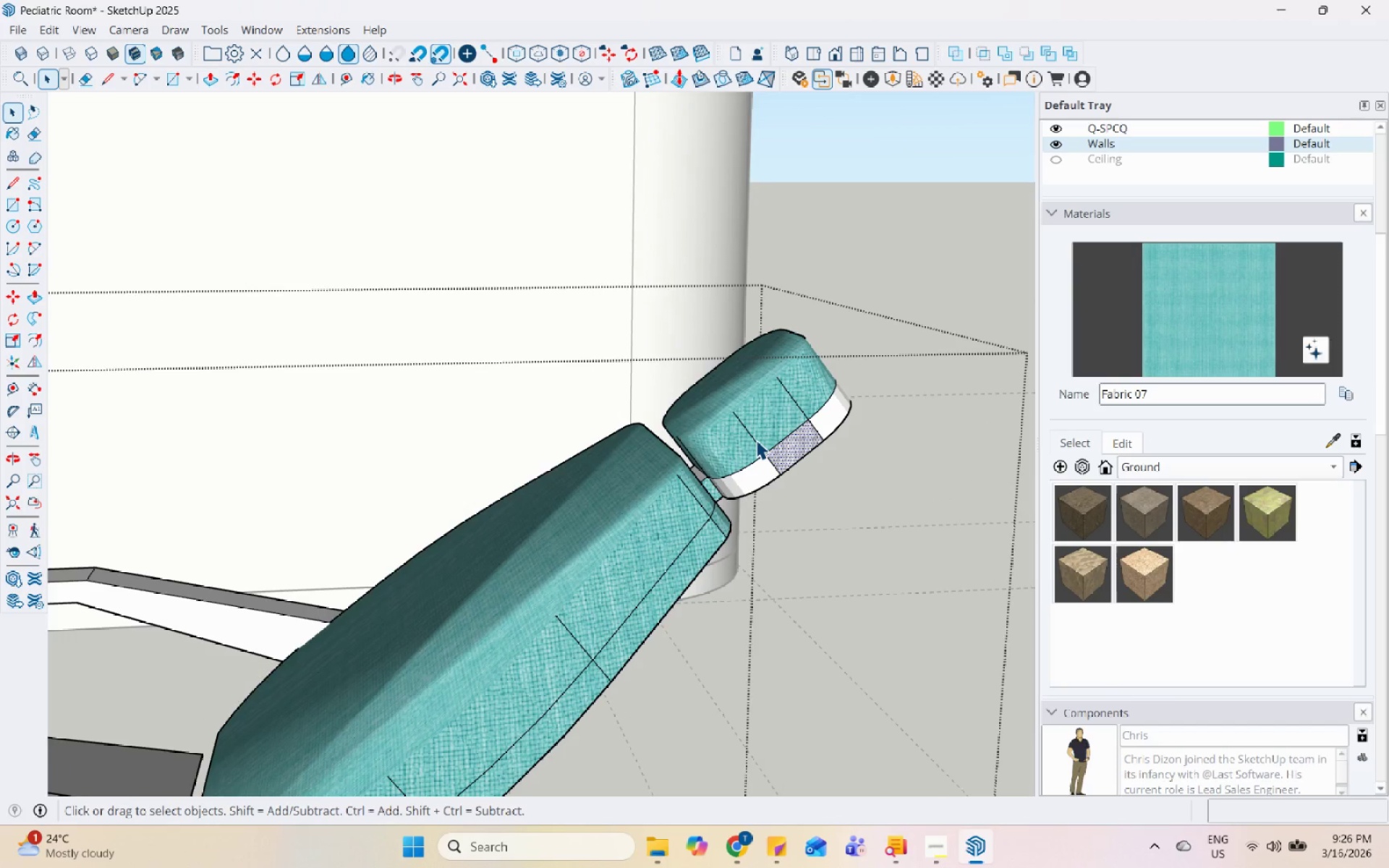 
hold_key(key=ShiftLeft, duration=0.84)
 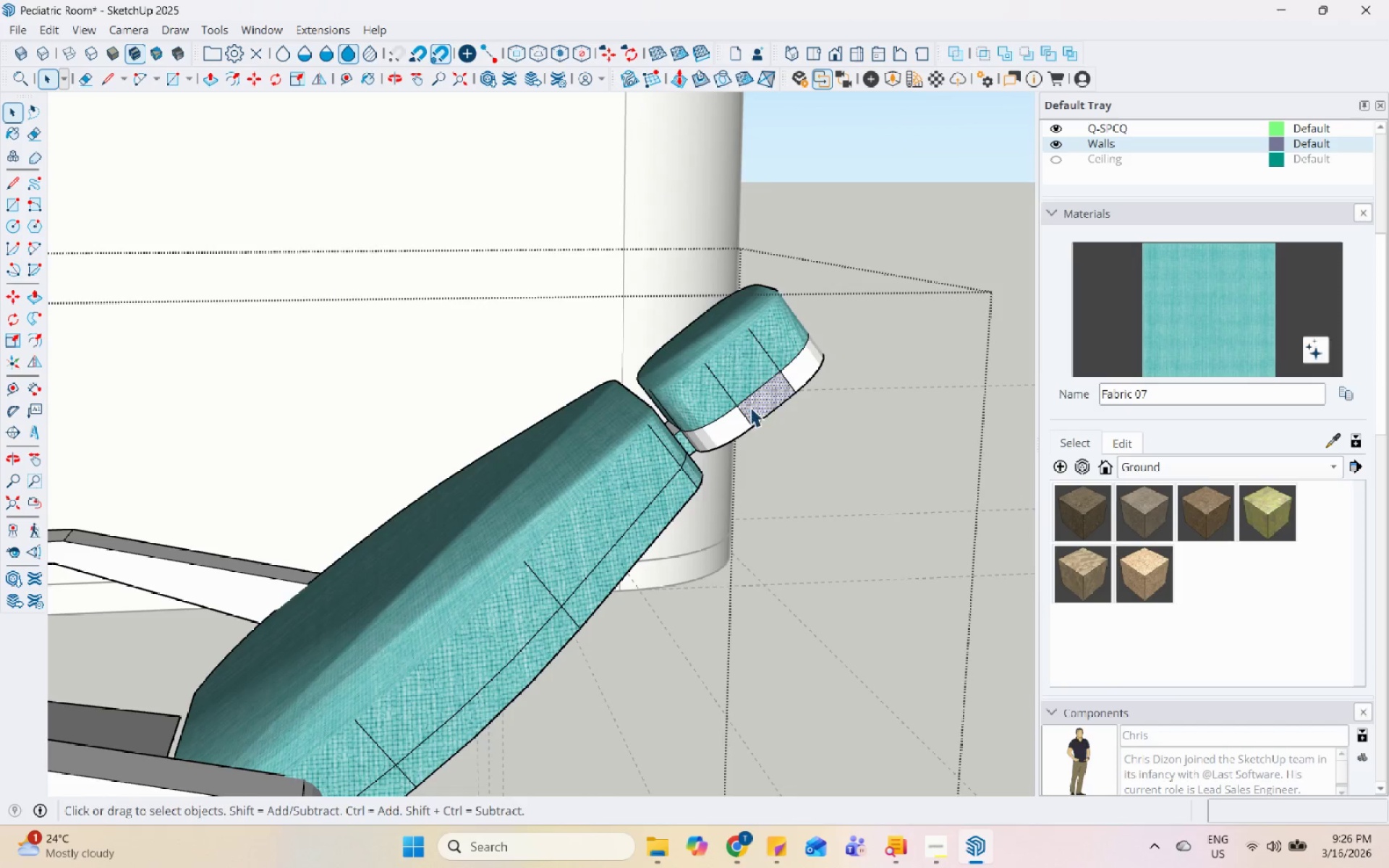 
left_click([760, 407])
 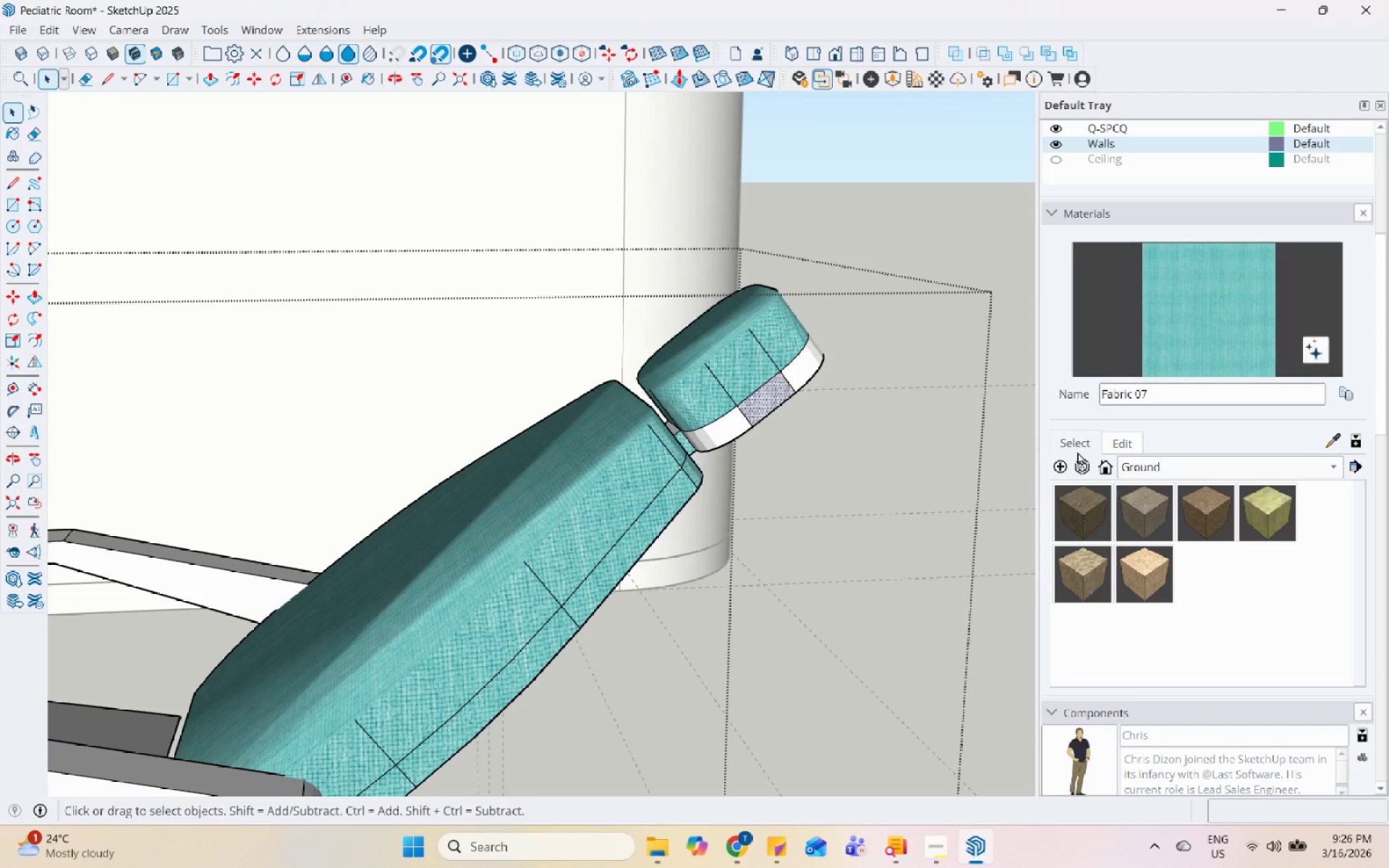 
left_click([1110, 441])
 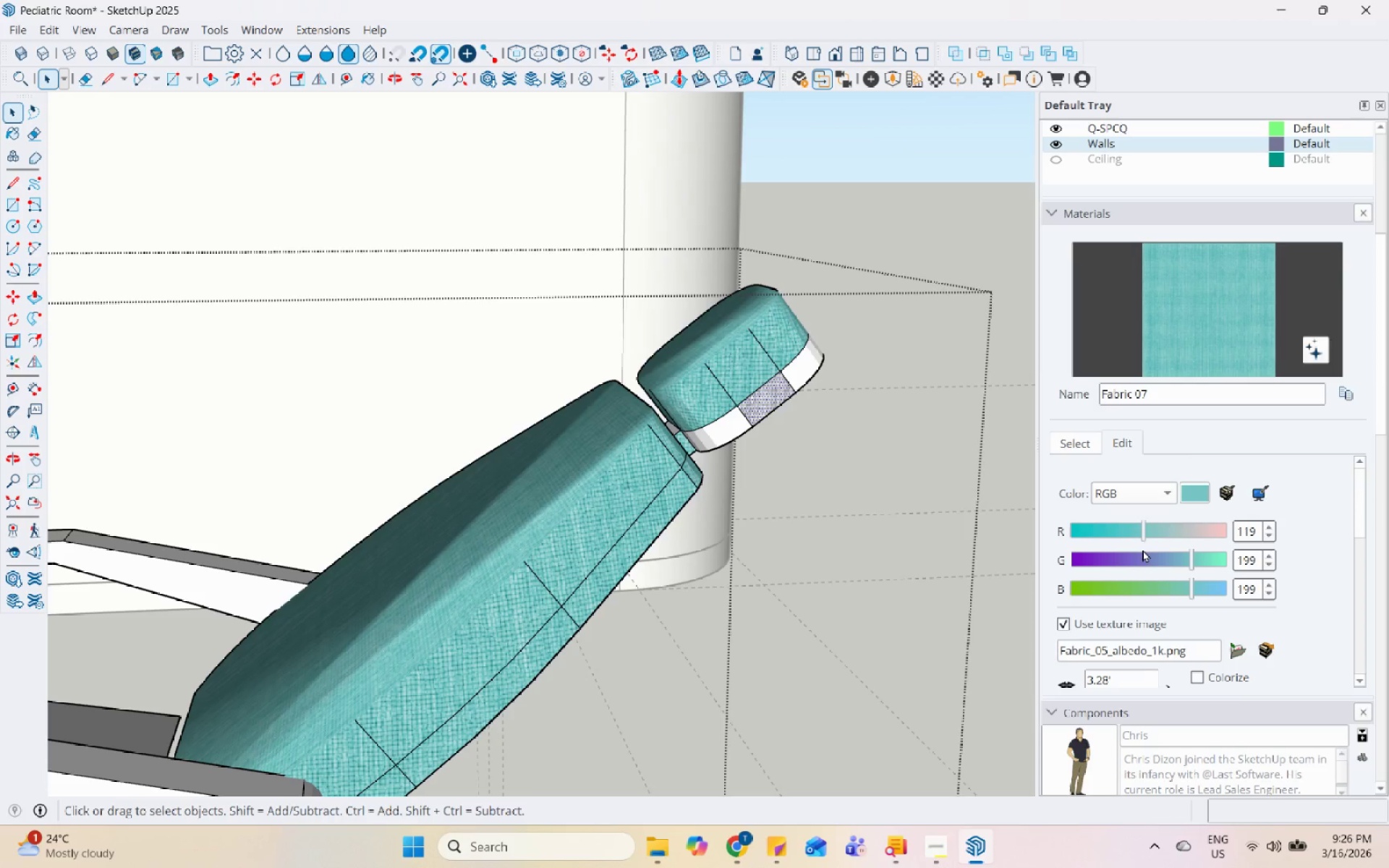 
mouse_move([1173, 552])
 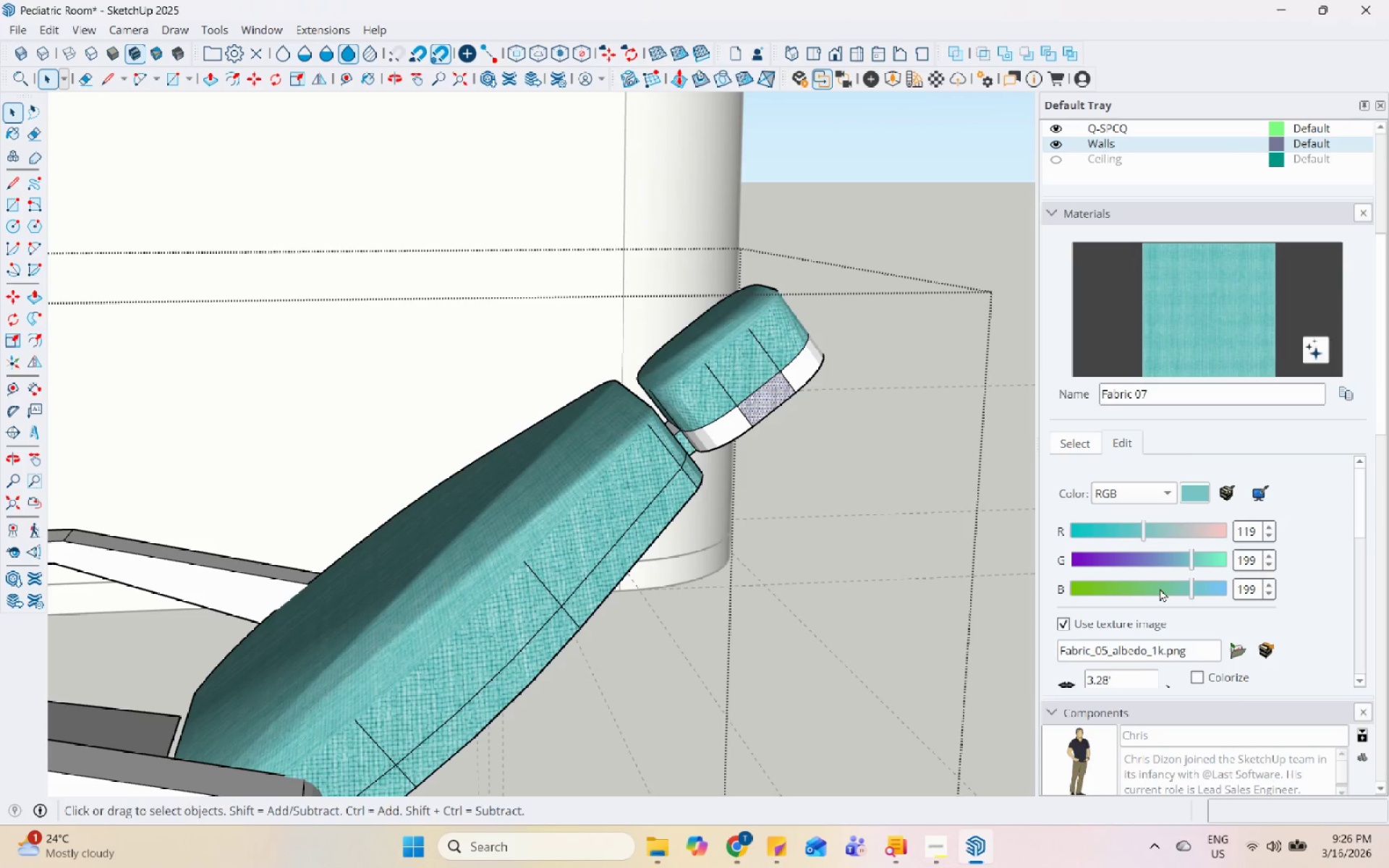 
left_click([1155, 588])
 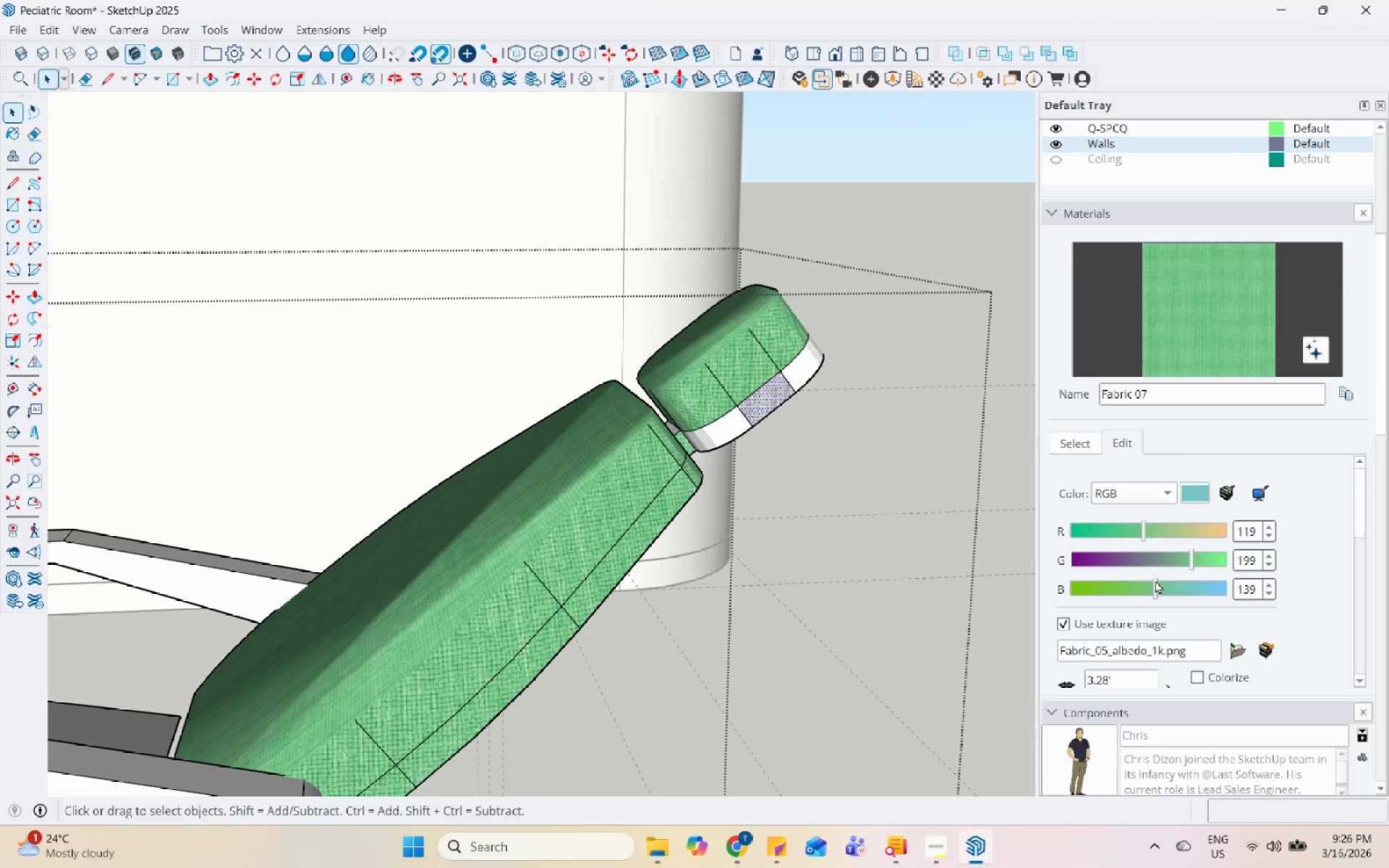 
key(Control+Z)
 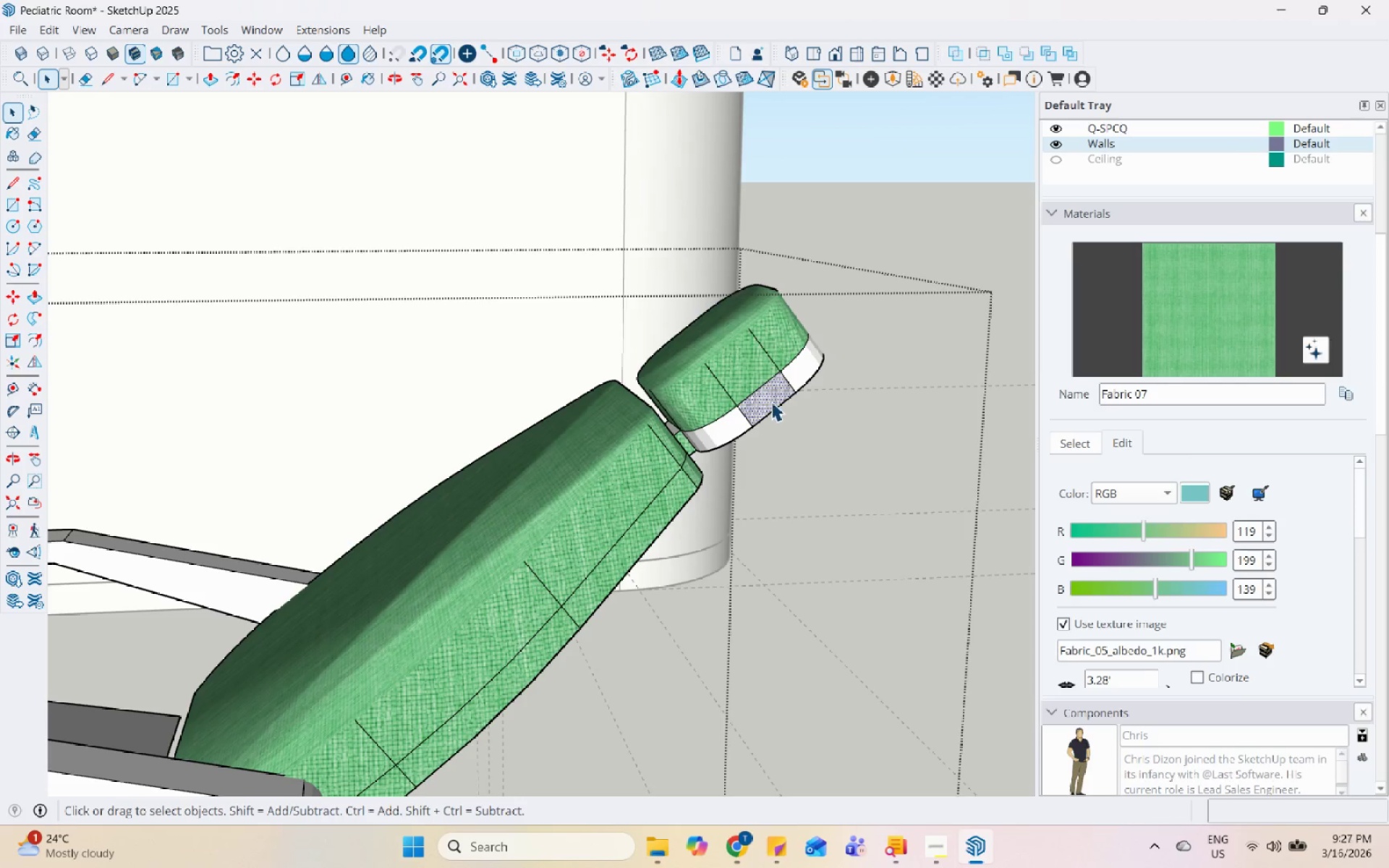 
left_click([764, 398])
 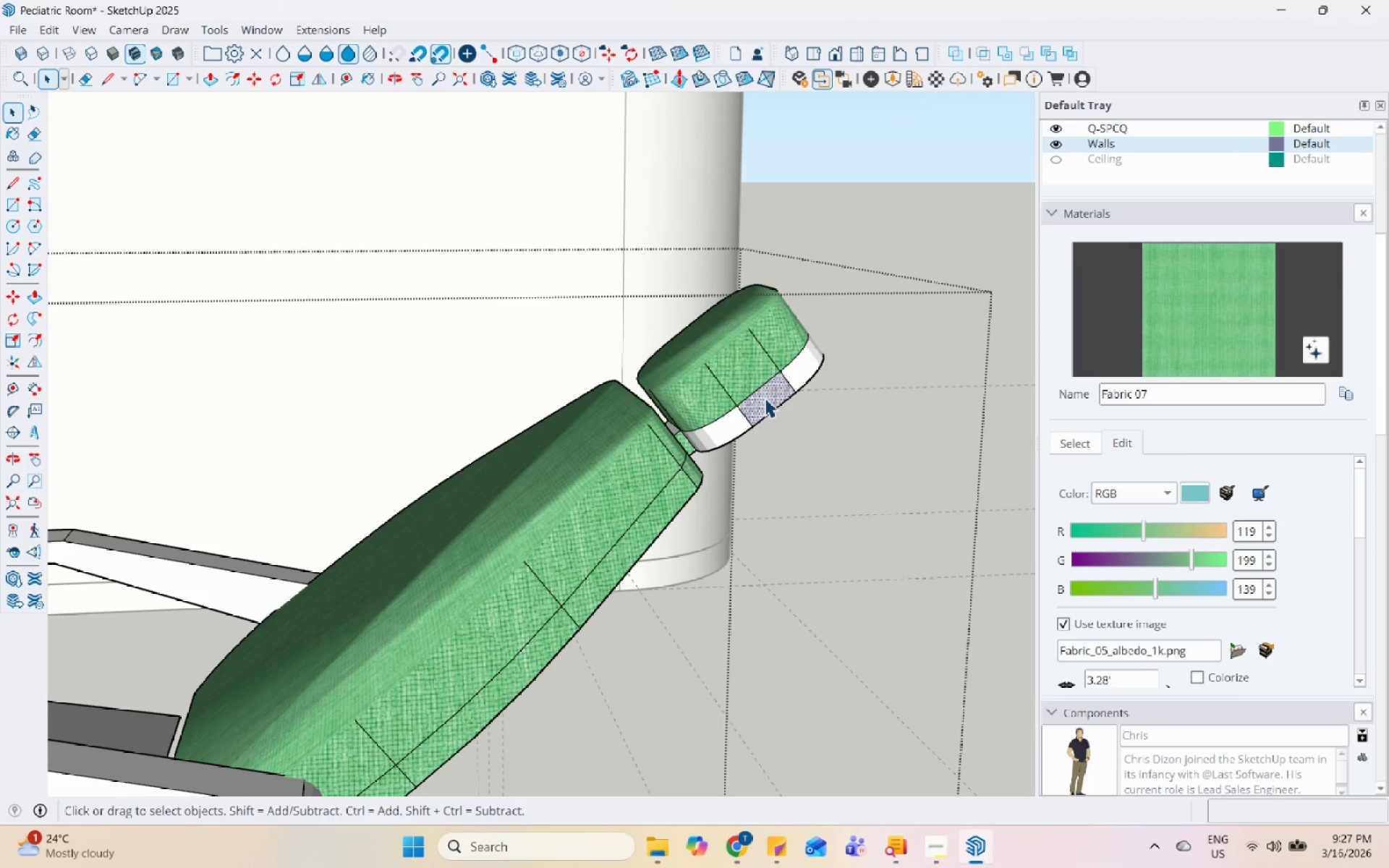 
double_click([767, 396])
 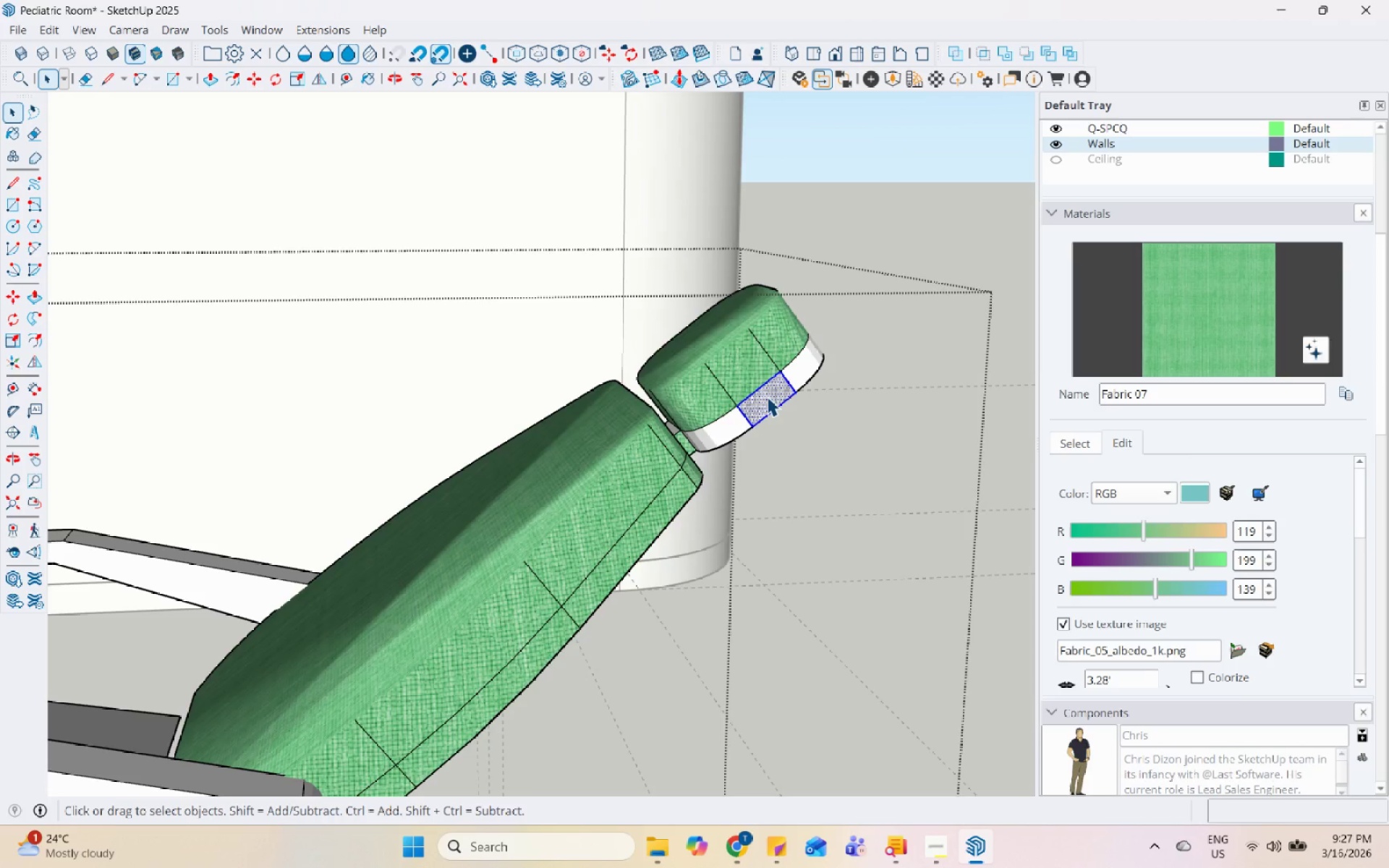 
triple_click([767, 396])
 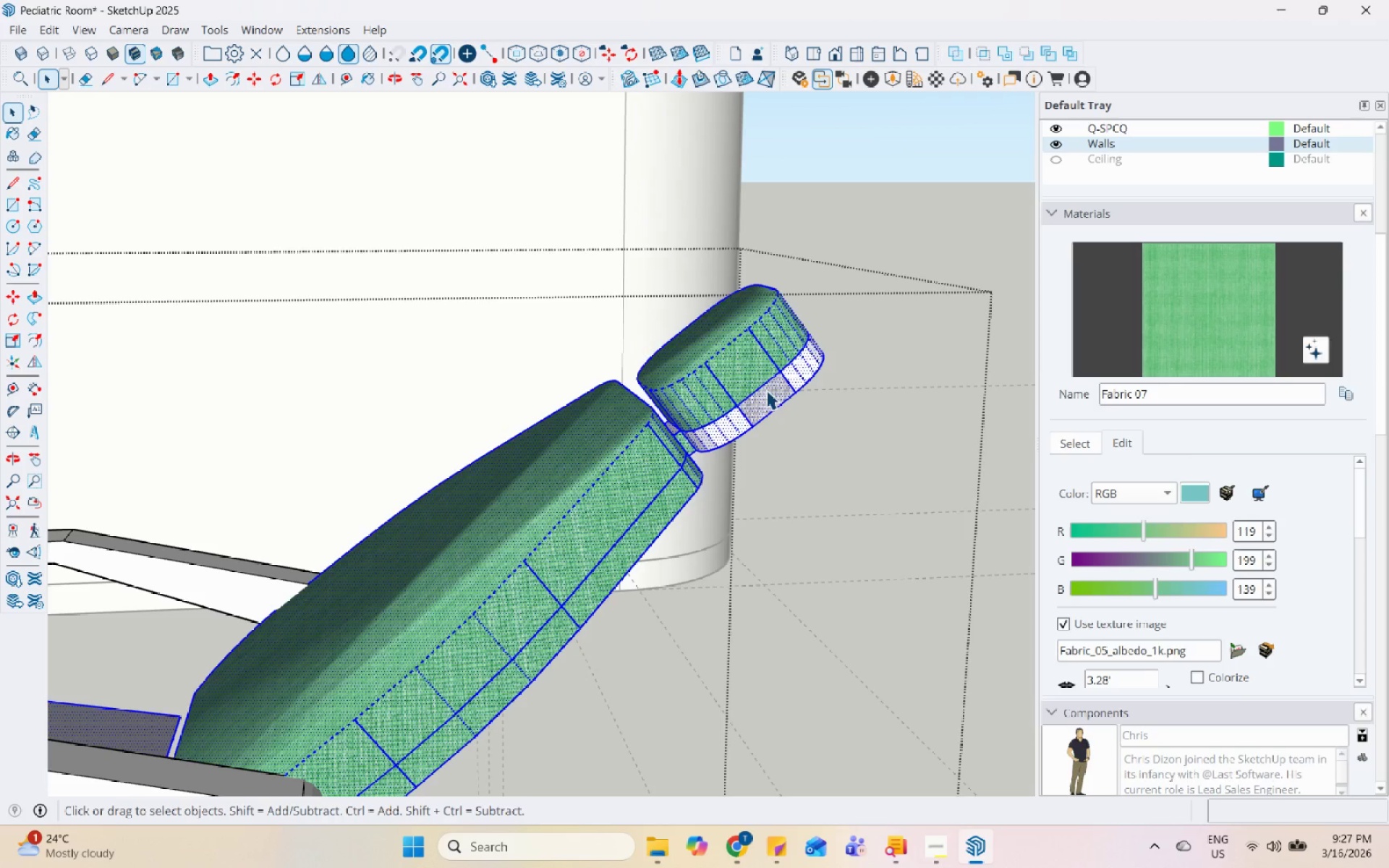 
triple_click([765, 390])
 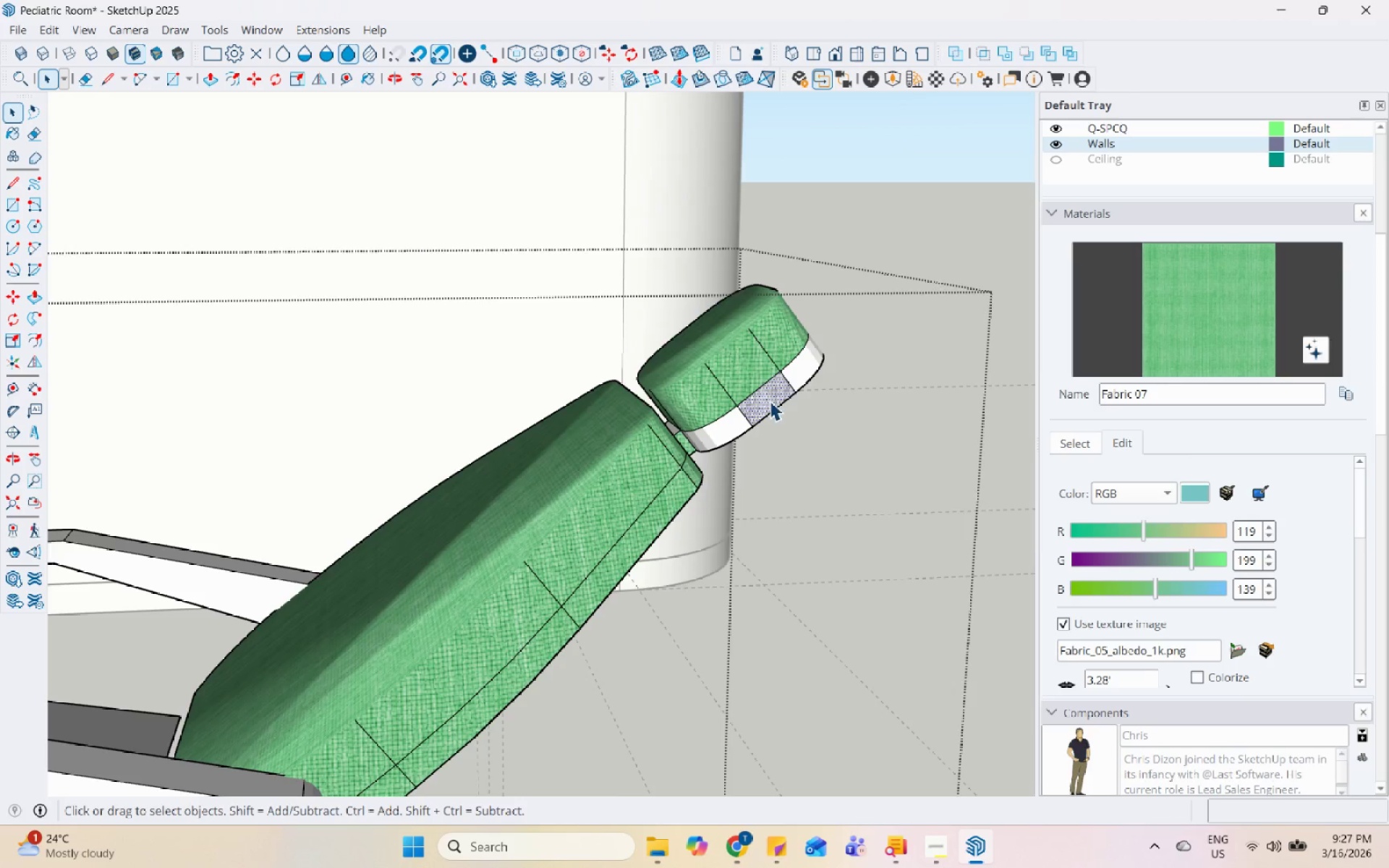 
scroll: coordinate [774, 398], scroll_direction: up, amount: 13.0
 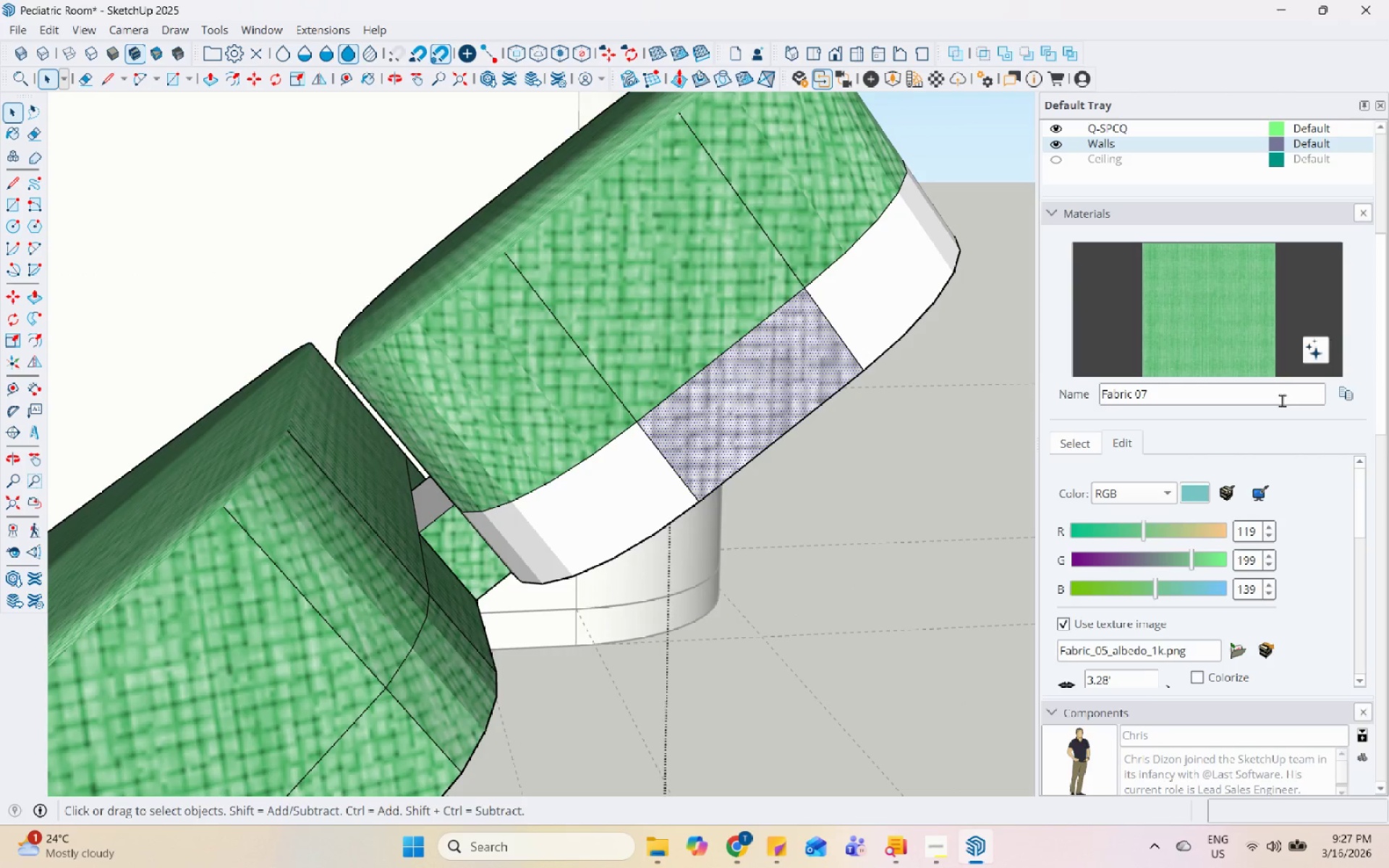 
left_click([1072, 443])
 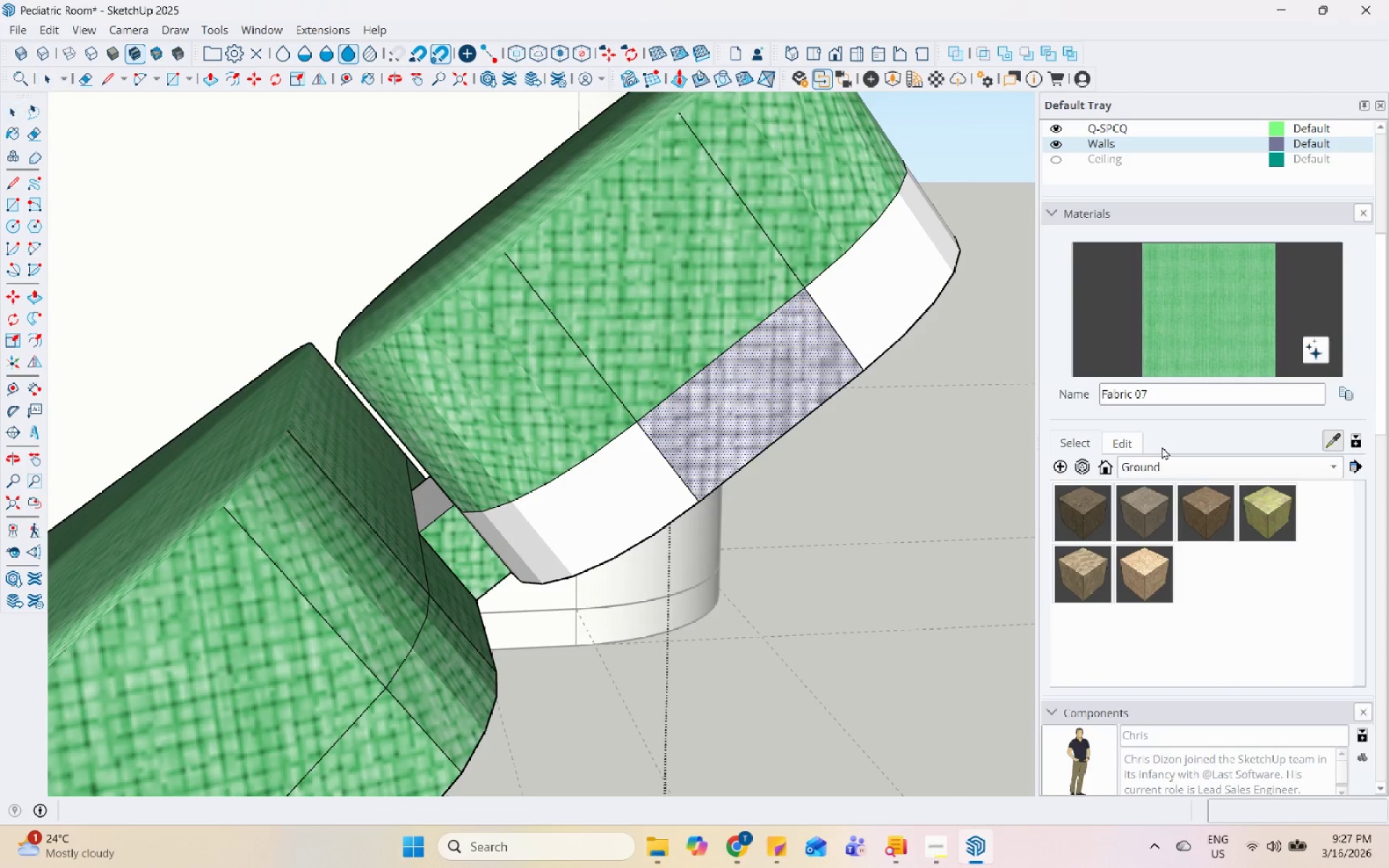 
double_click([789, 404])
 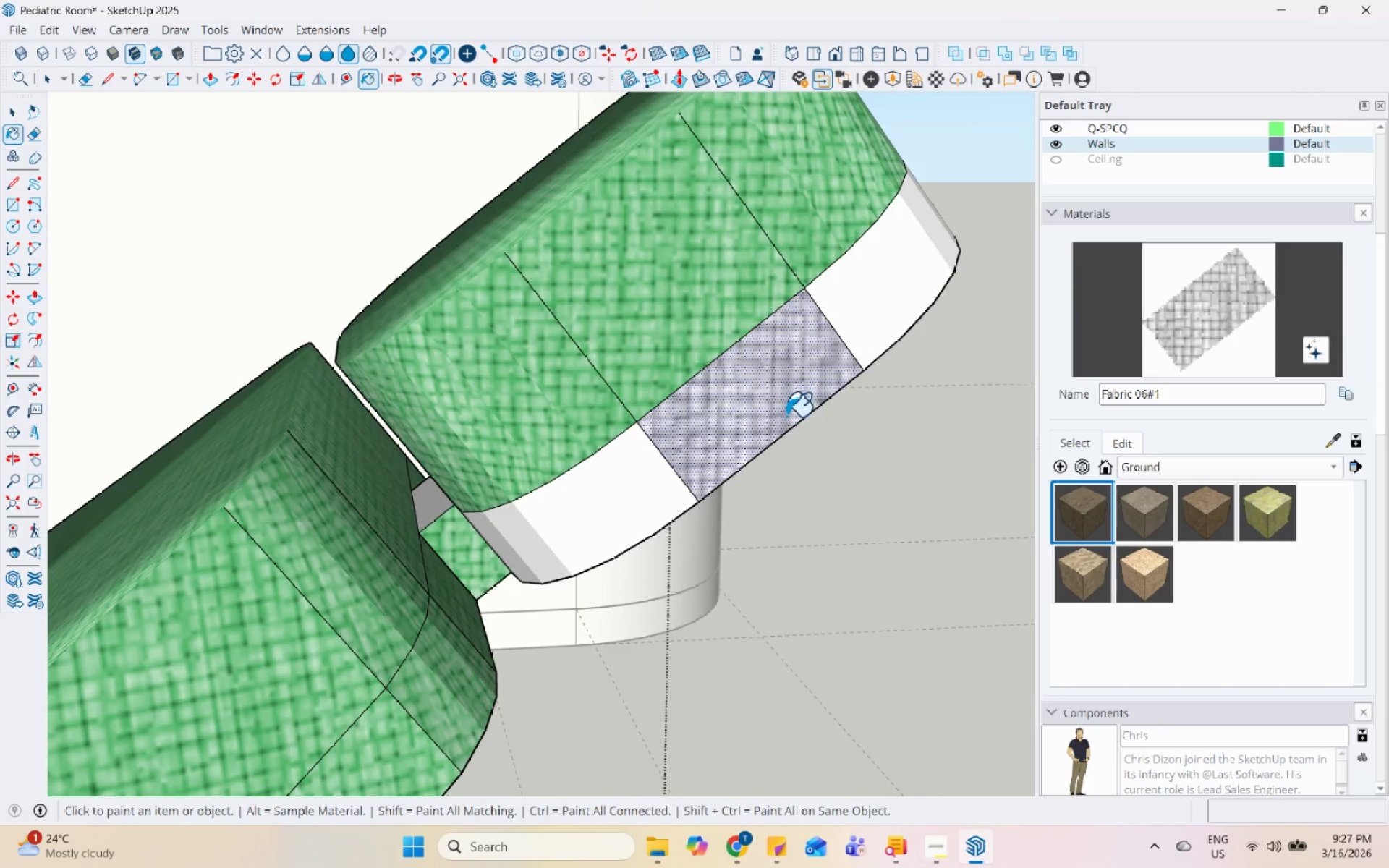 
scroll: coordinate [770, 438], scroll_direction: down, amount: 8.0
 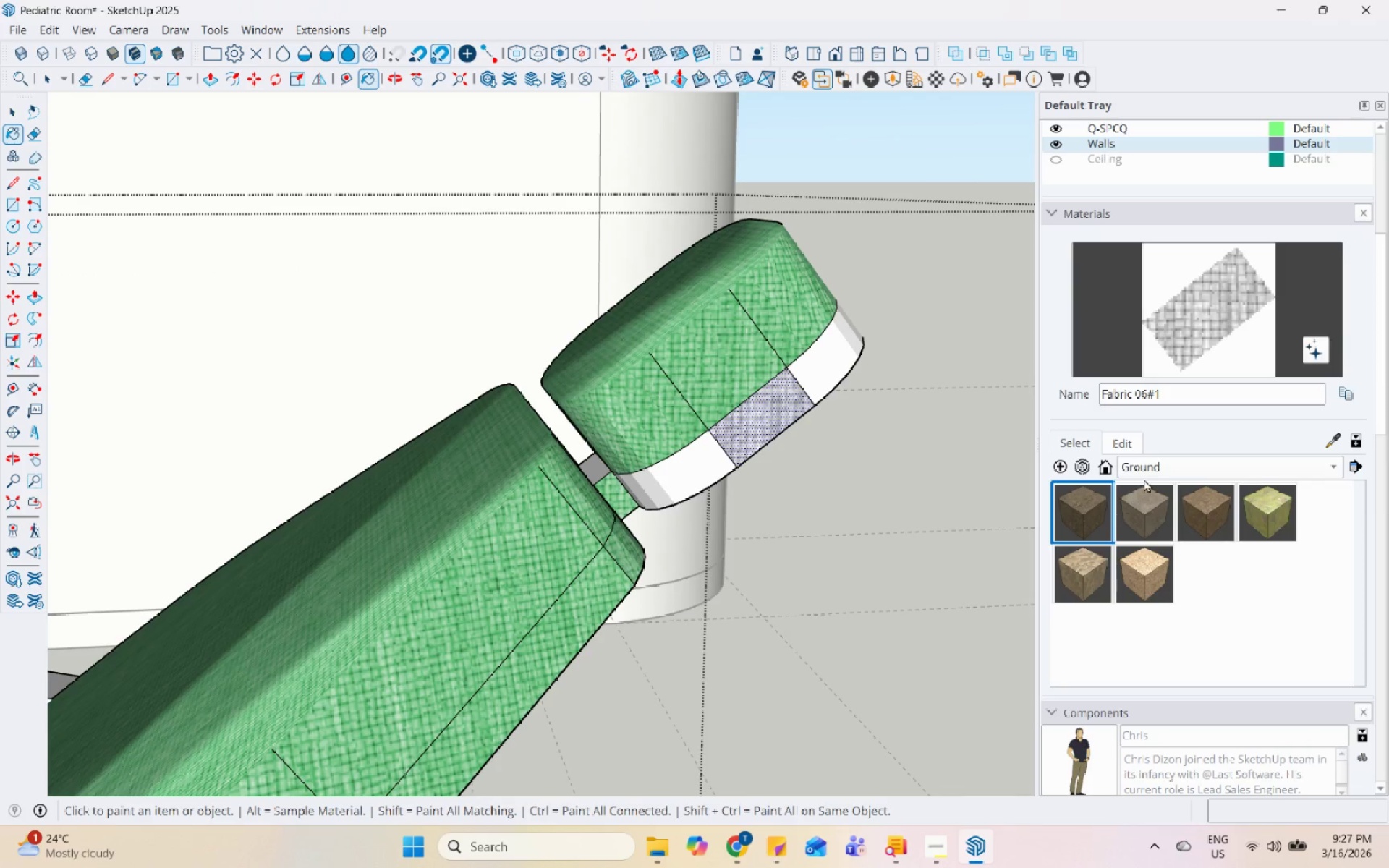 
left_click([1123, 447])
 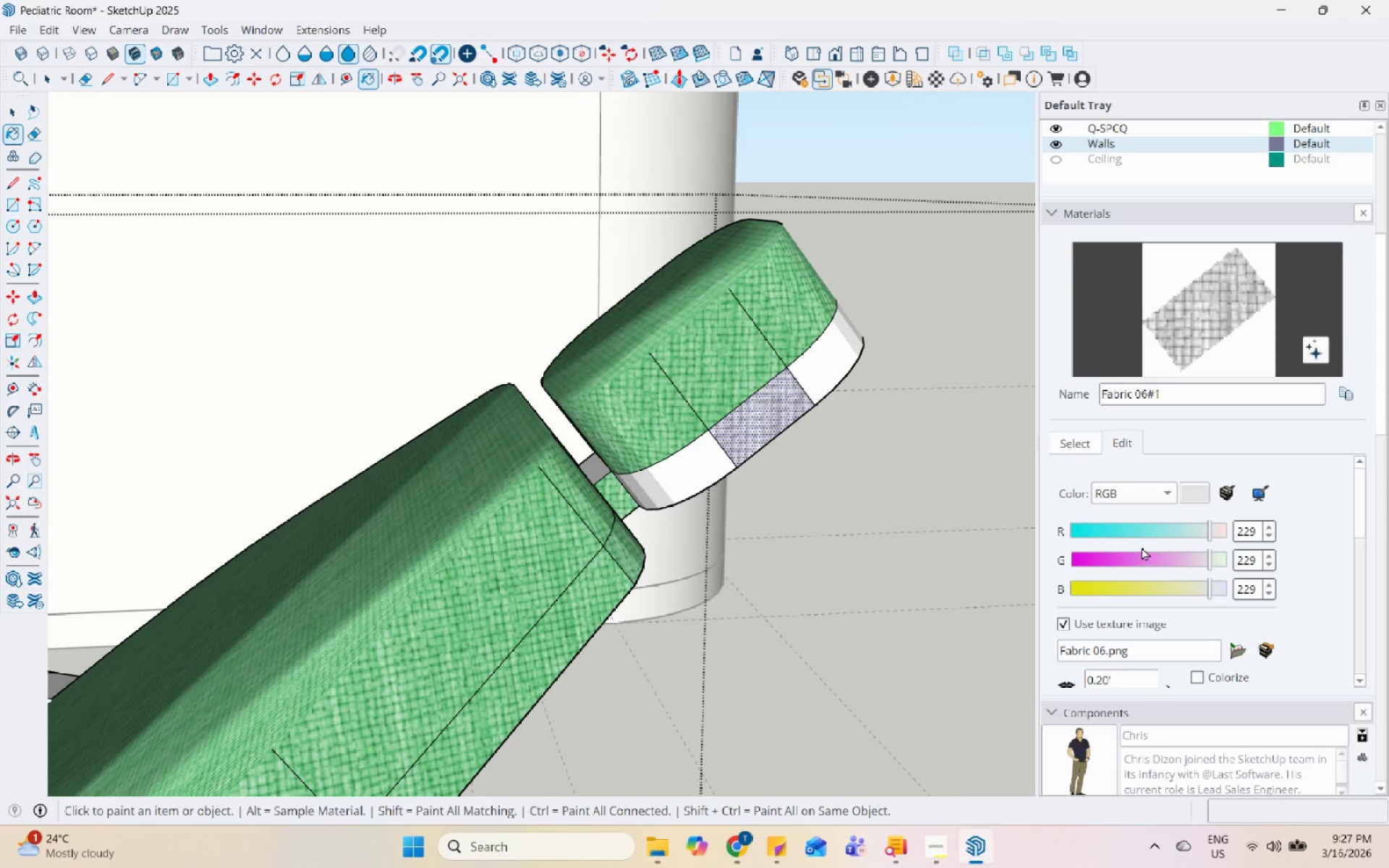 
scroll: coordinate [744, 463], scroll_direction: down, amount: 6.0
 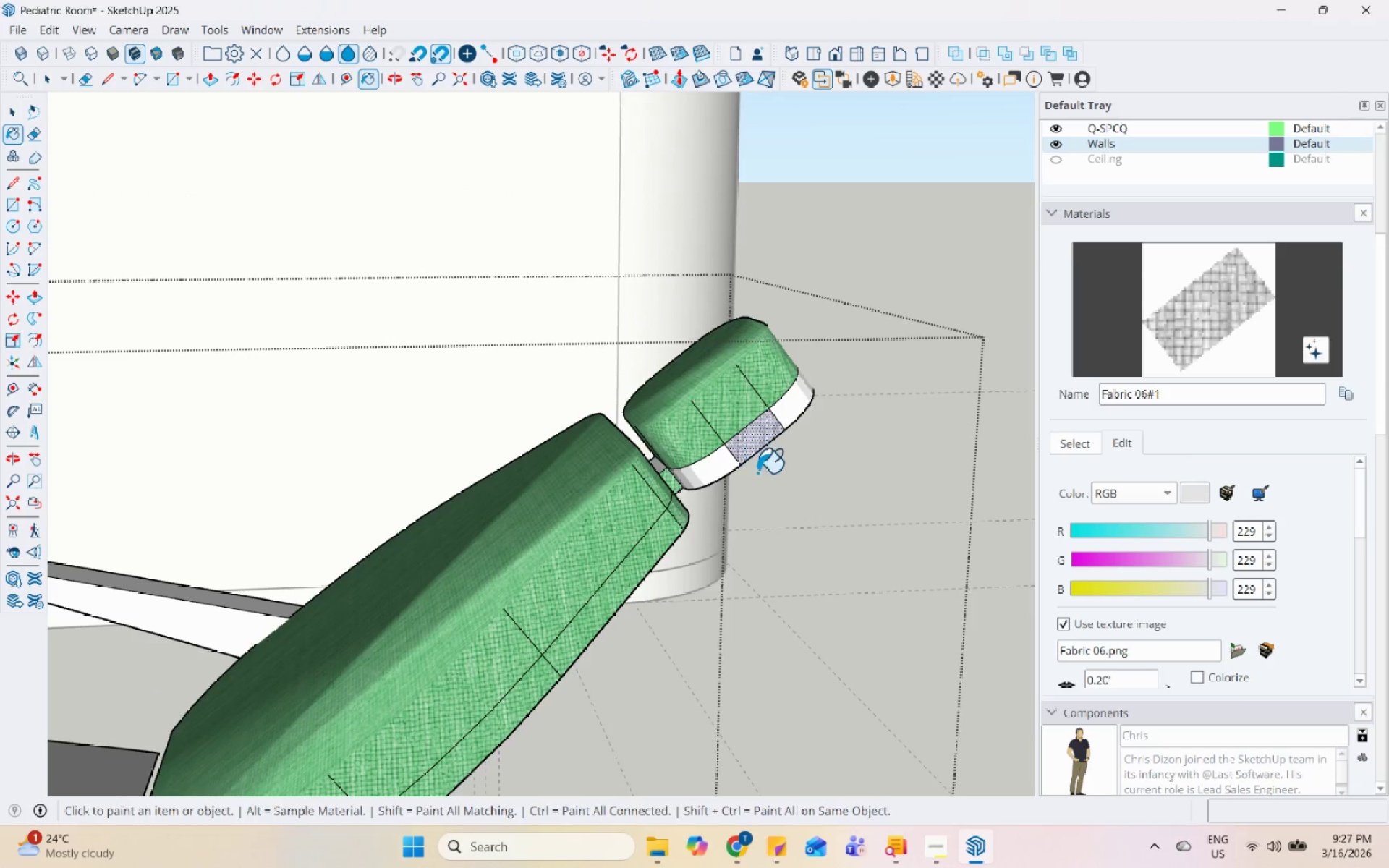 
key(Control+Z)
 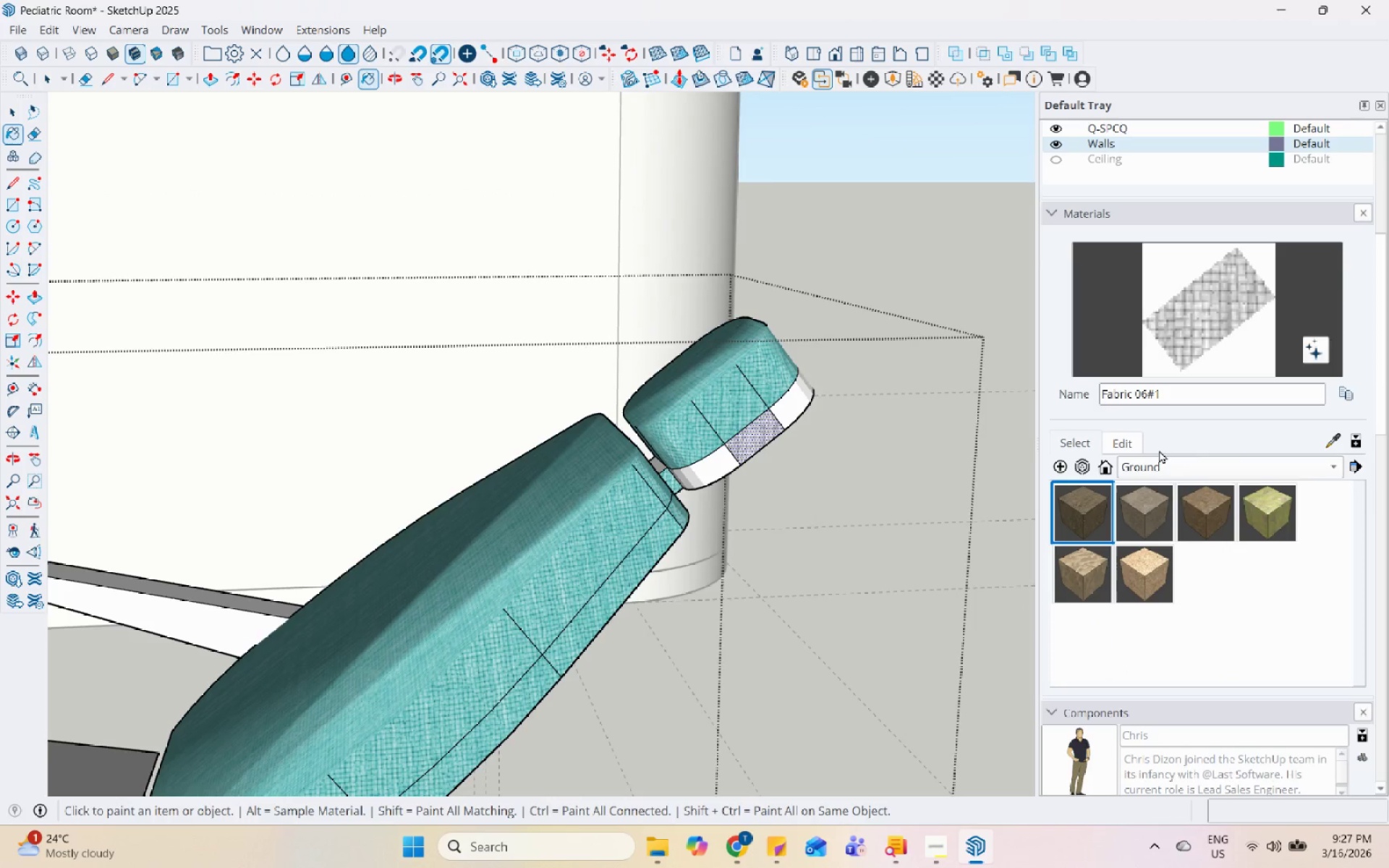 
left_click([1324, 443])
 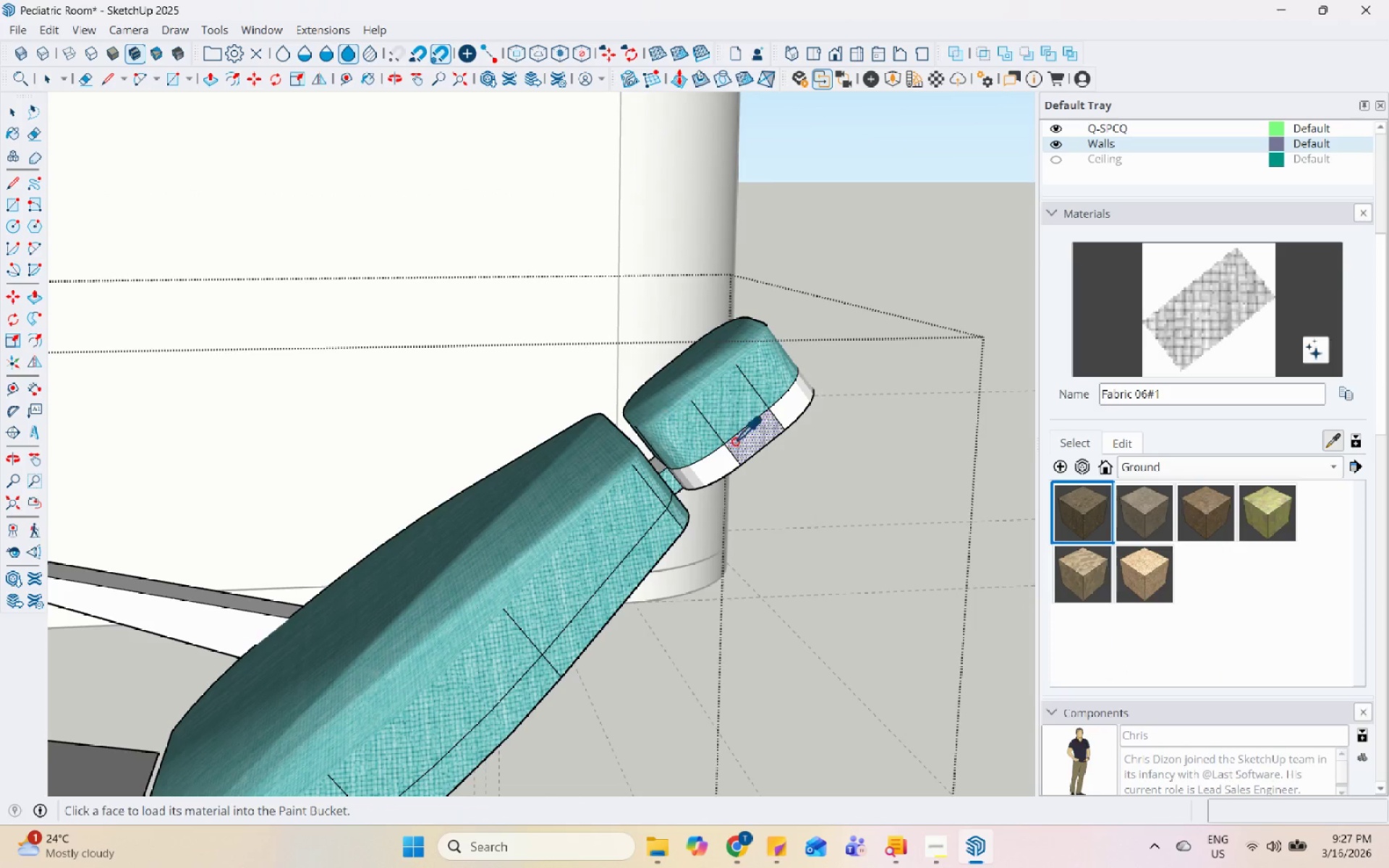 
left_click_drag(start_coordinate=[744, 442], to_coordinate=[749, 441])
 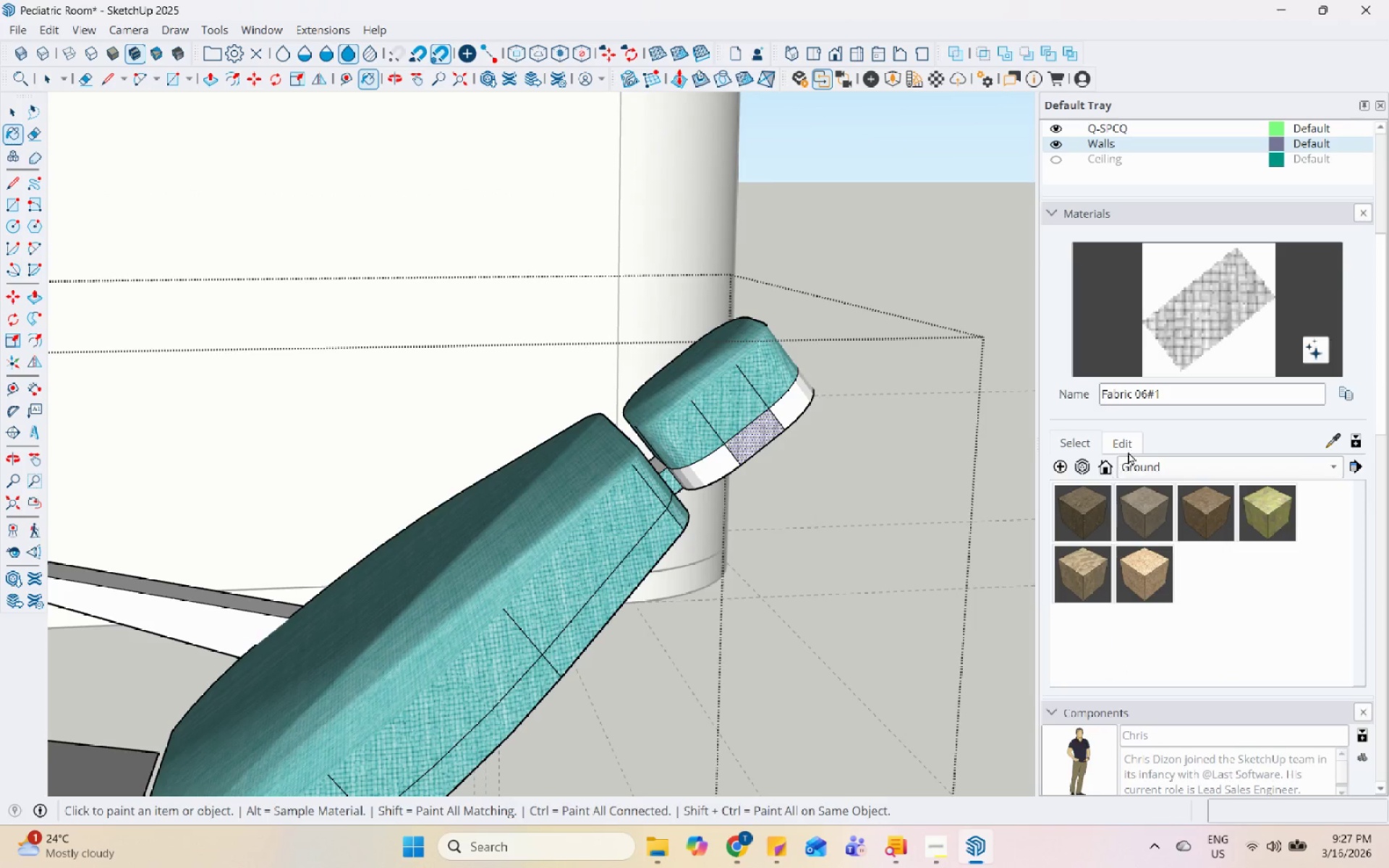 
left_click([1132, 443])
 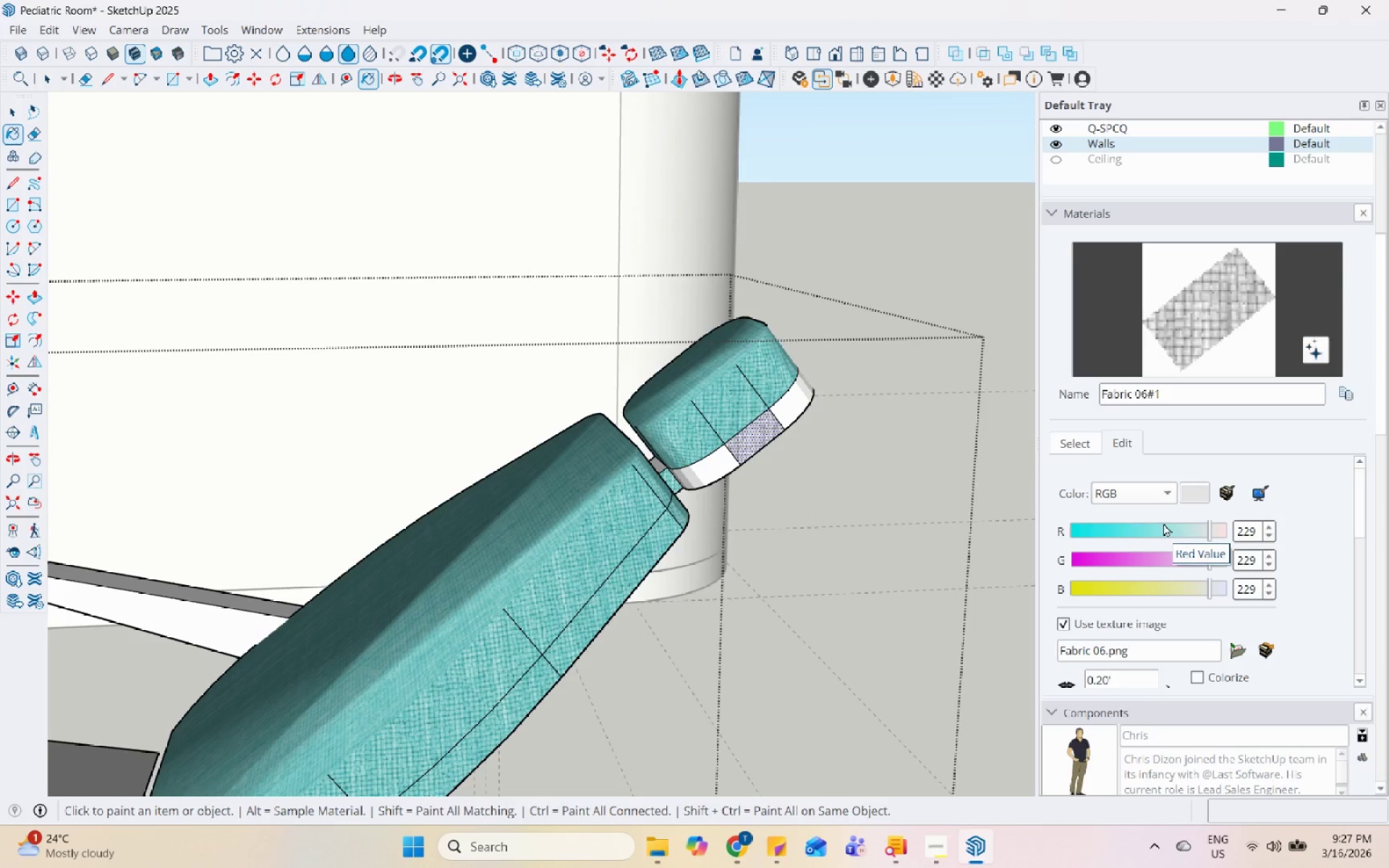 
left_click([1151, 532])
 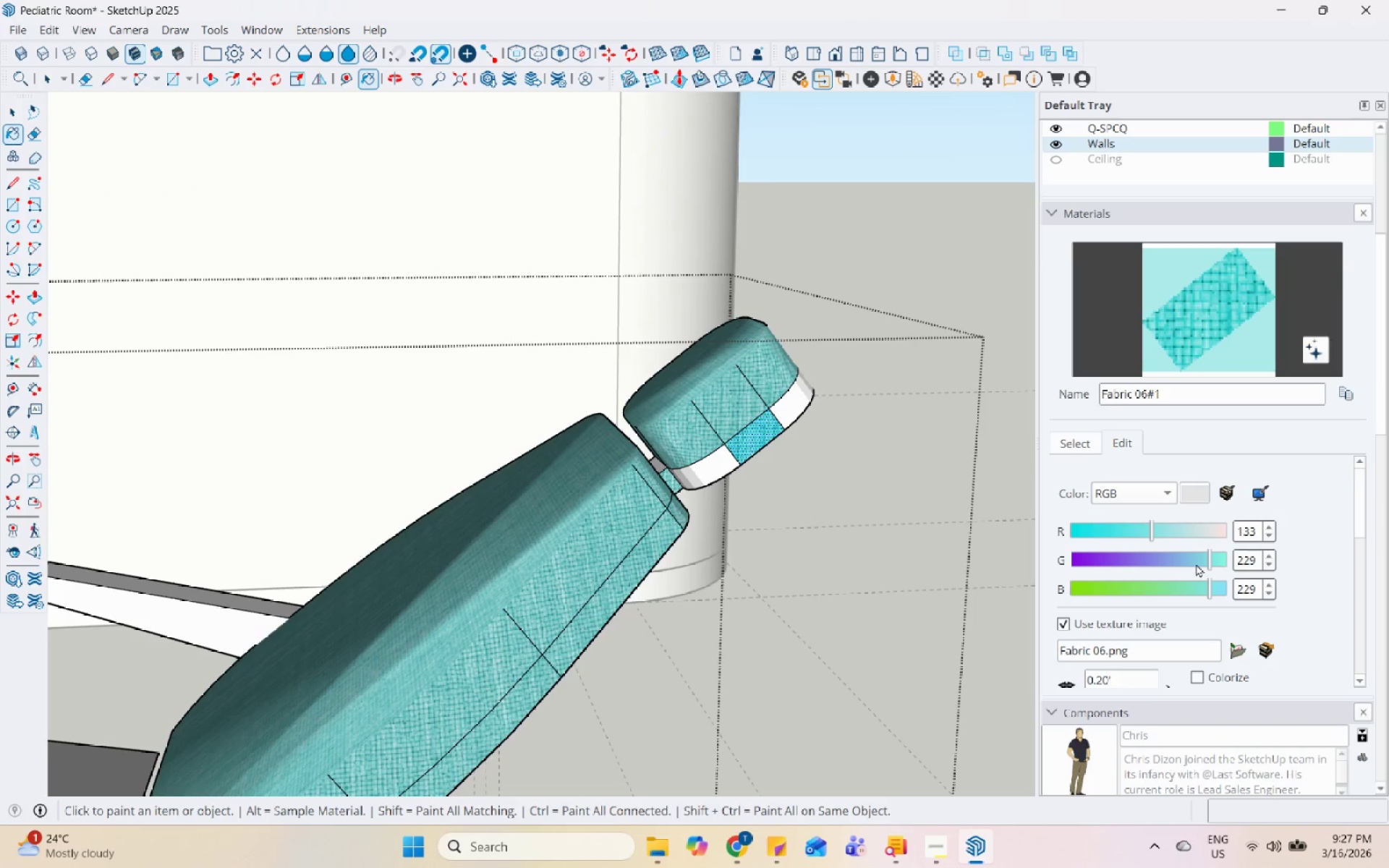 
left_click([1154, 592])
 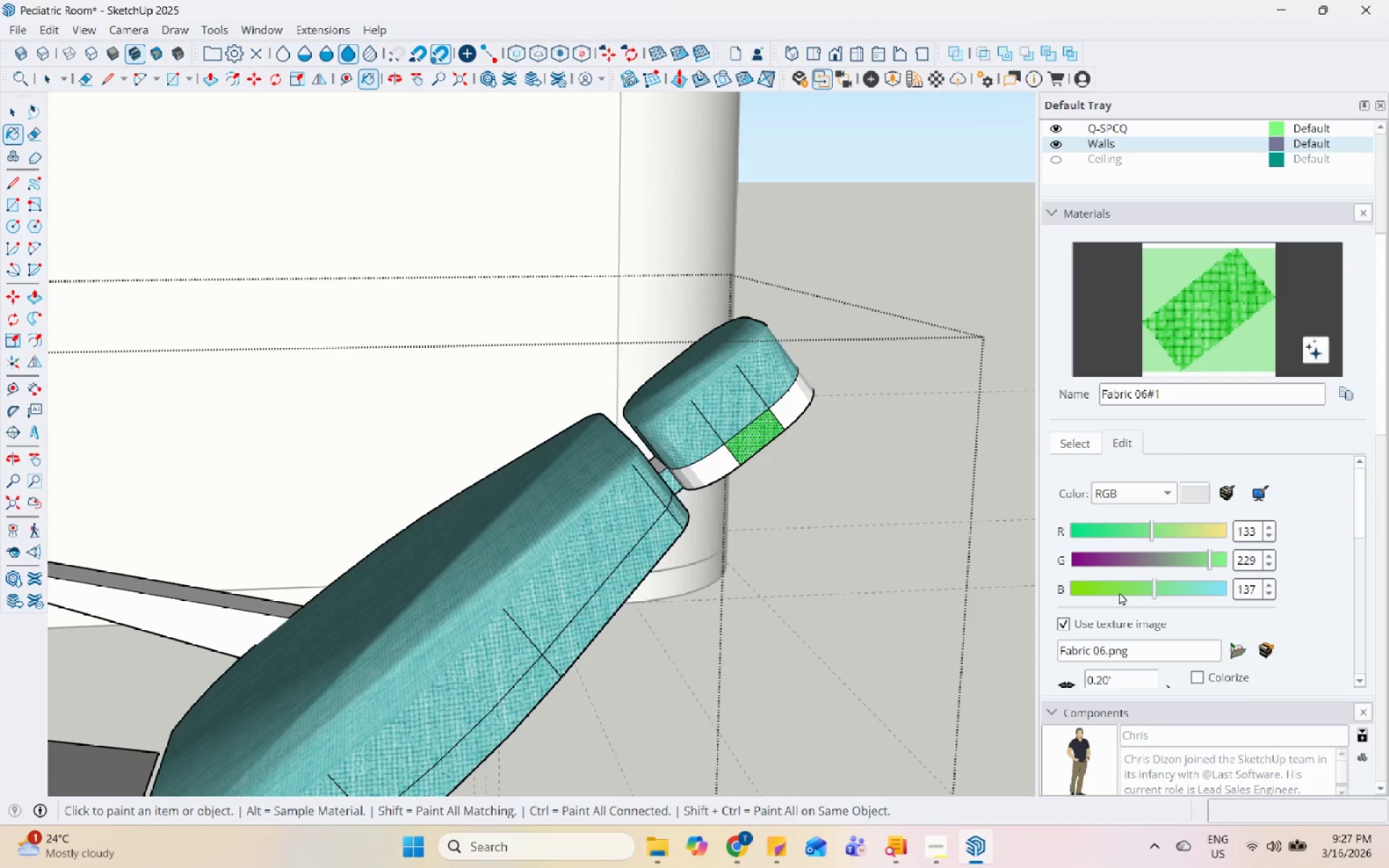 
left_click([1118, 591])
 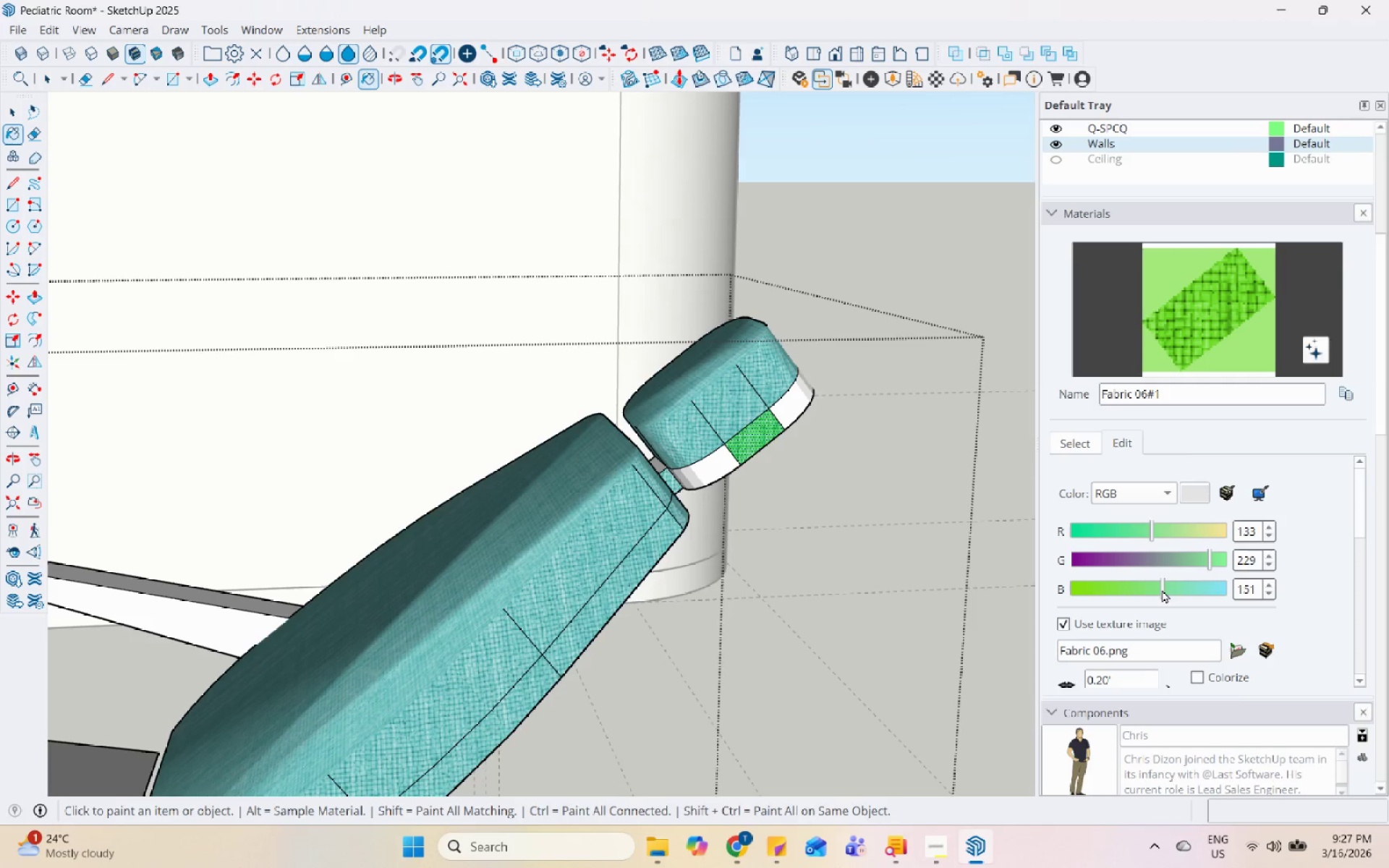 
double_click([1188, 590])
 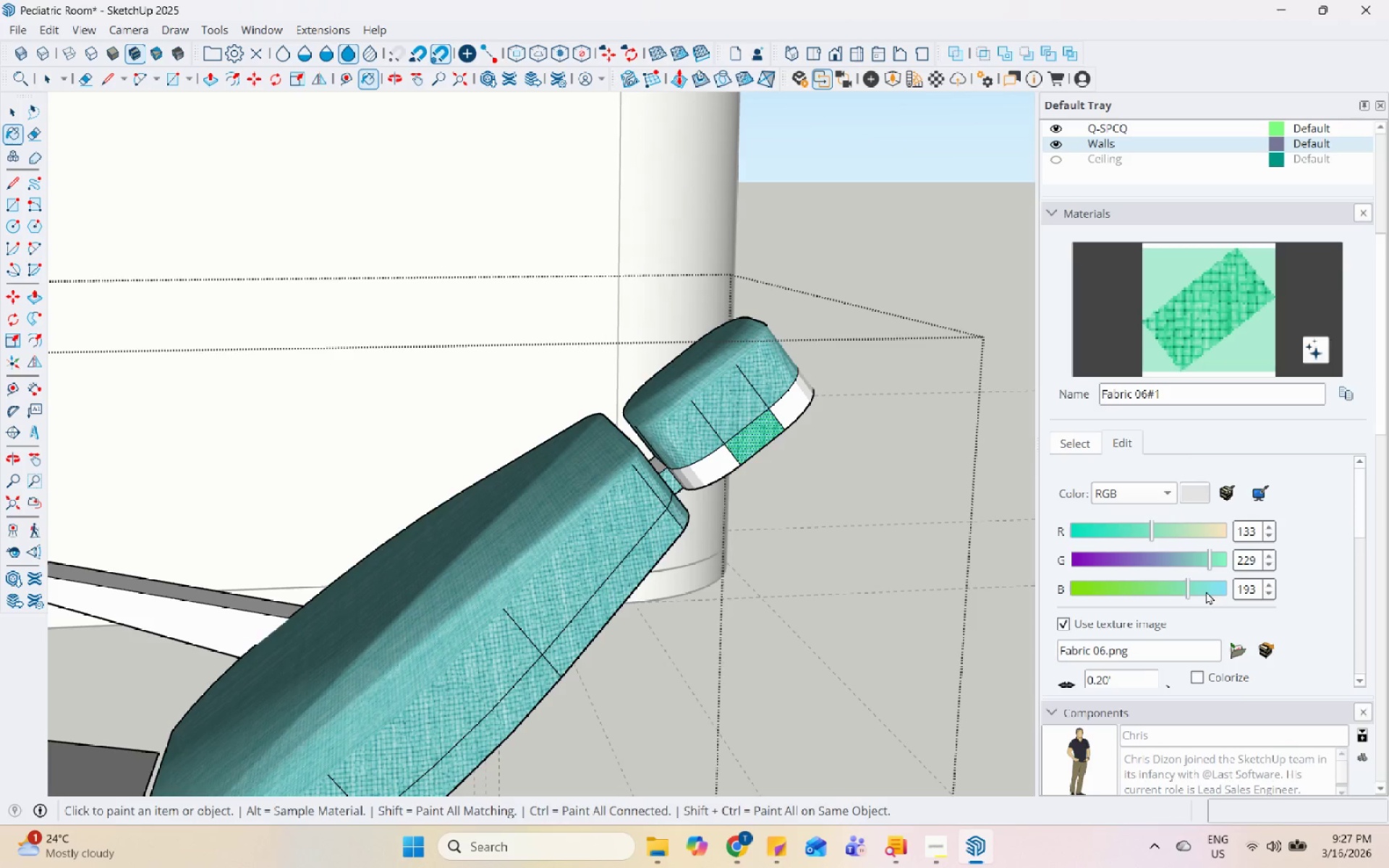 
triple_click([1210, 591])
 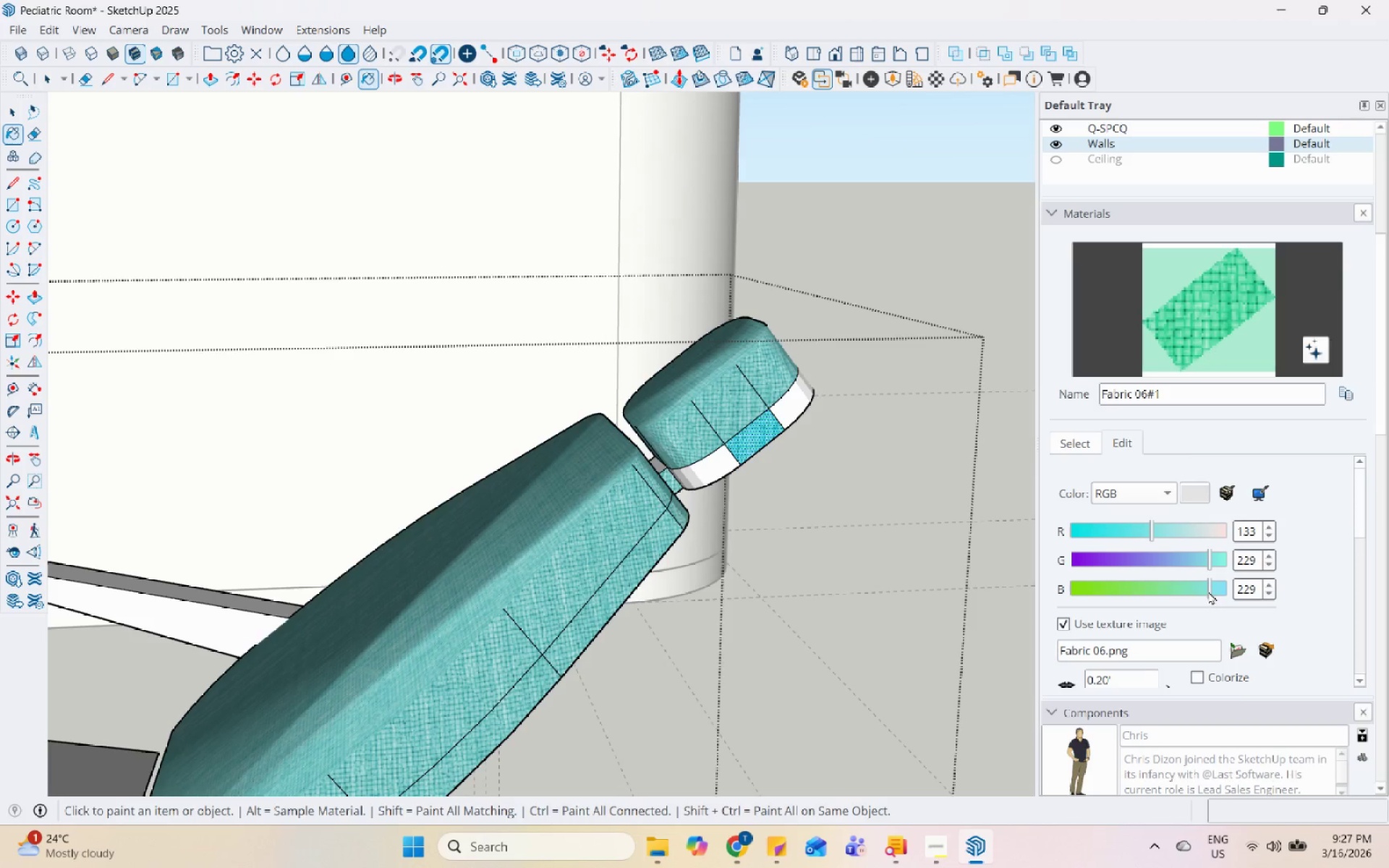 
left_click([1176, 592])
 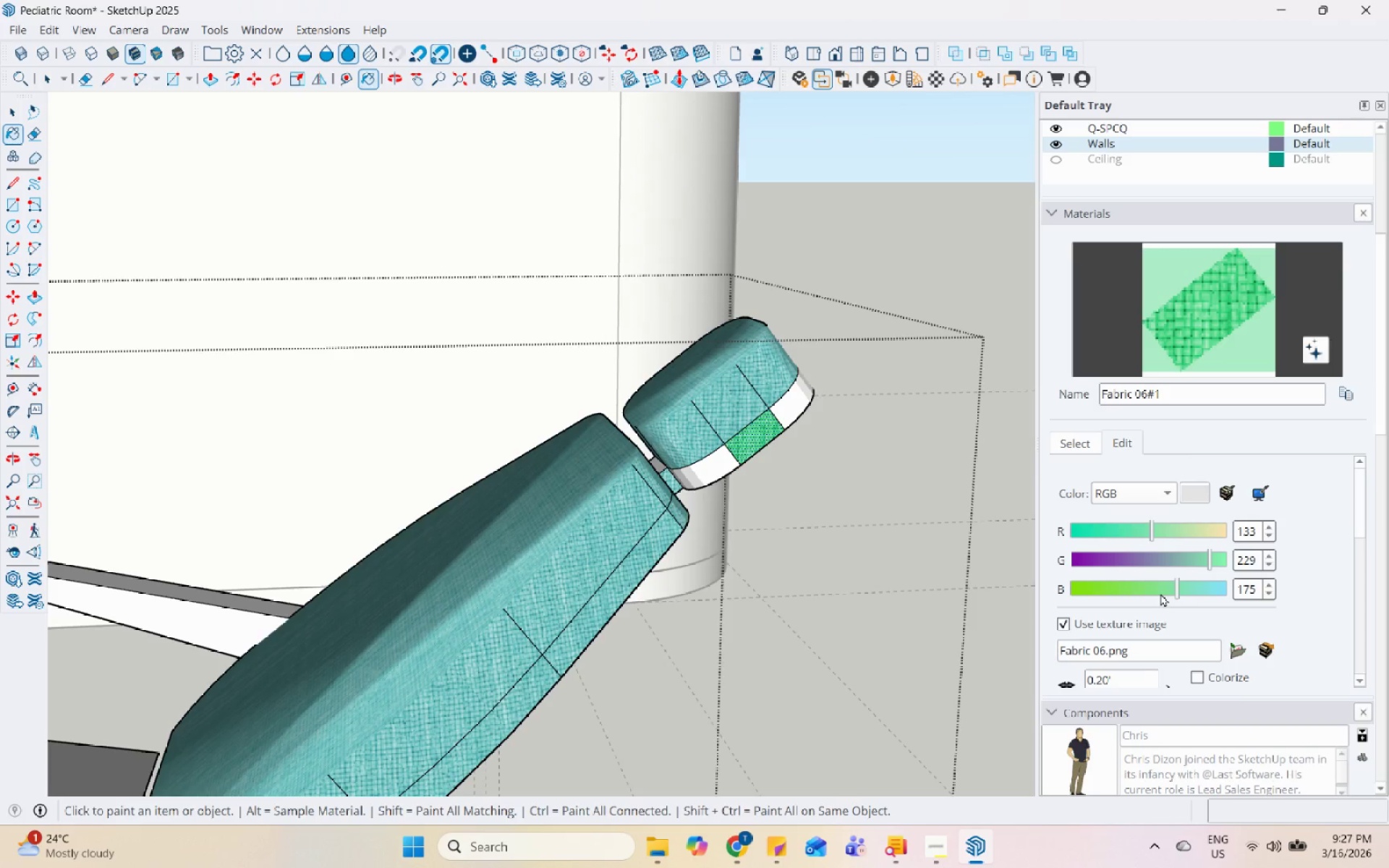 
left_click([888, 545])
 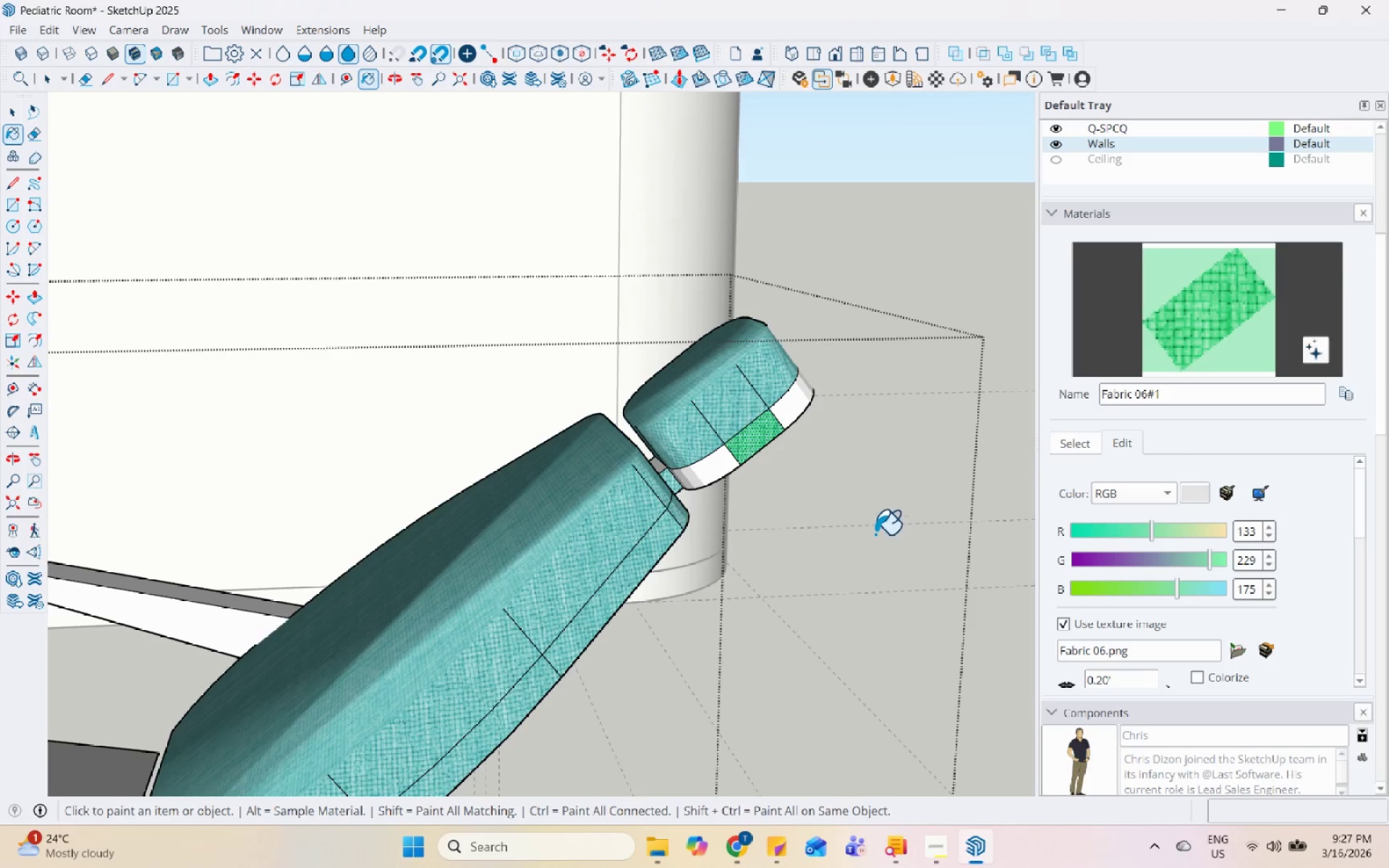 
key(Space)
 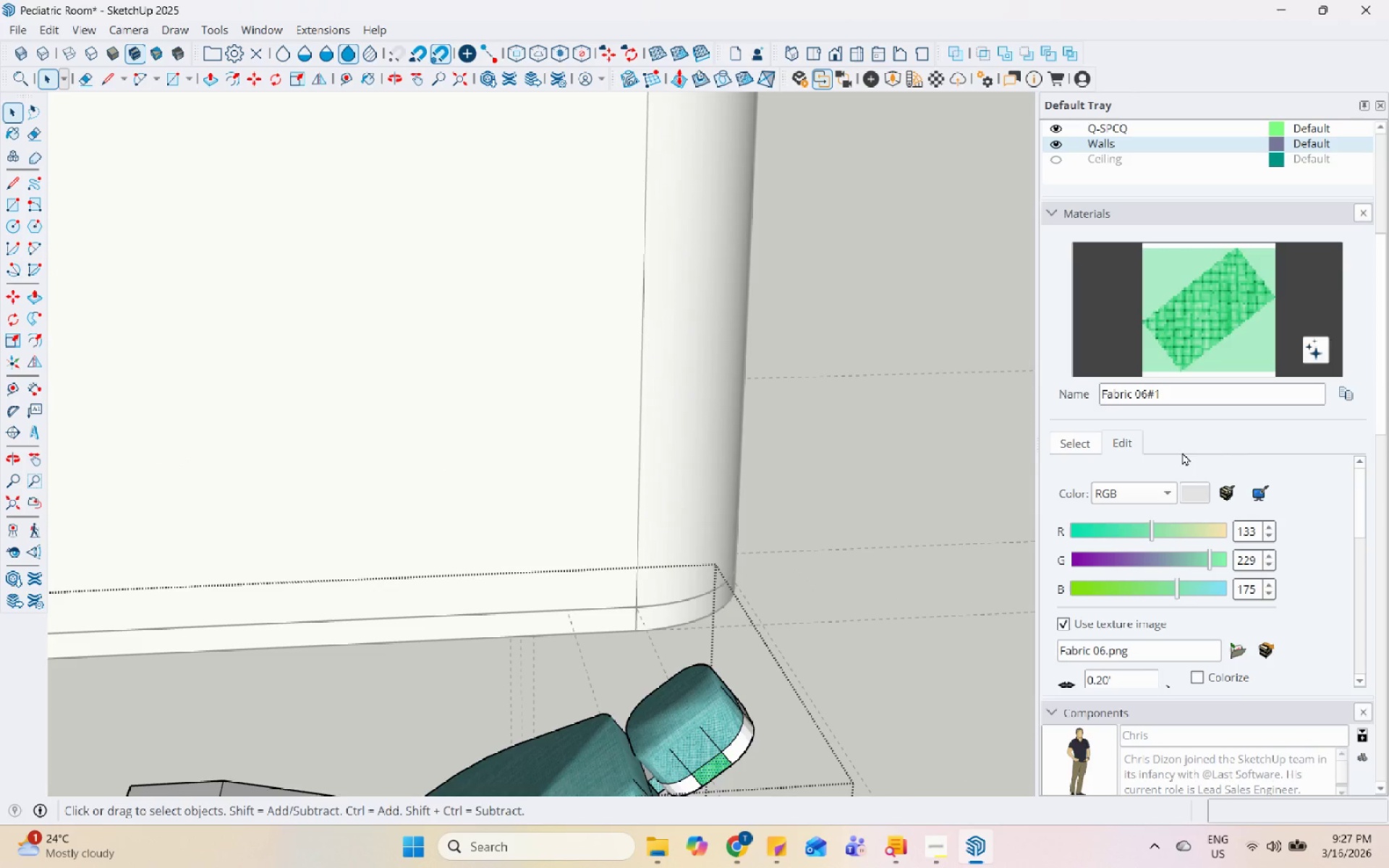 
scroll: coordinate [870, 532], scroll_direction: down, amount: 5.0
 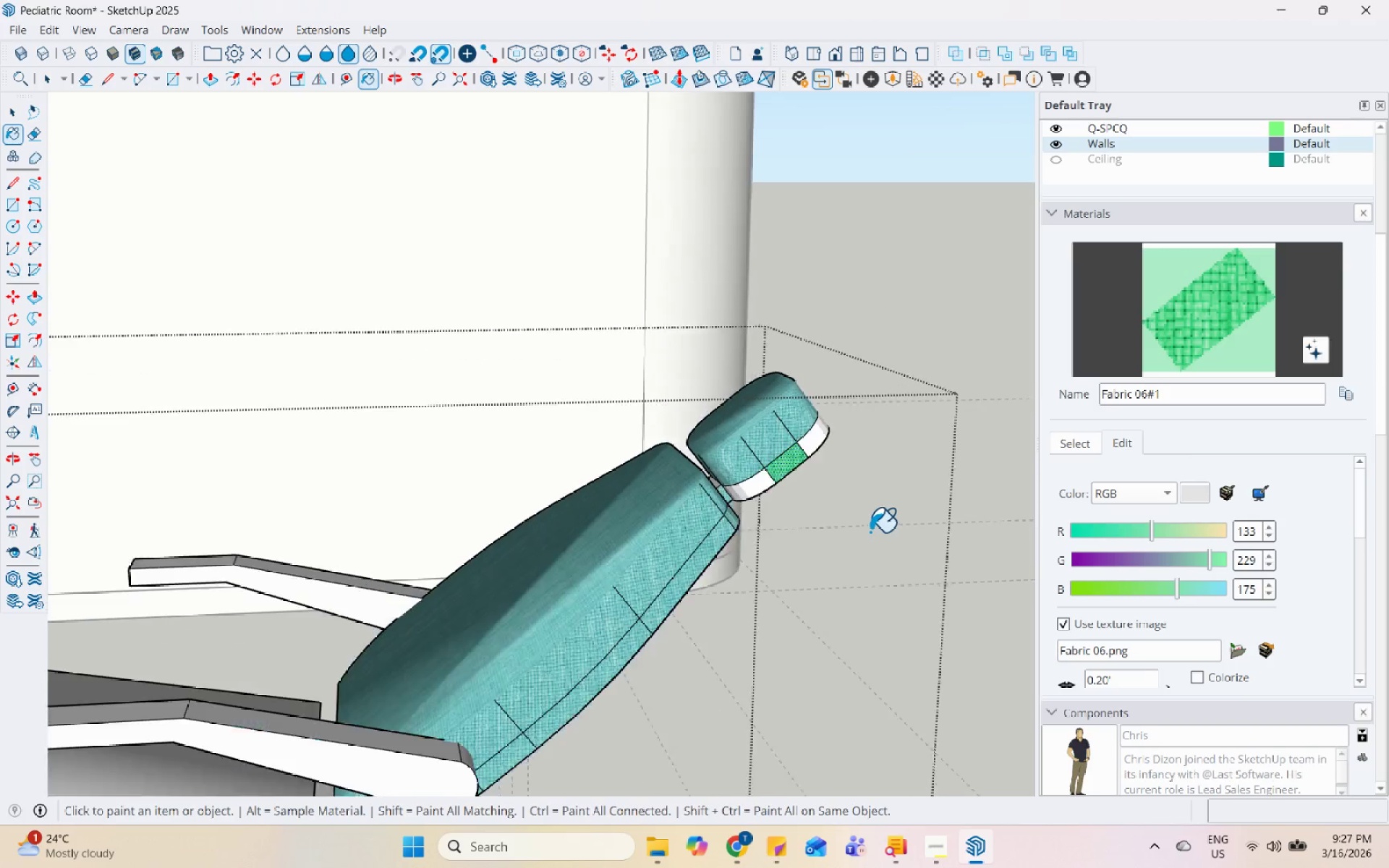 
left_click([1075, 443])
 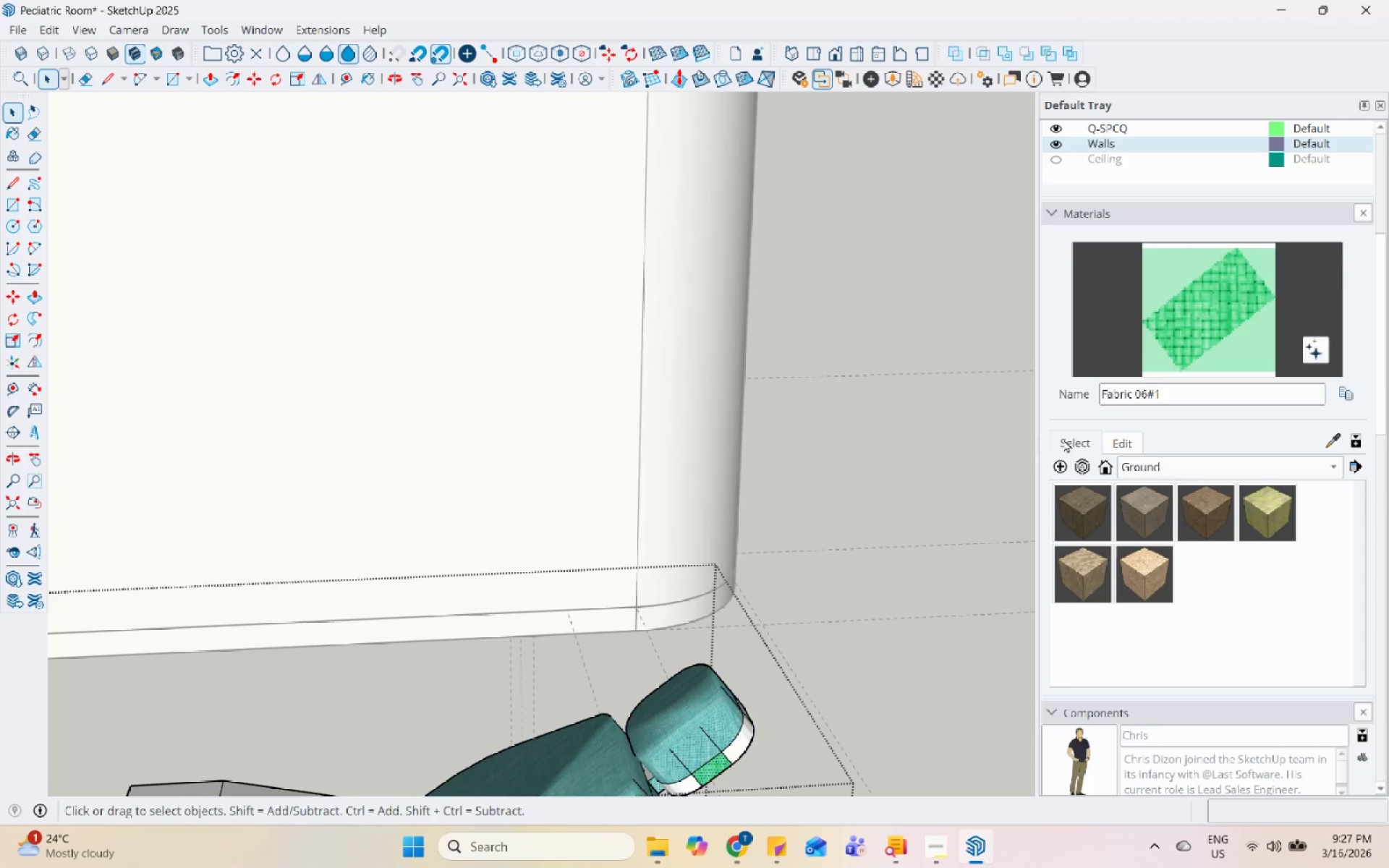 
scroll: coordinate [770, 692], scroll_direction: up, amount: 6.0
 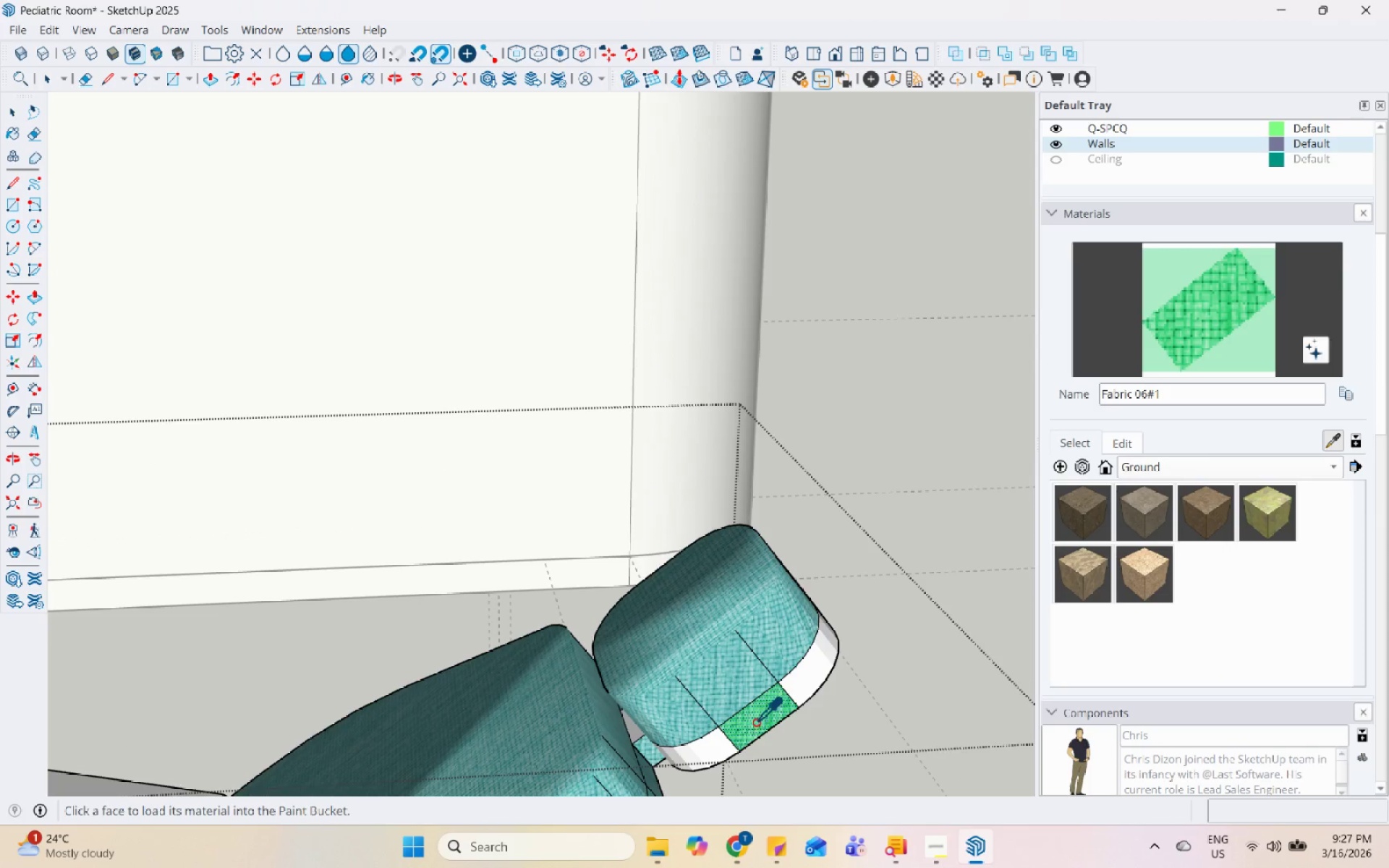 
double_click([816, 675])
 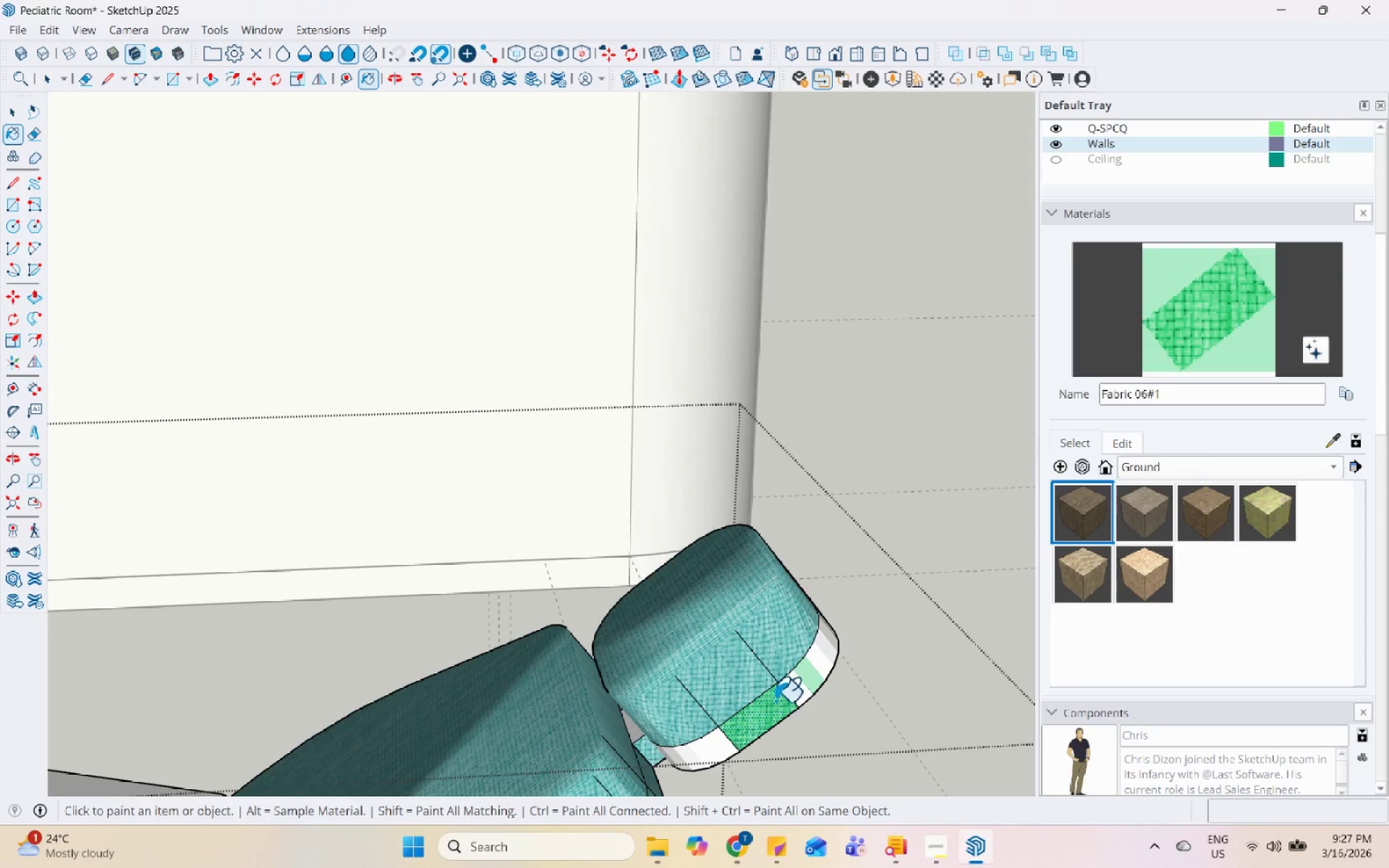 
left_click([804, 689])
 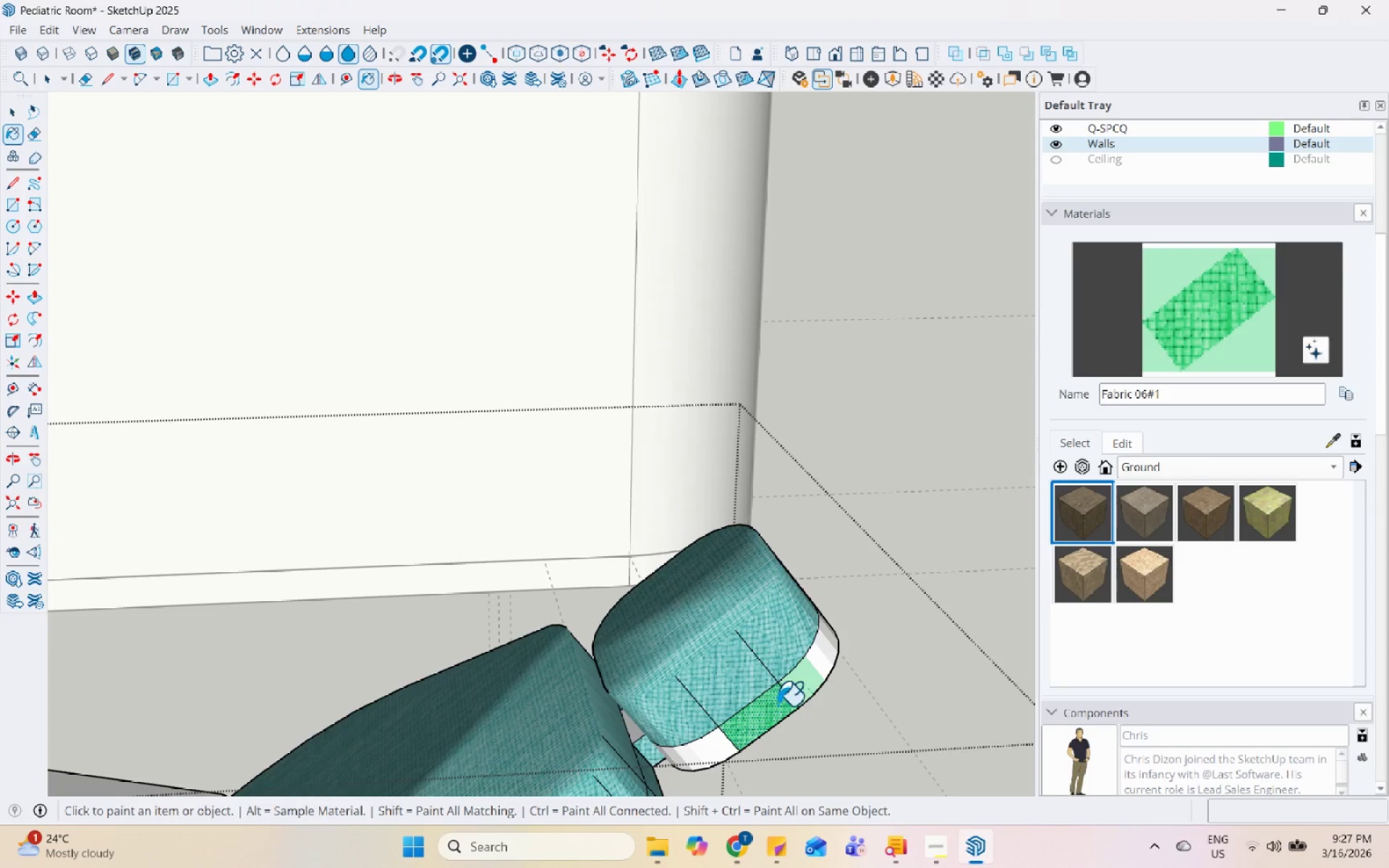 
left_click_drag(start_coordinate=[776, 710], to_coordinate=[781, 709])
 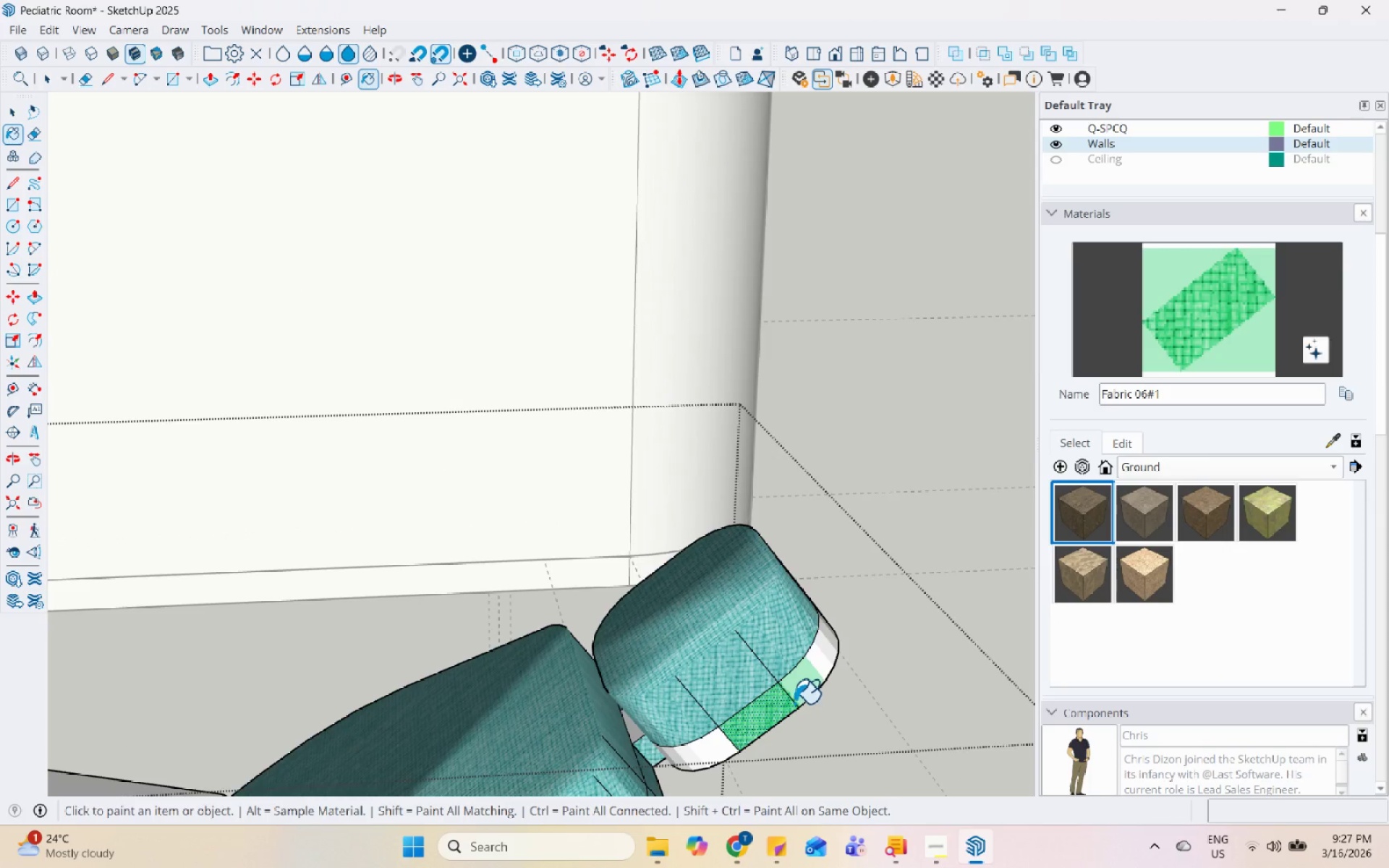 
scroll: coordinate [869, 562], scroll_direction: up, amount: 9.0
 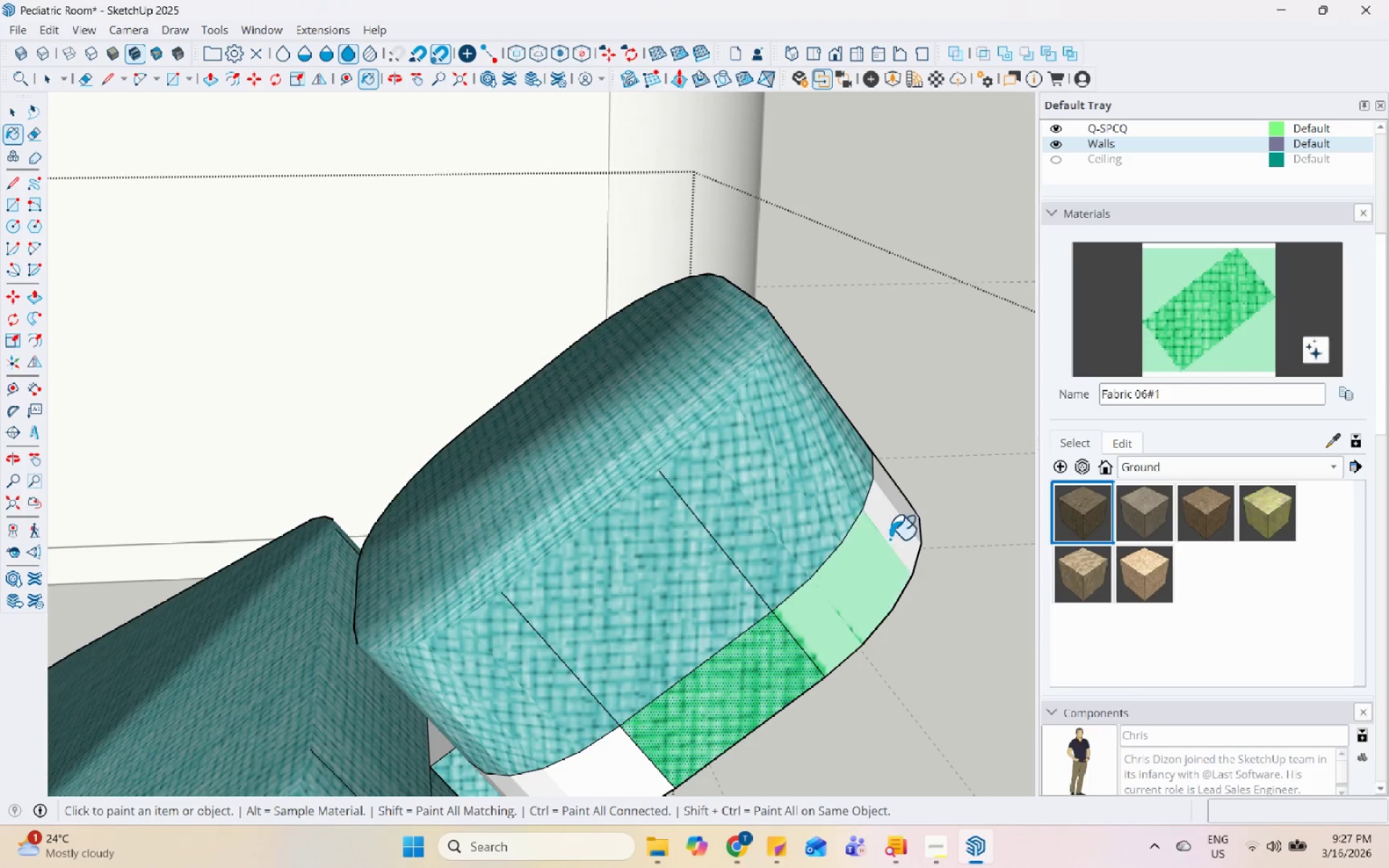 
double_click([912, 517])
 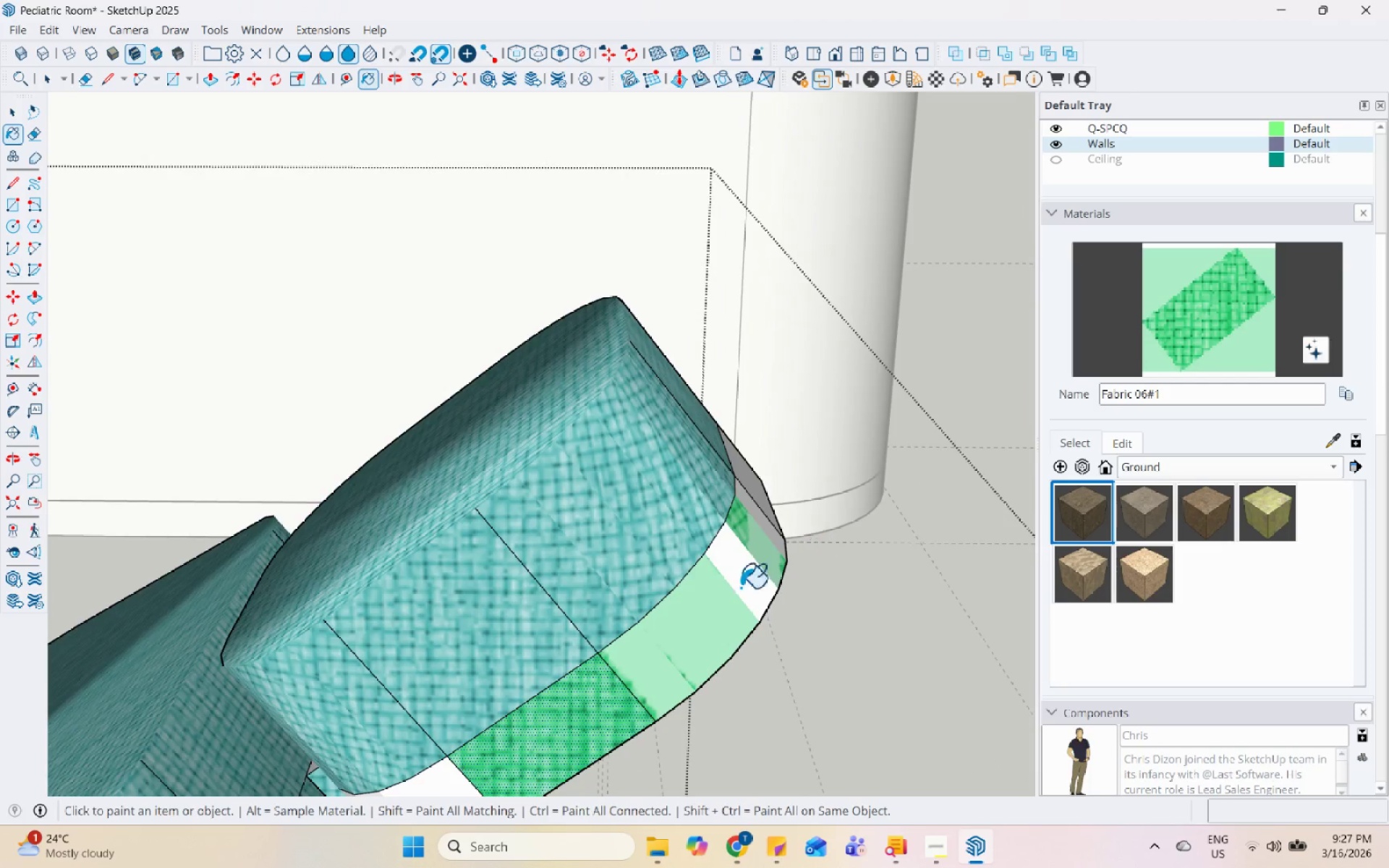 
left_click([763, 578])
 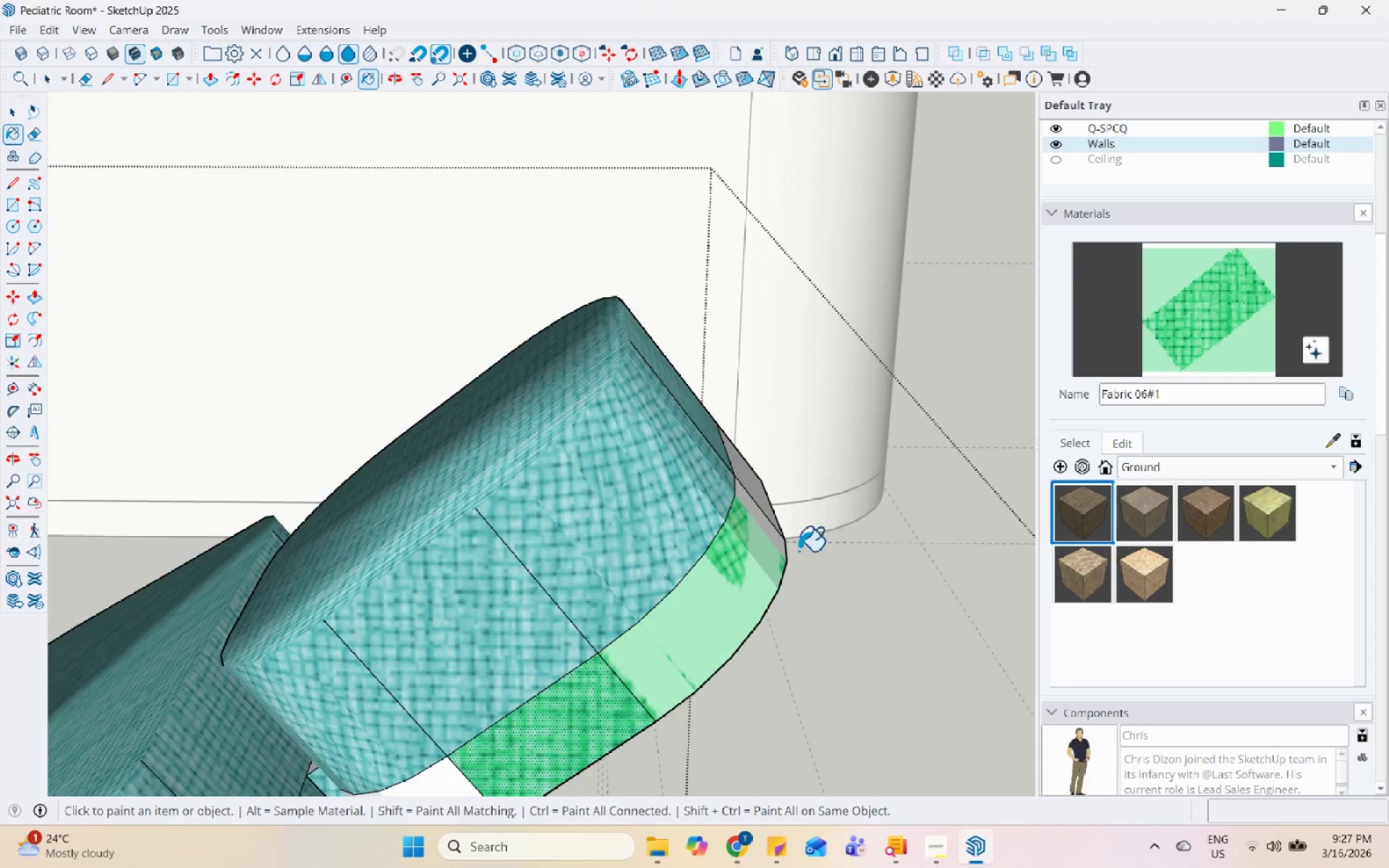 
scroll: coordinate [840, 531], scroll_direction: down, amount: 7.0
 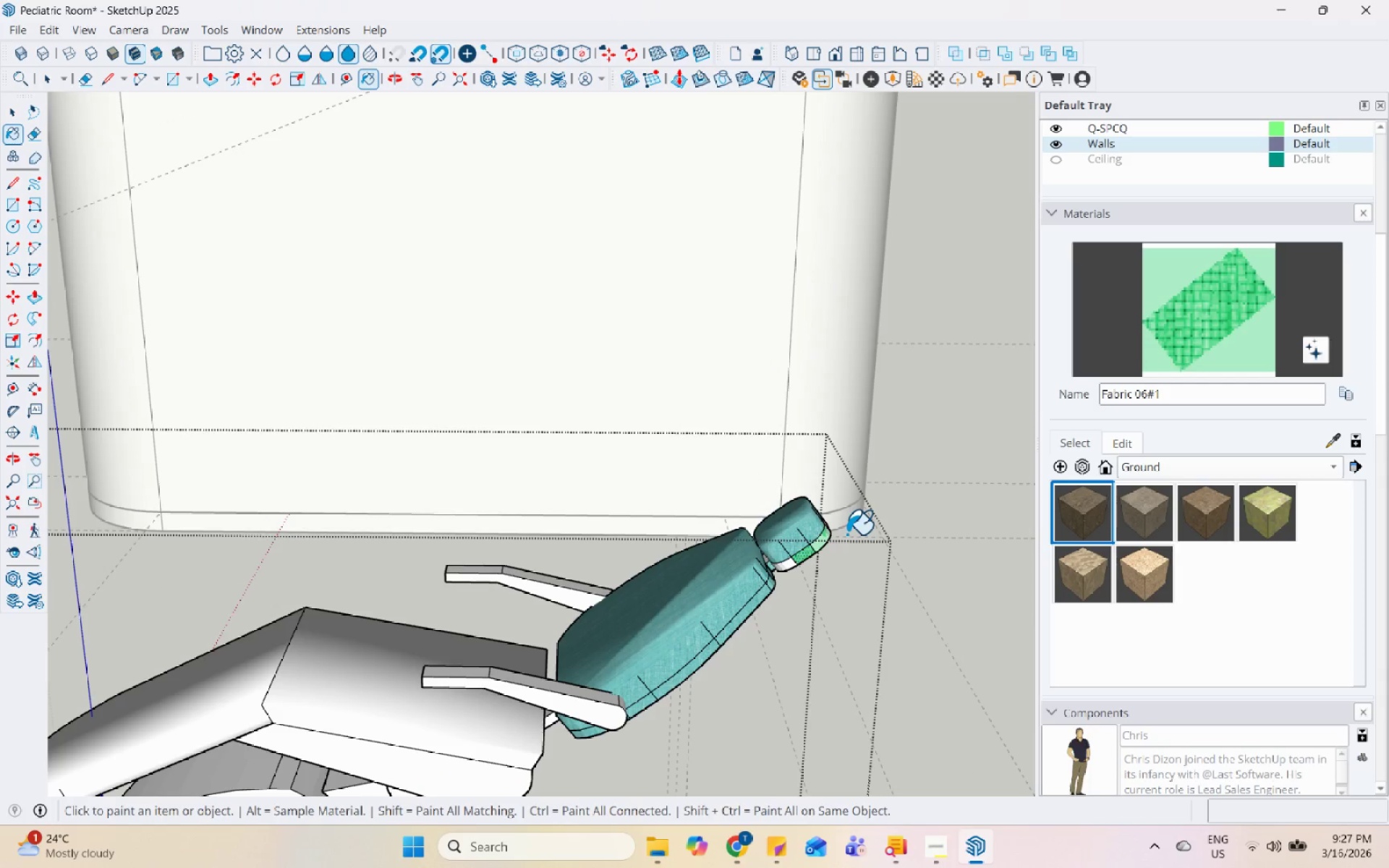 
key(Control+Z)
 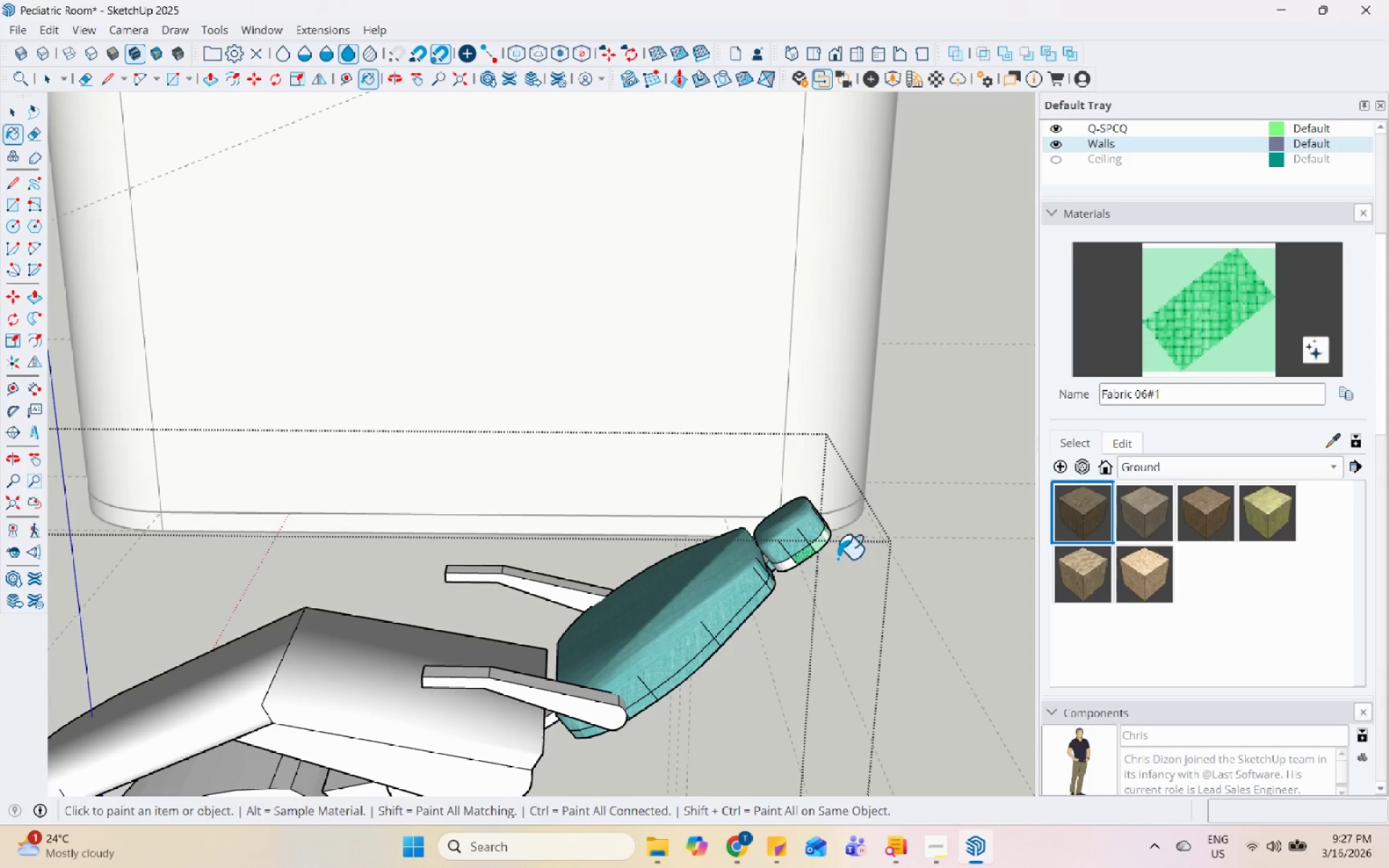 
key(Control+Z)
 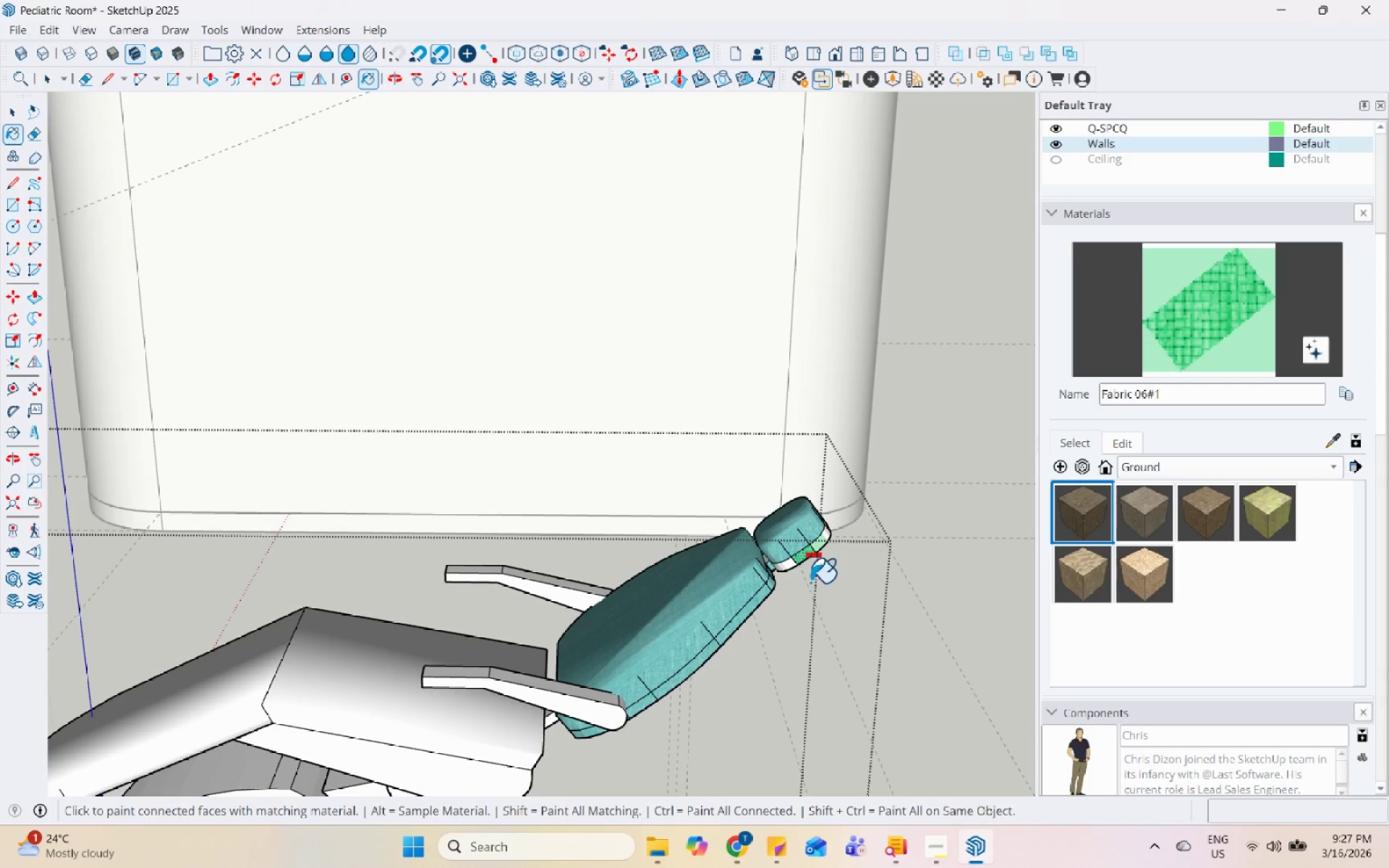 
key(Control+Z)
 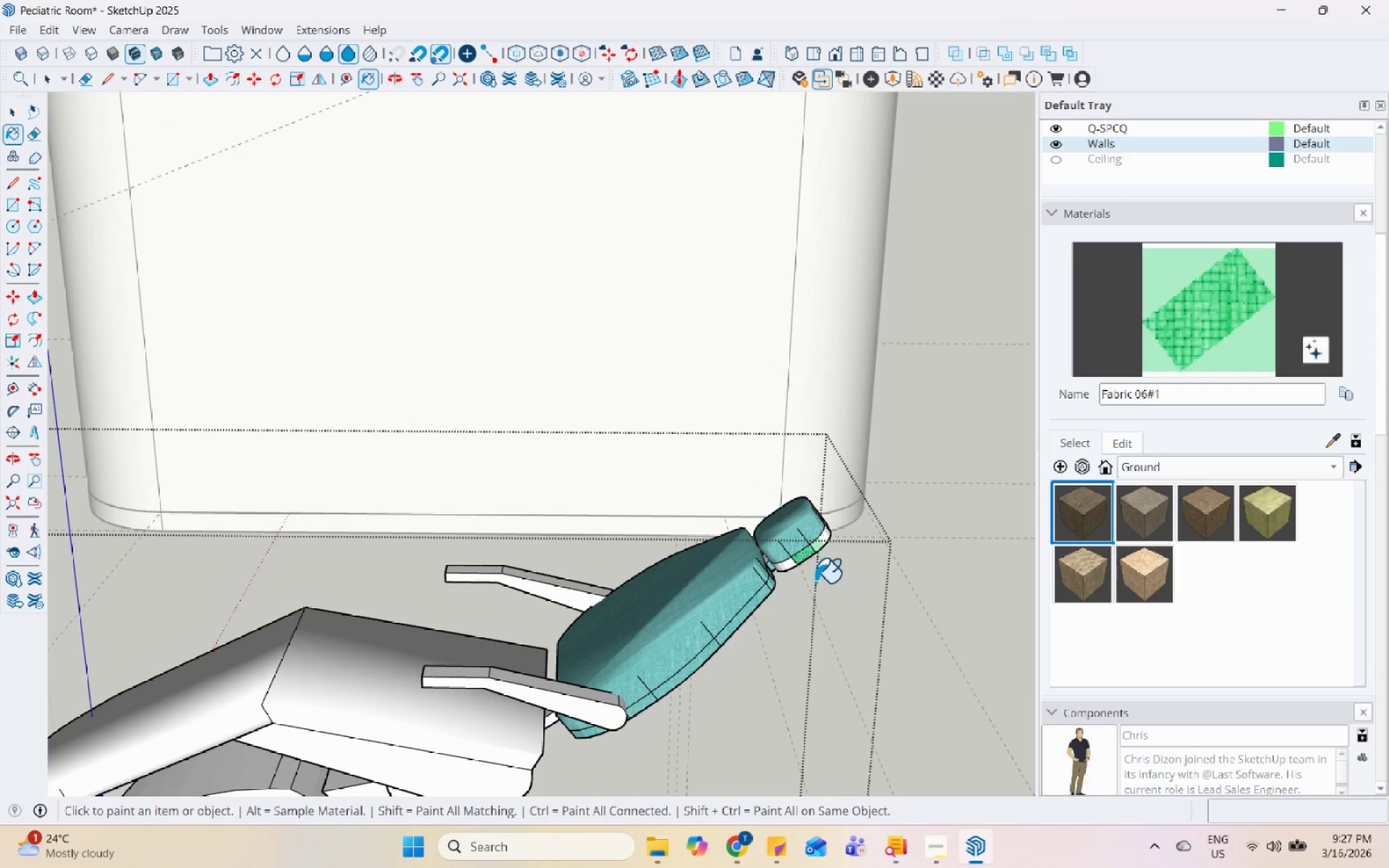 
key(Control+Z)
 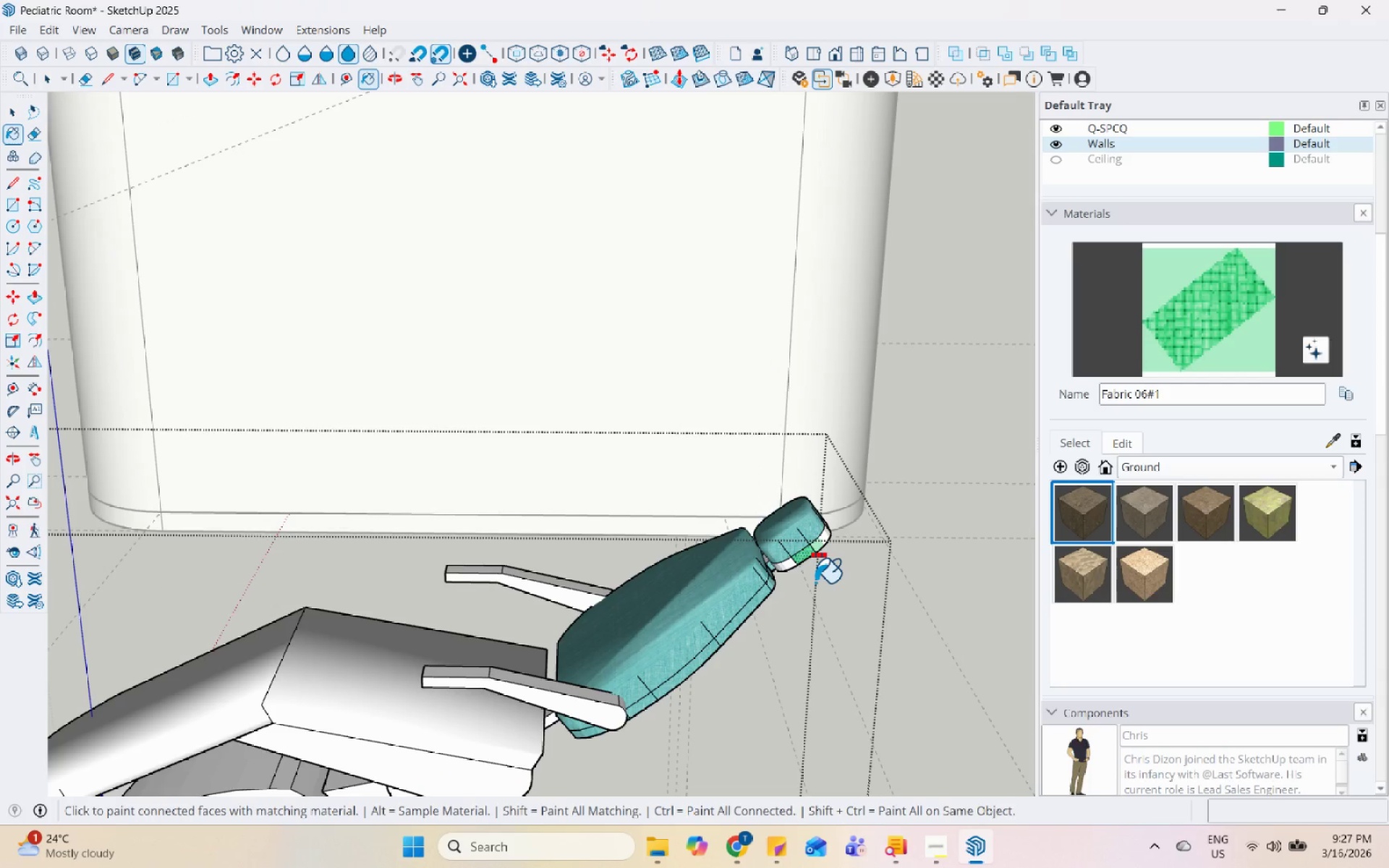 
key(Control+Z)
 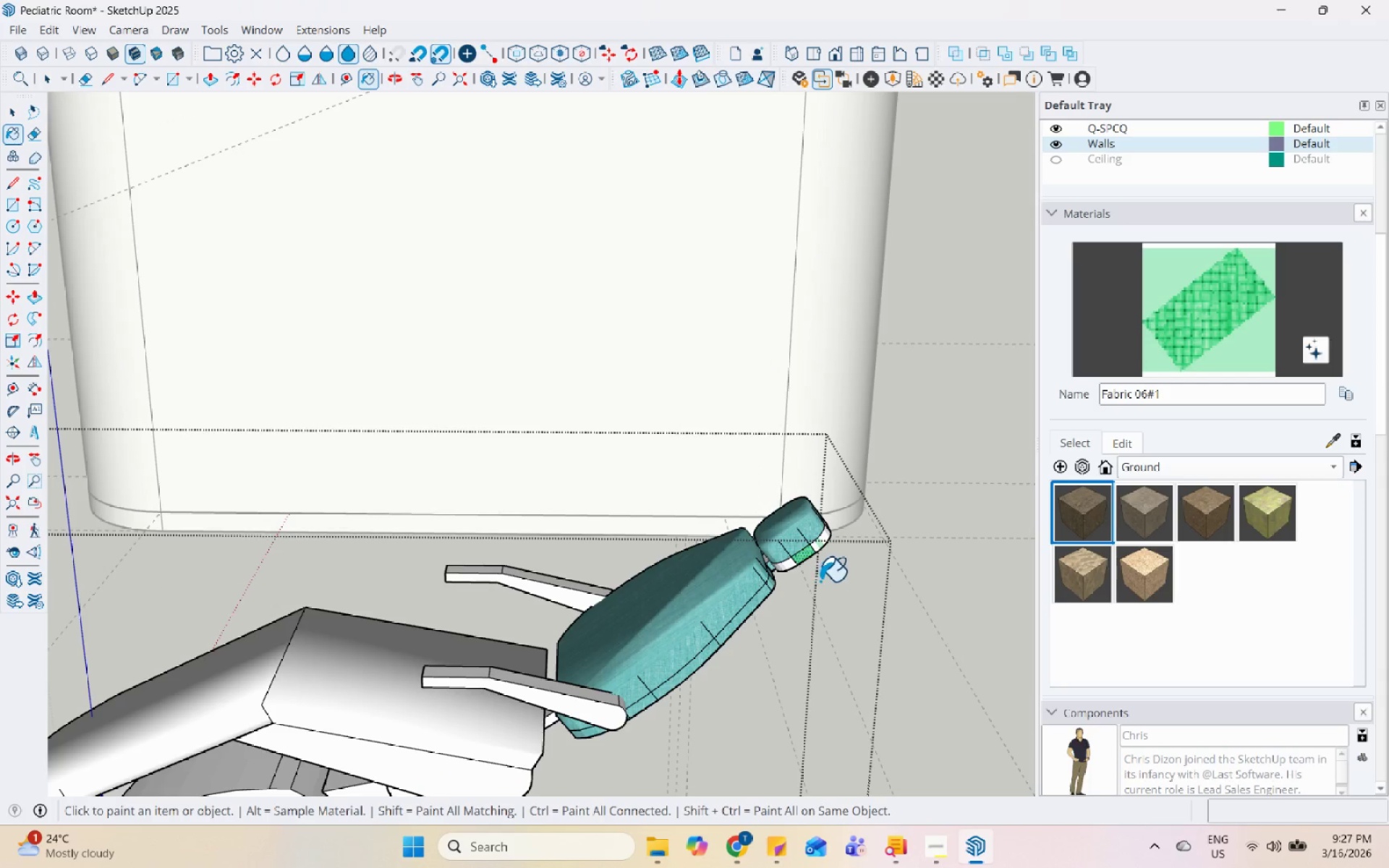 
key(Control+Z)
 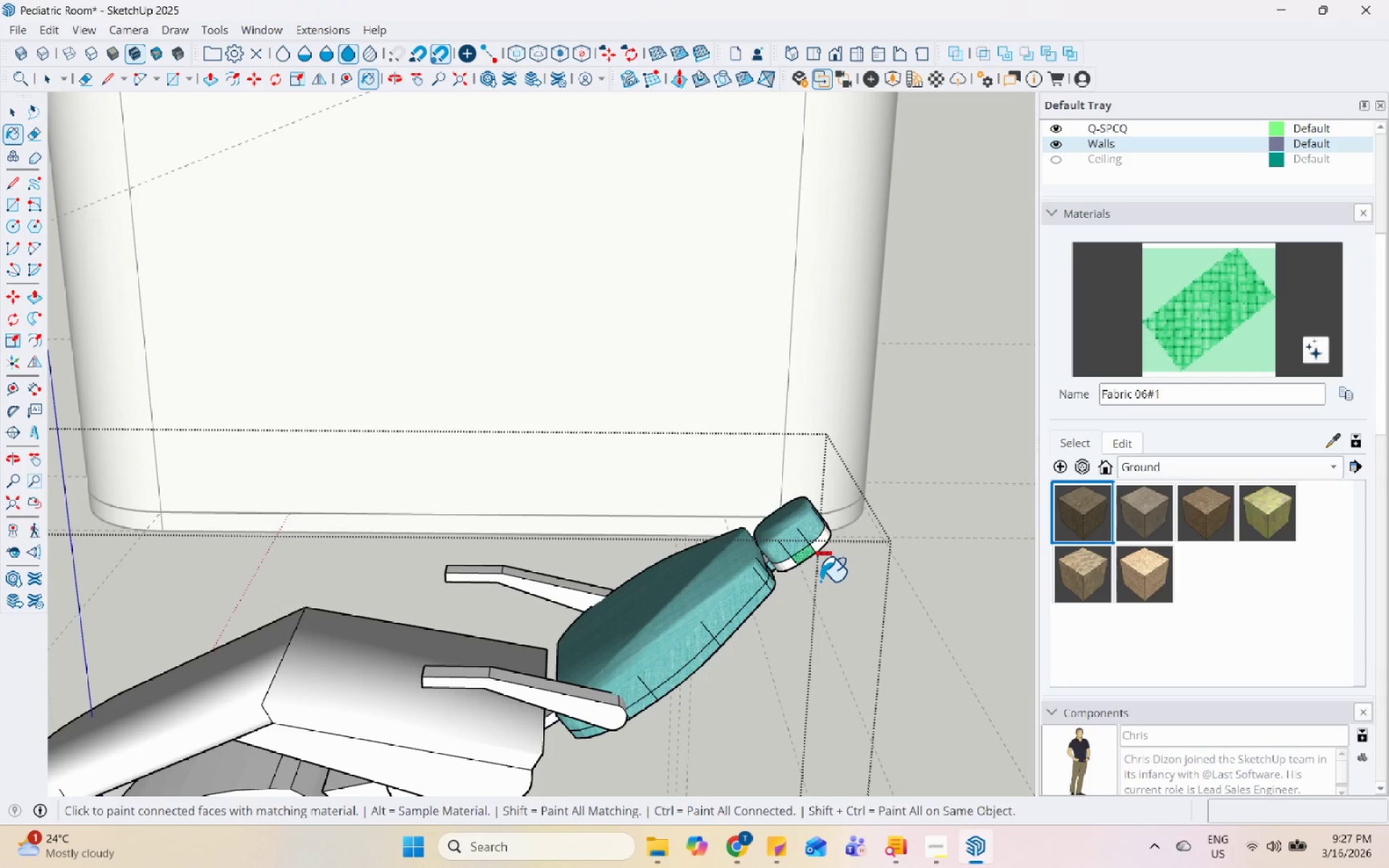 
key(Control+Z)
 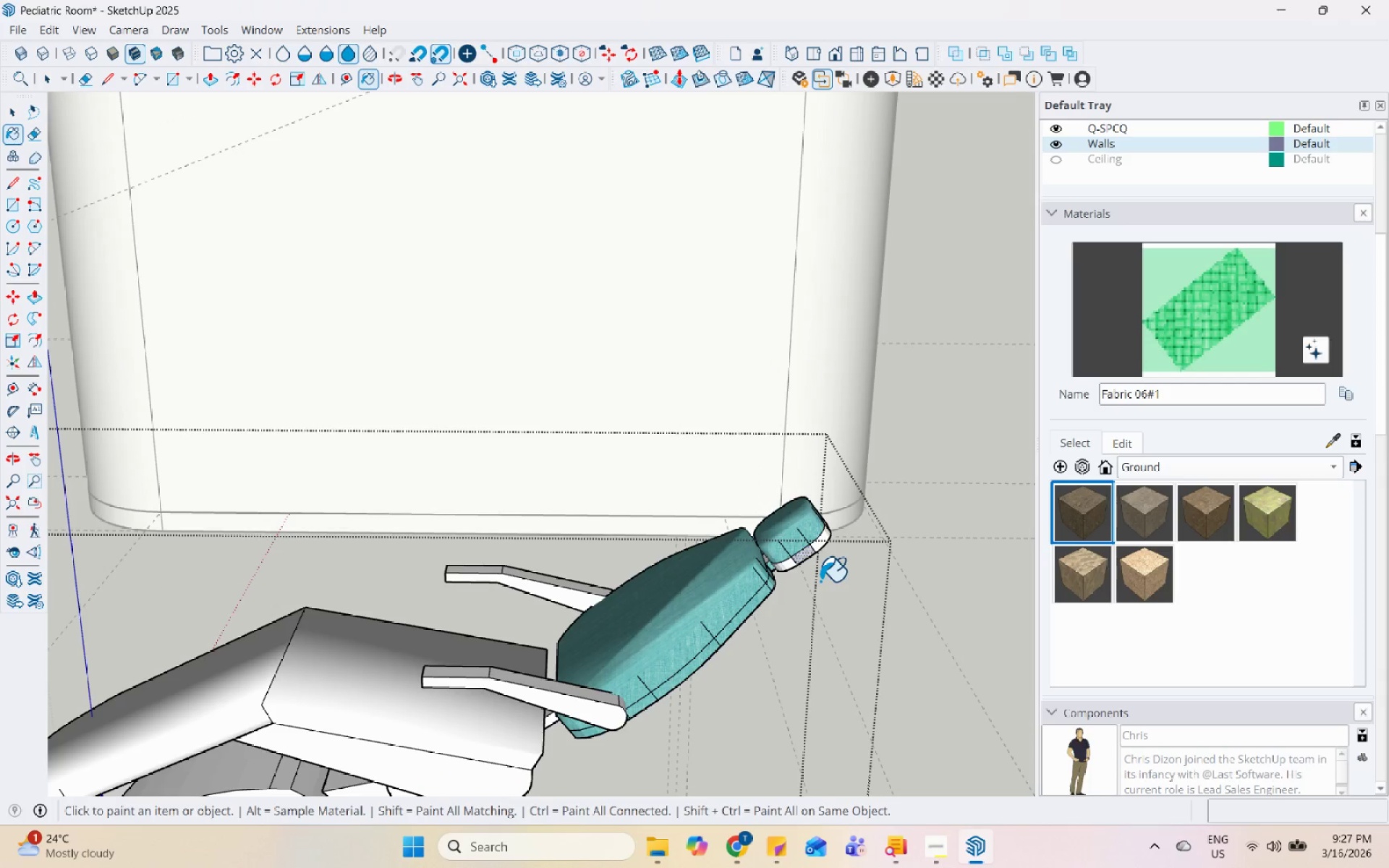 
key(Control+Z)
 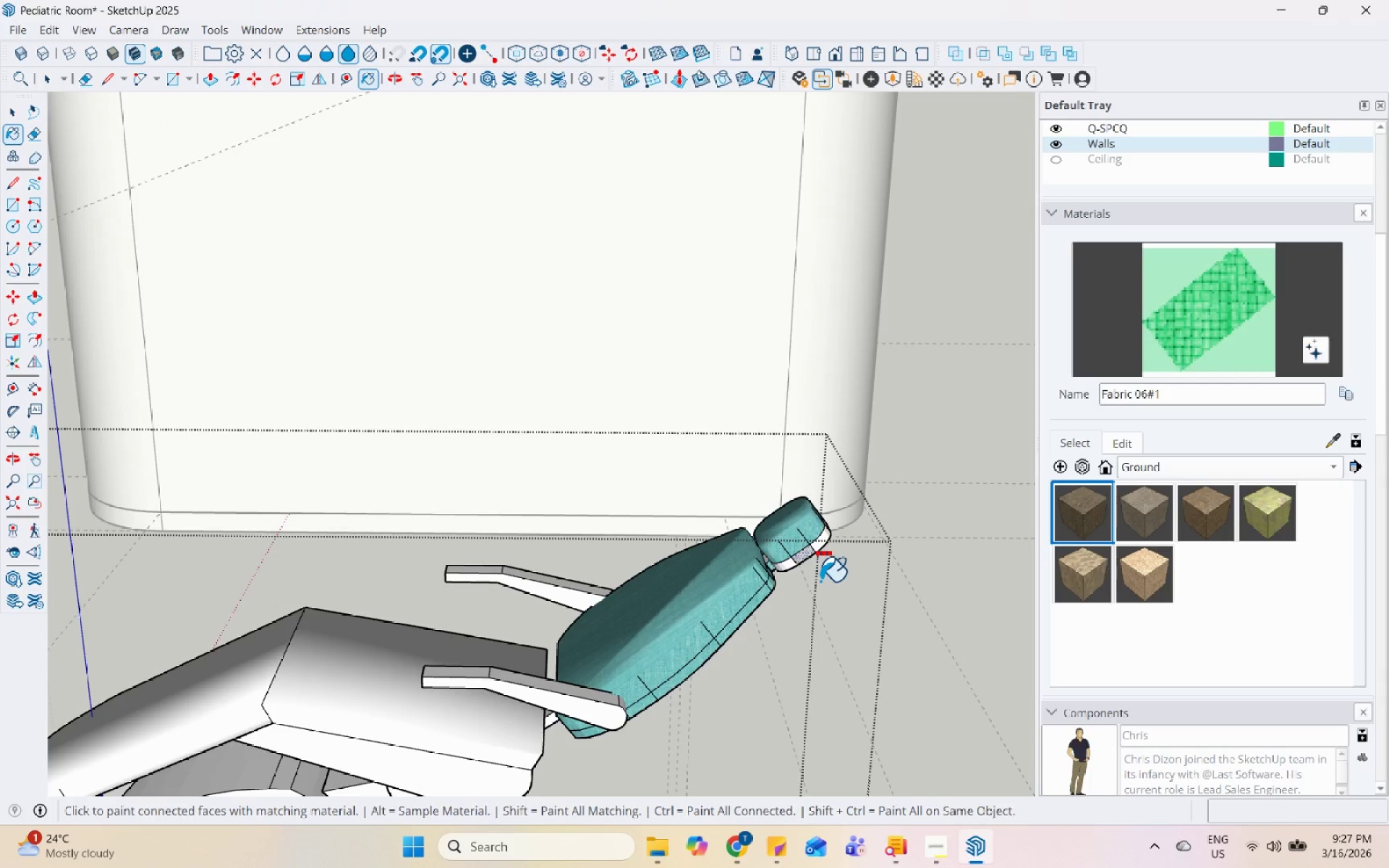 
key(Control+Z)
 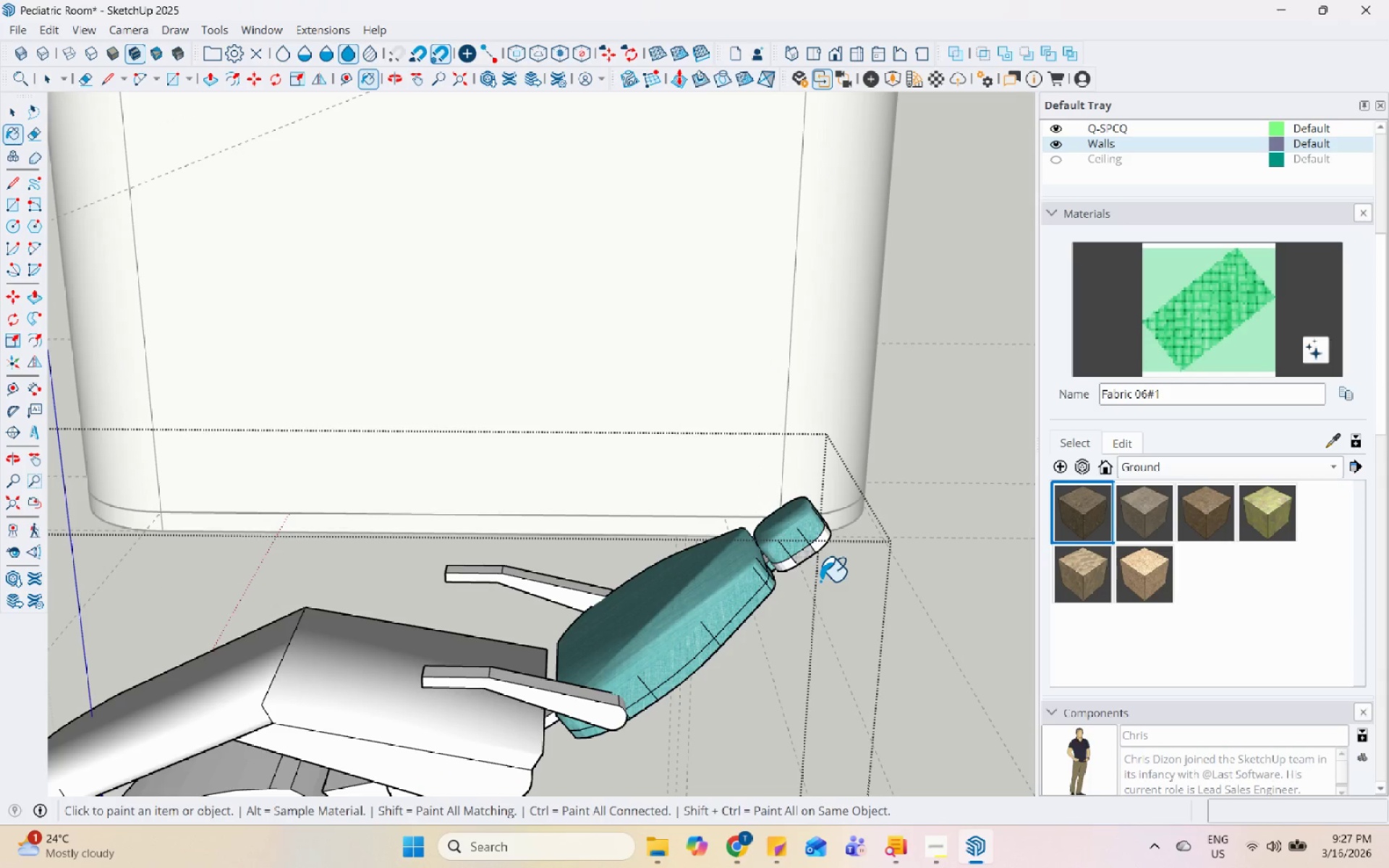 
key(Control+Z)
 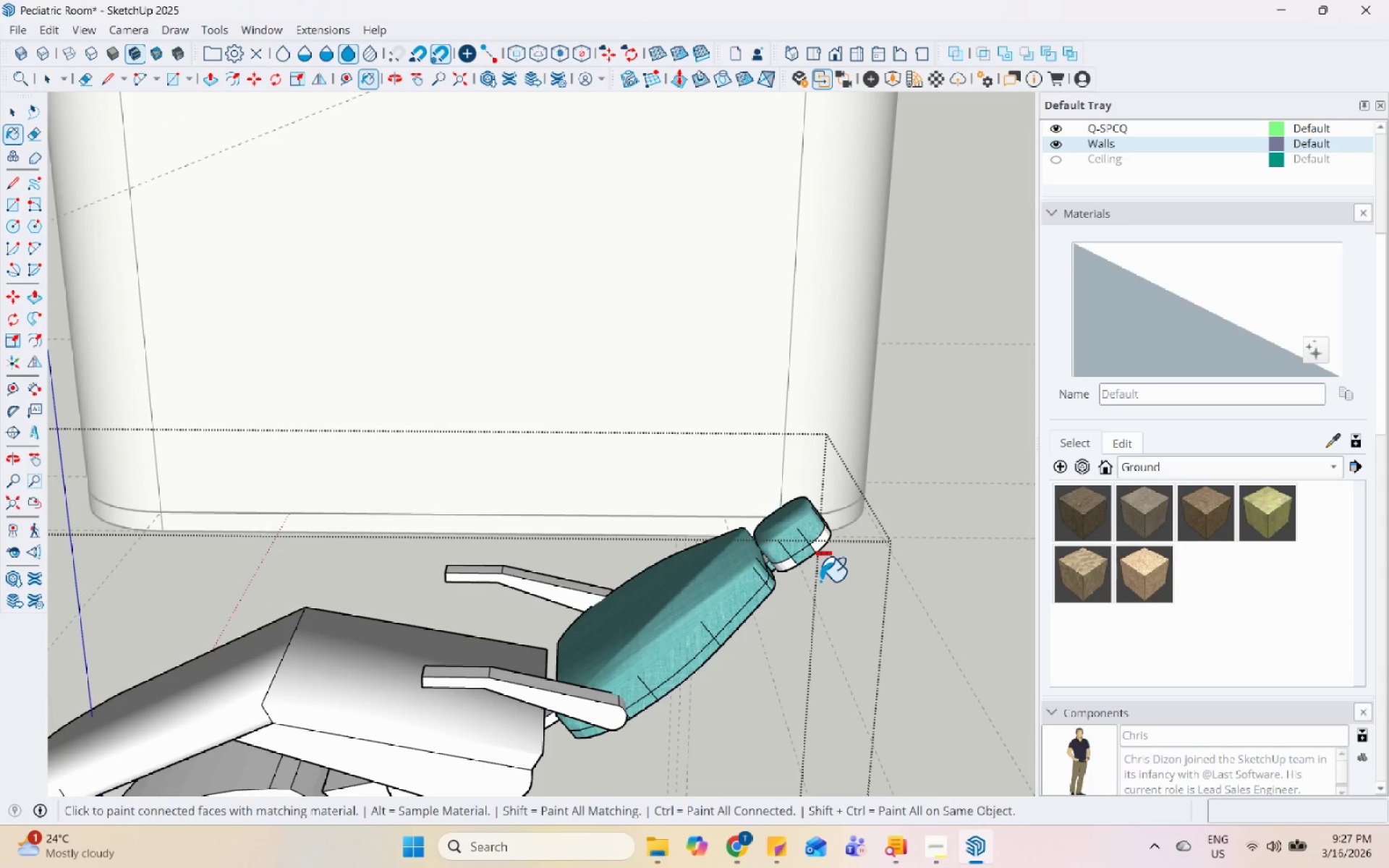 
key(Control+Z)
 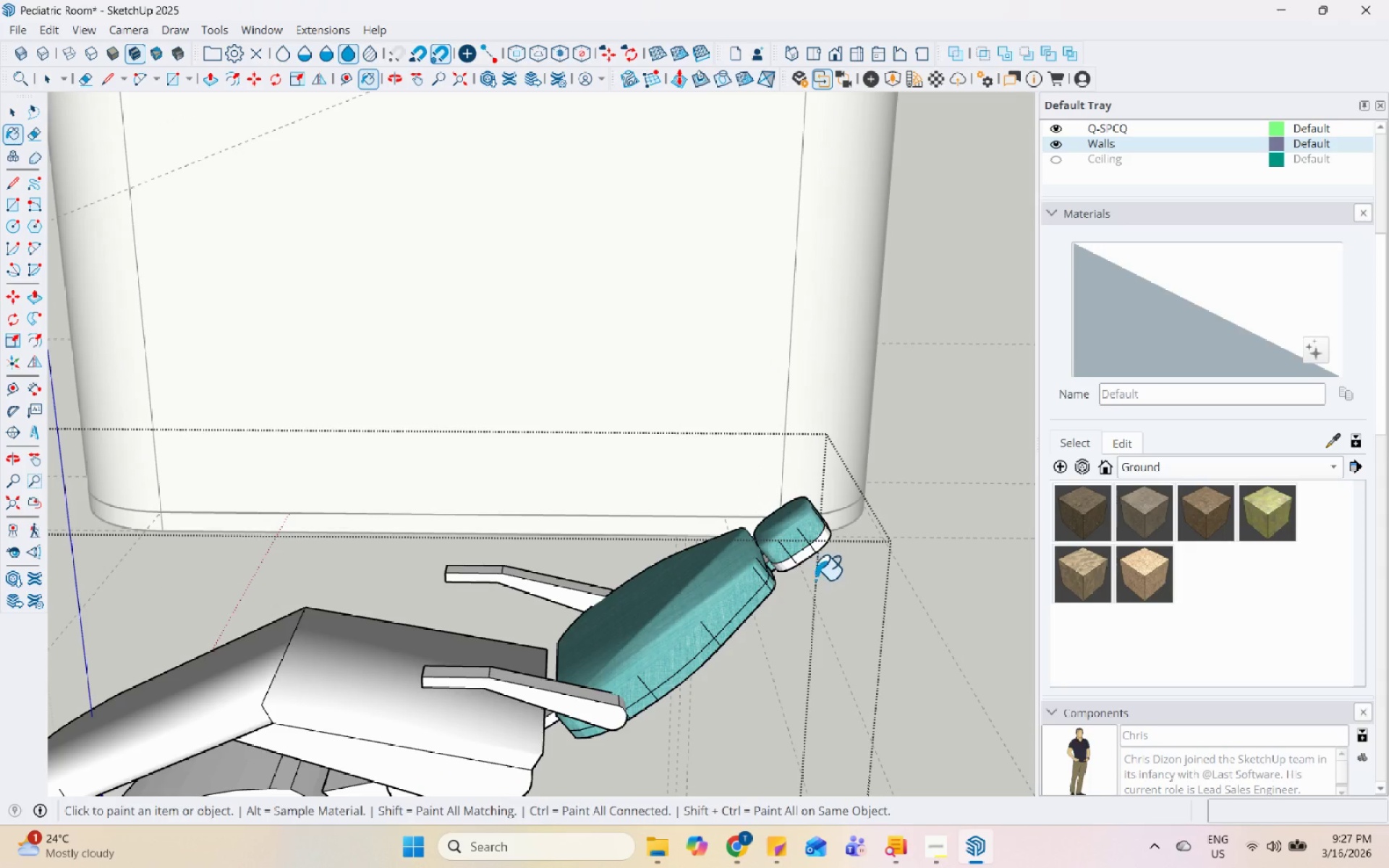 
key(Space)
 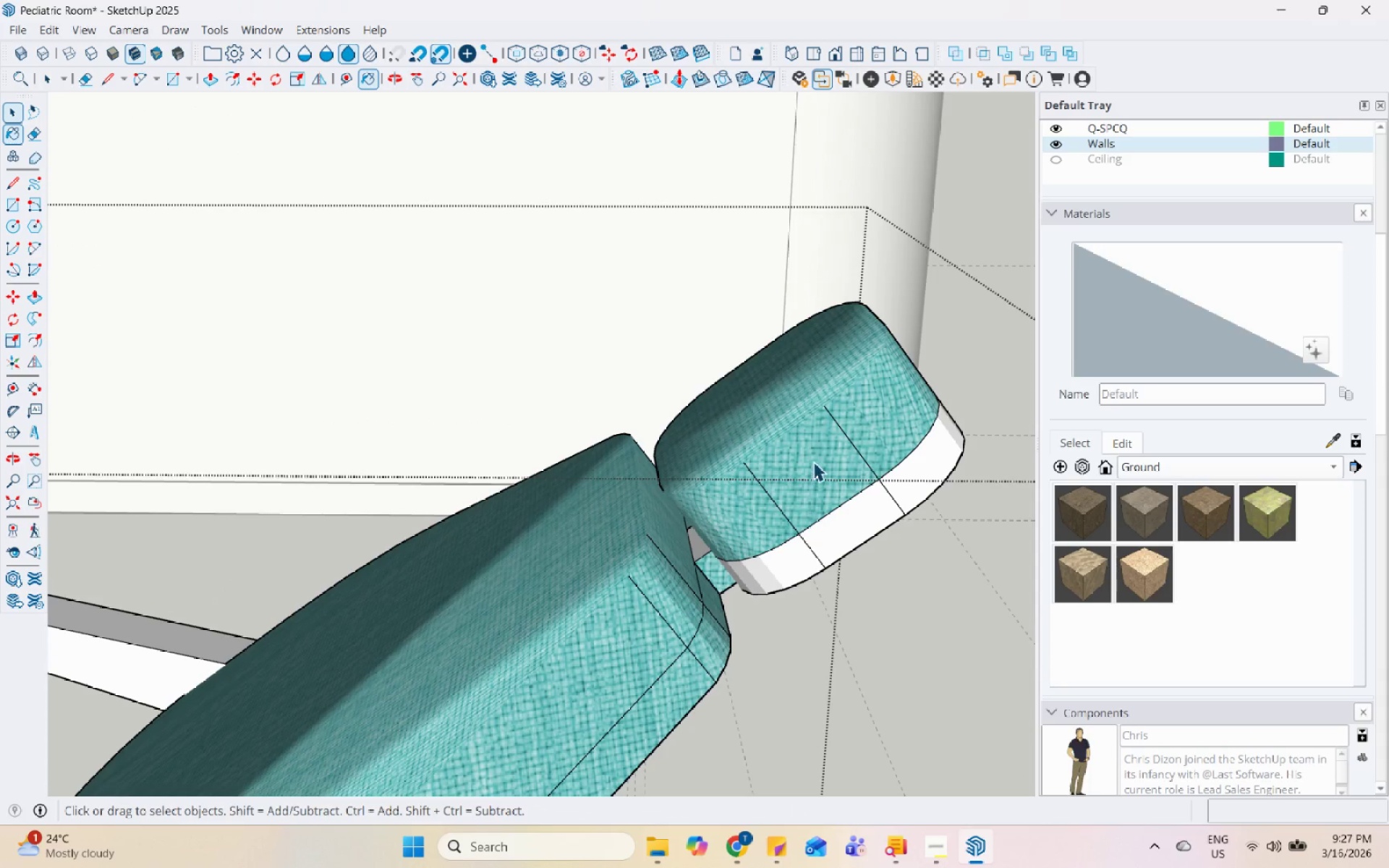 
left_click([813, 461])
 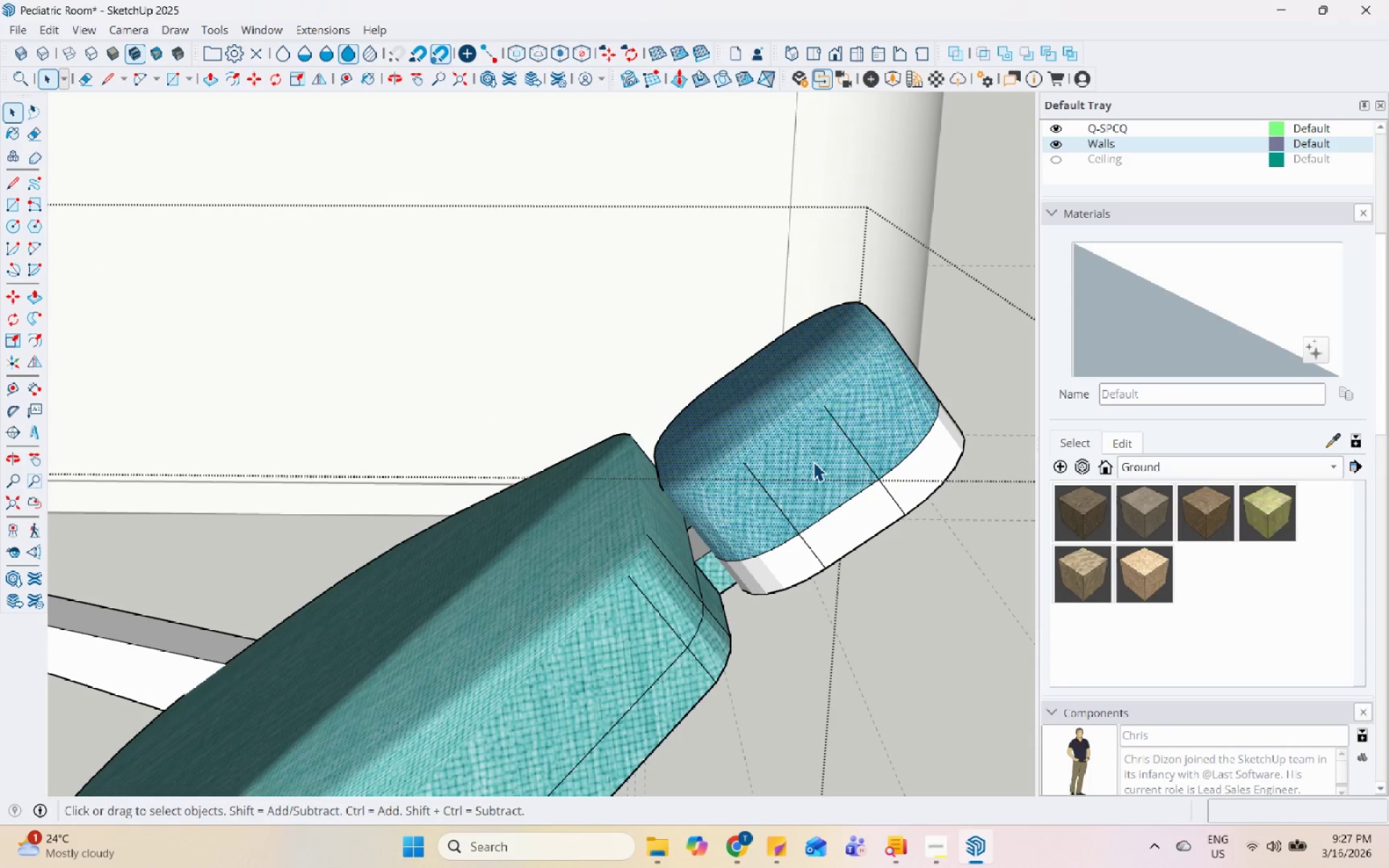 
scroll: coordinate [805, 545], scroll_direction: up, amount: 14.0
 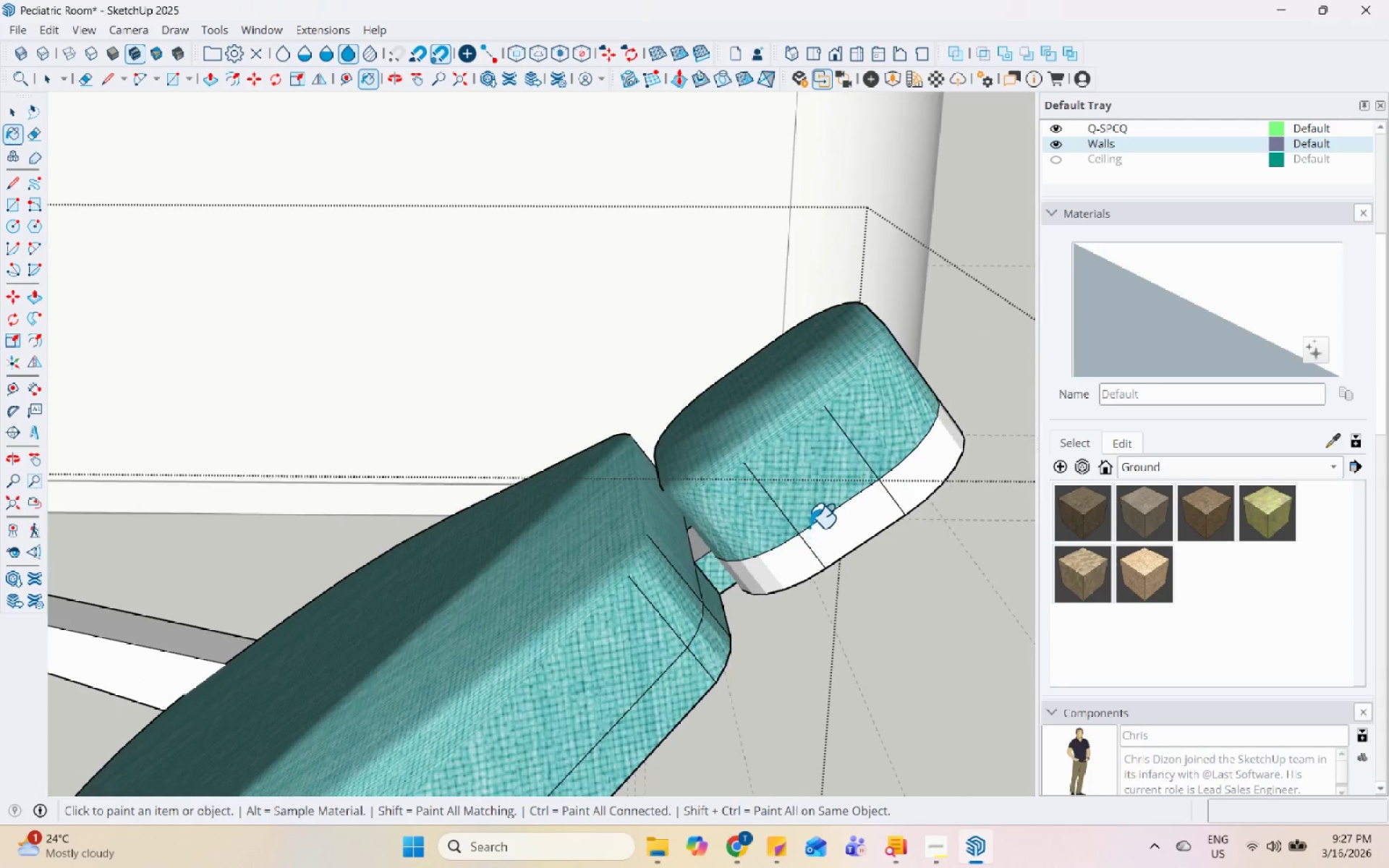 
right_click([810, 487])
 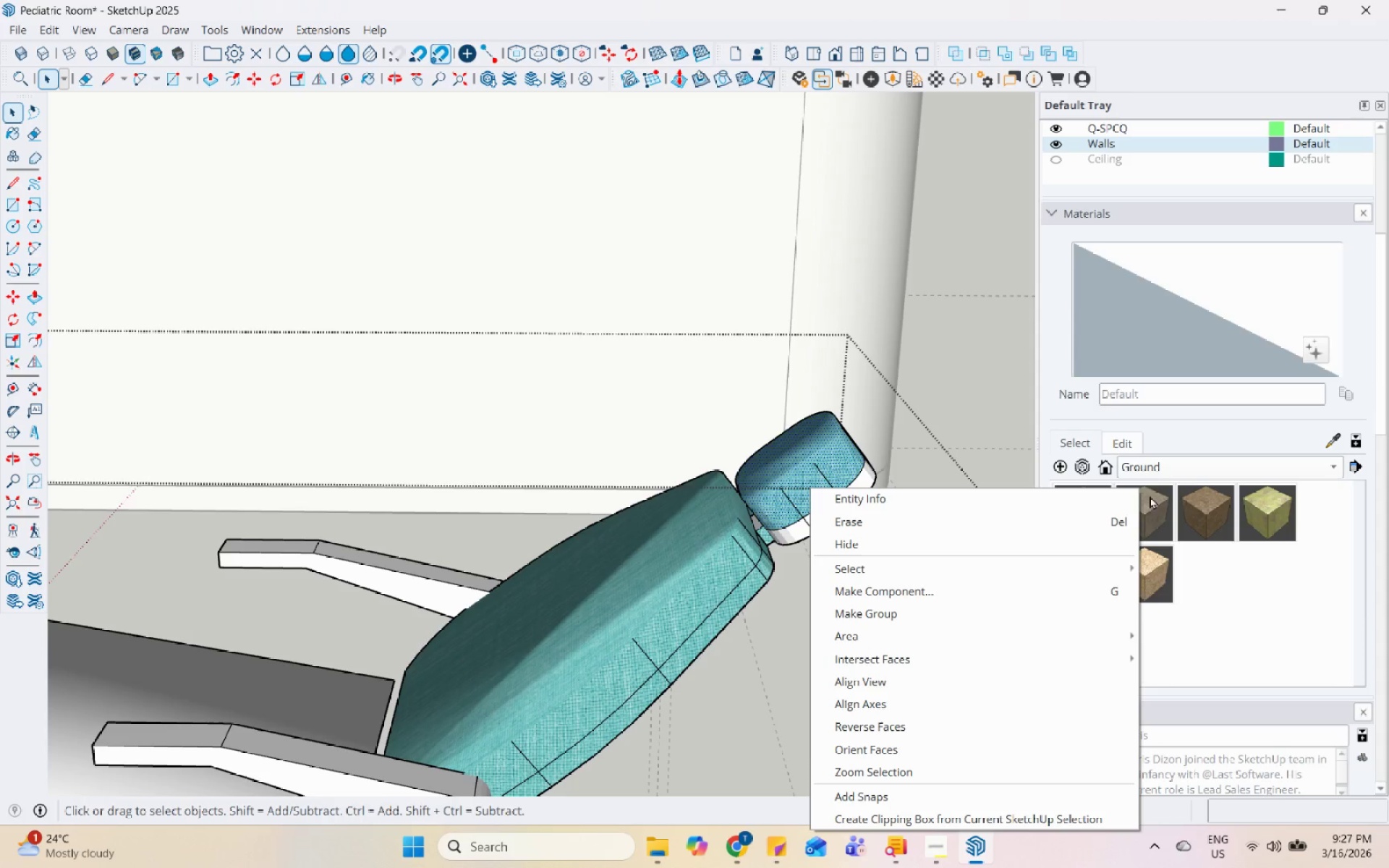 
scroll: coordinate [810, 499], scroll_direction: down, amount: 9.0
 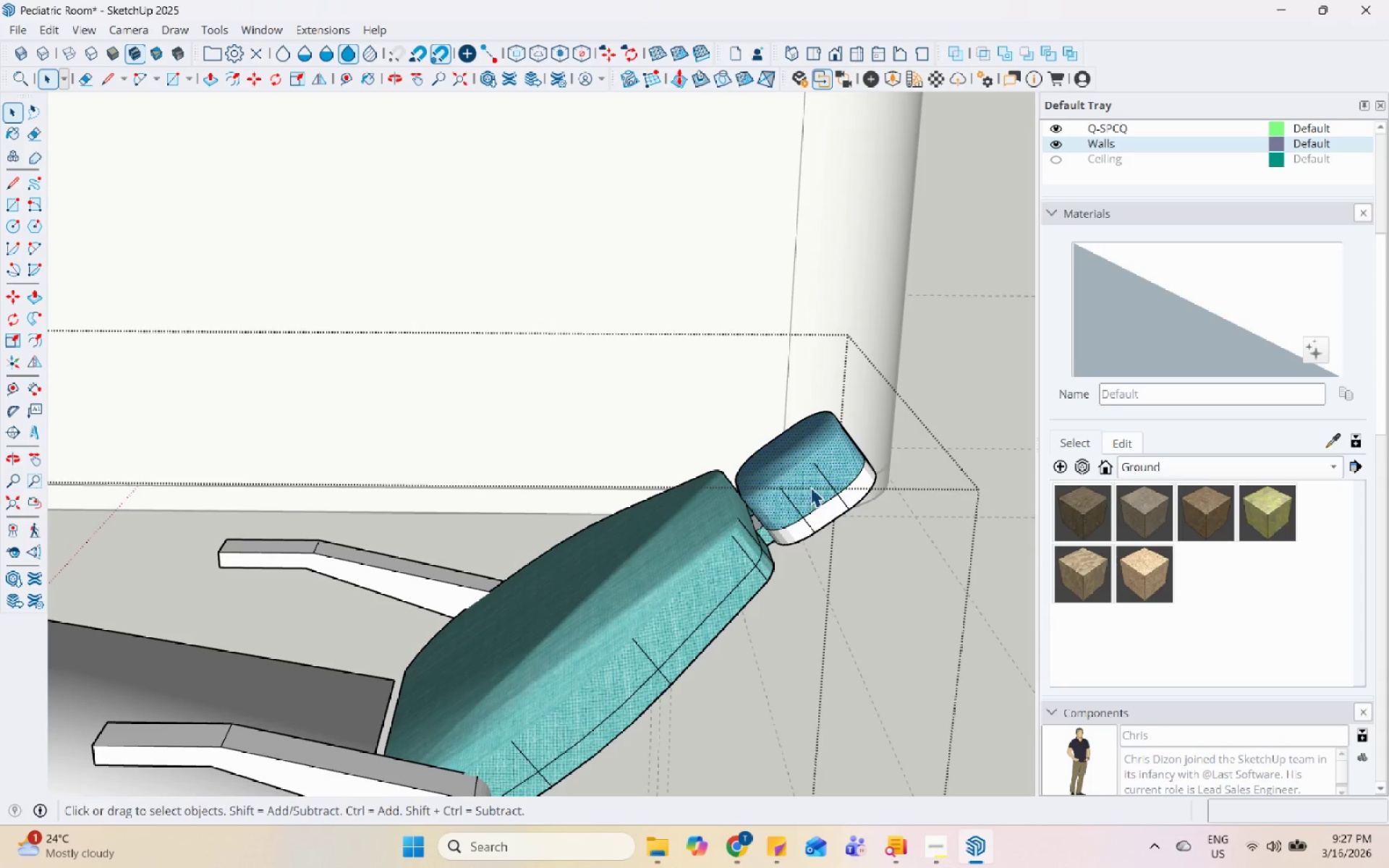 
left_click([834, 442])
 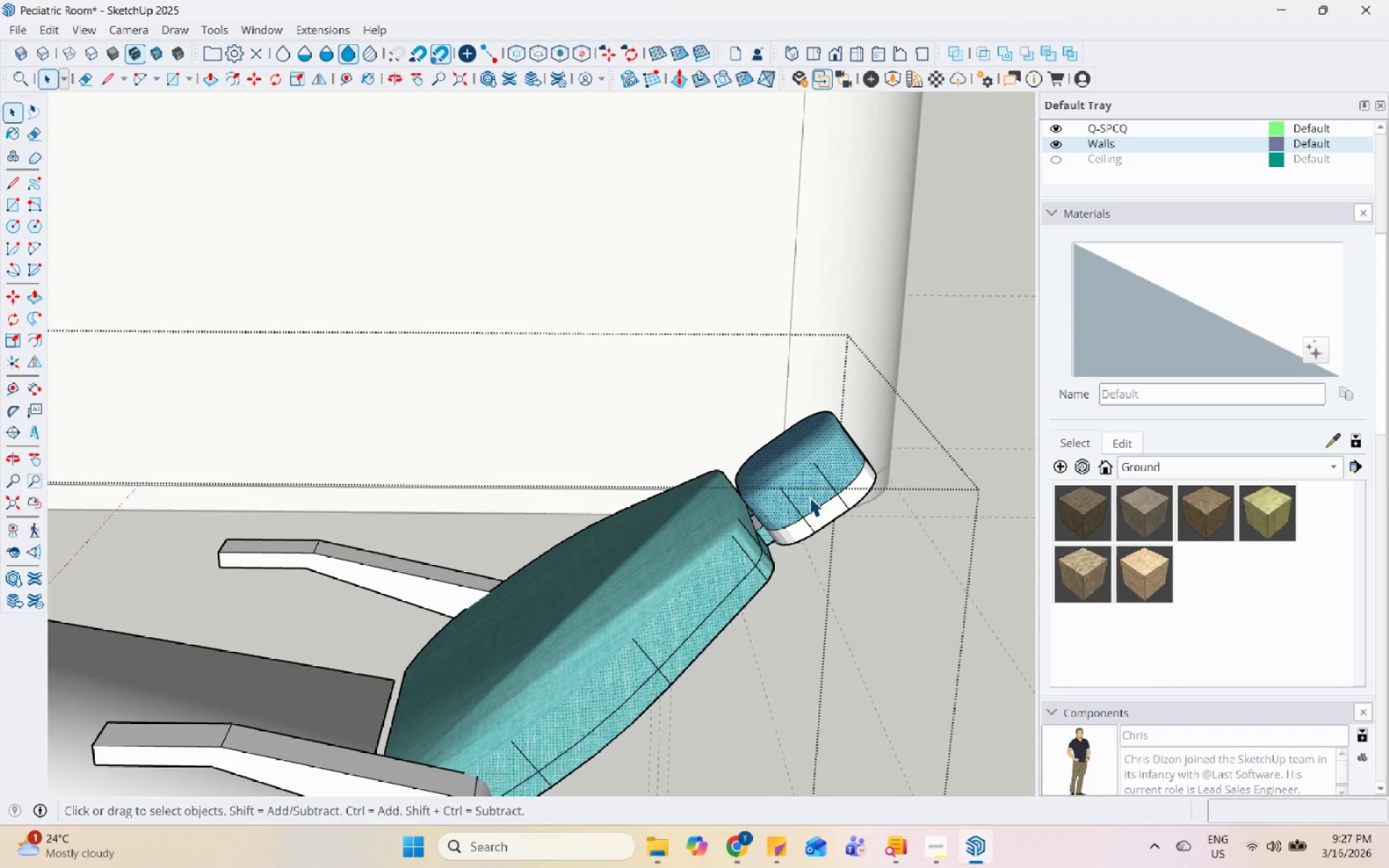 
scroll: coordinate [849, 475], scroll_direction: down, amount: 2.0
 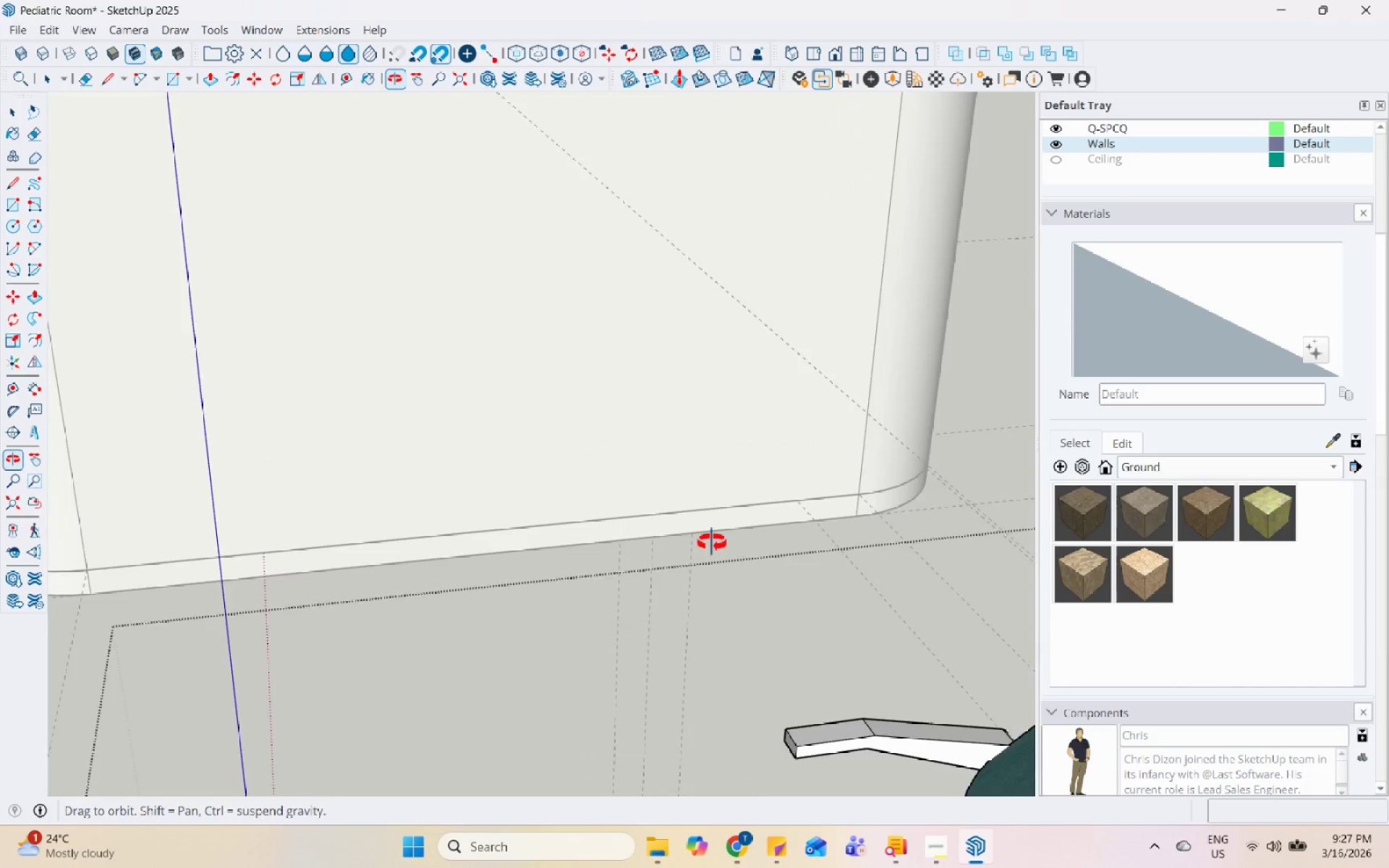 
left_click([629, 589])
 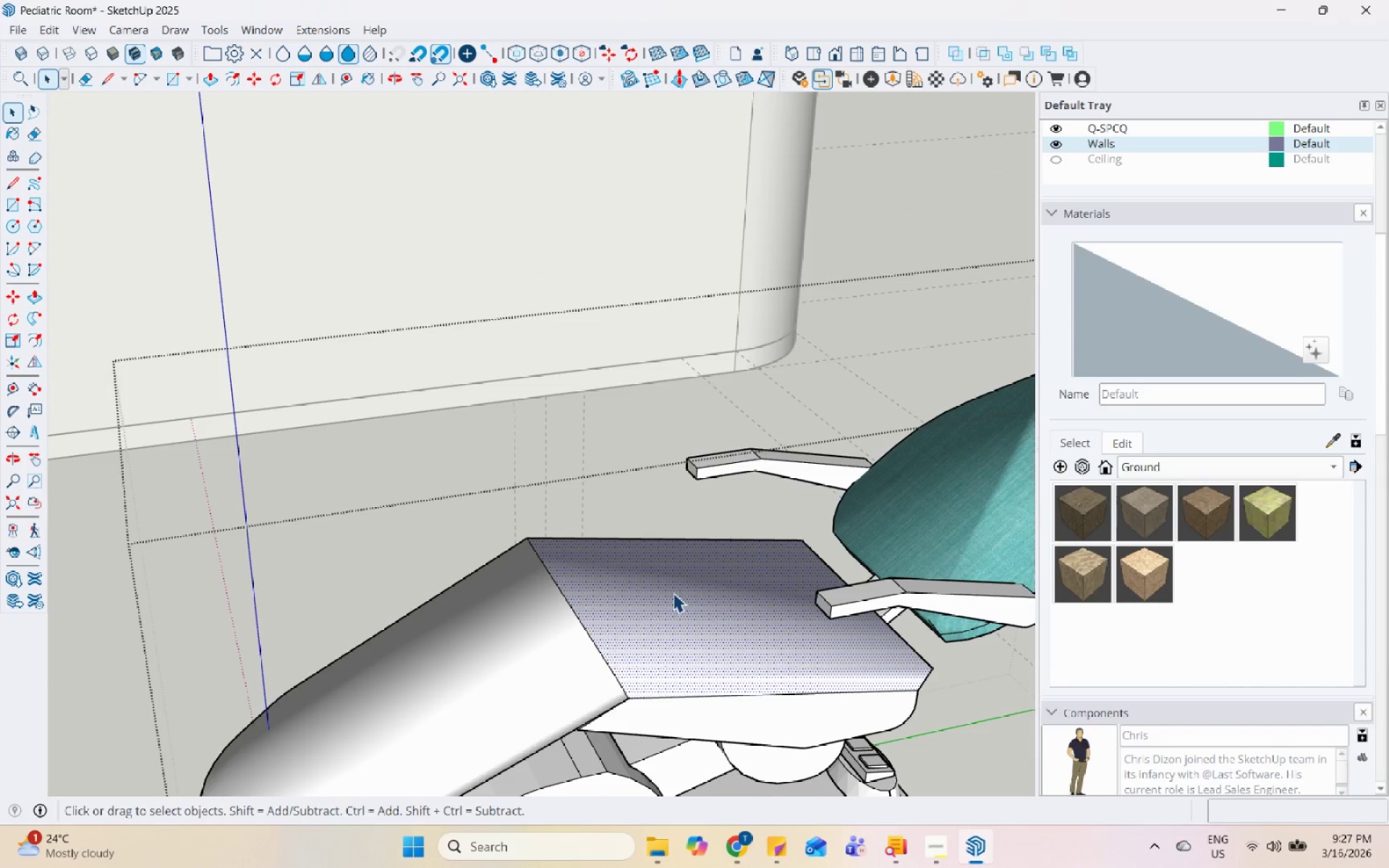 
scroll: coordinate [629, 592], scroll_direction: up, amount: 3.0
 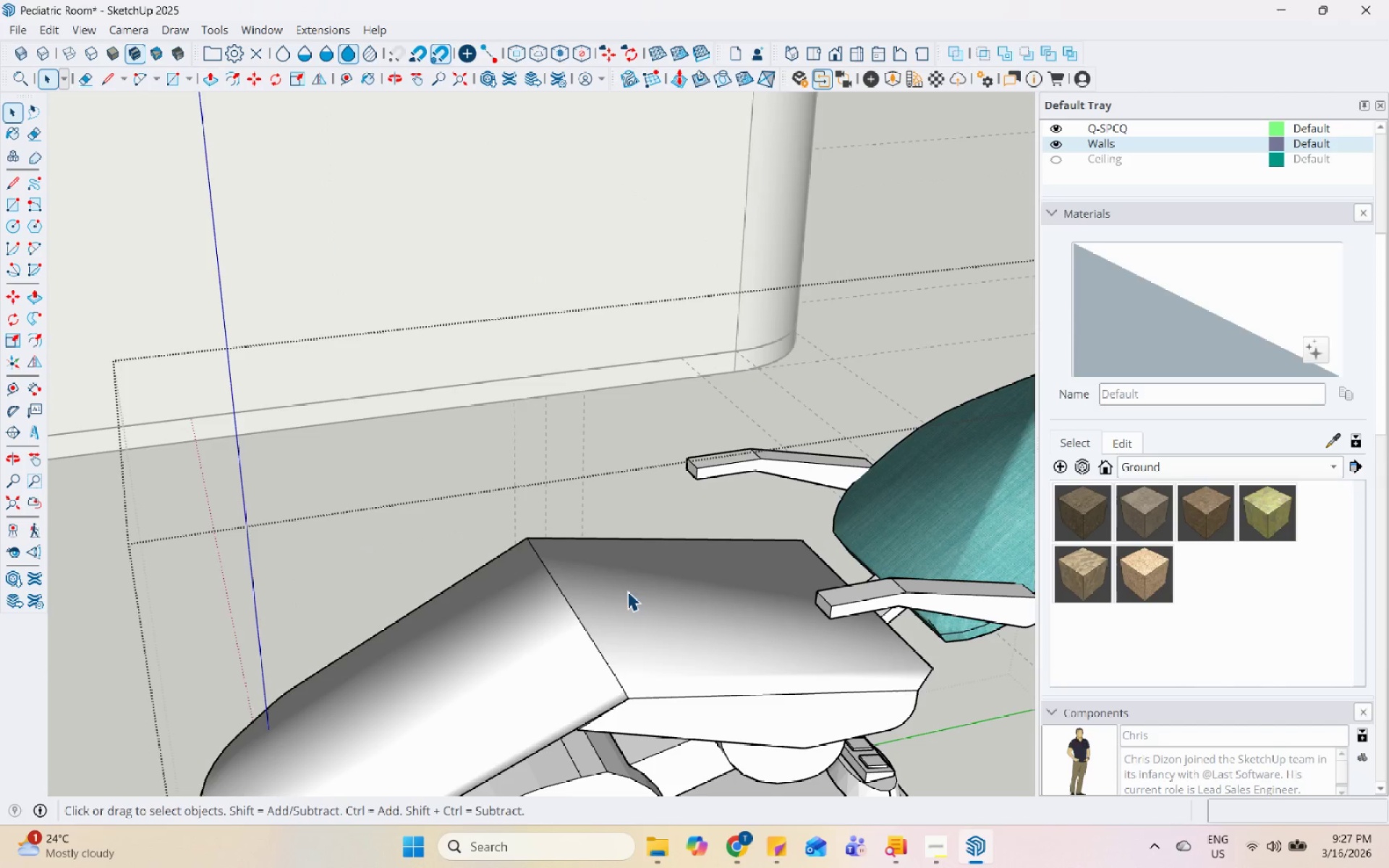 
scroll: coordinate [655, 582], scroll_direction: down, amount: 4.0
 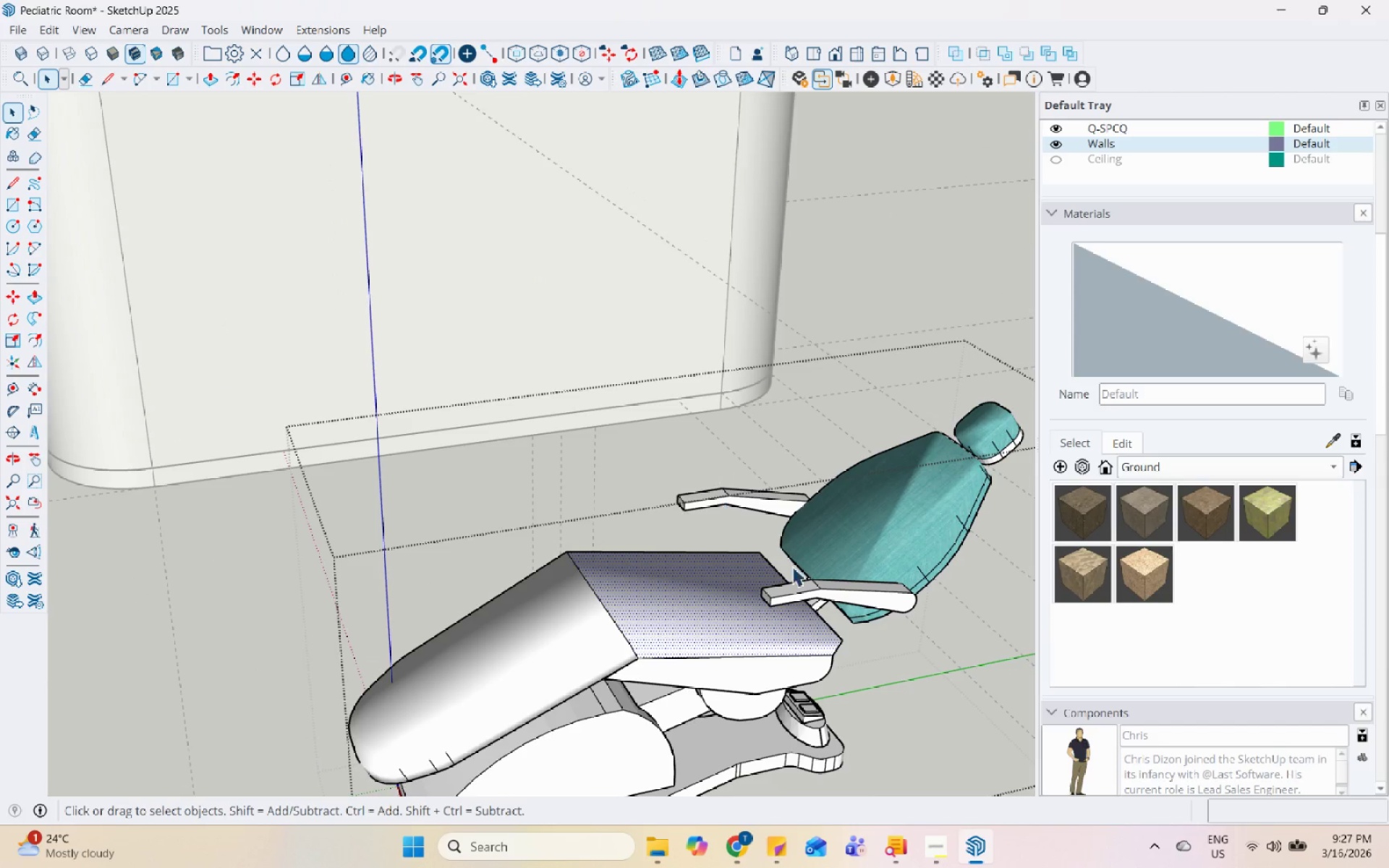 
scroll: coordinate [509, 486], scroll_direction: up, amount: 7.0
 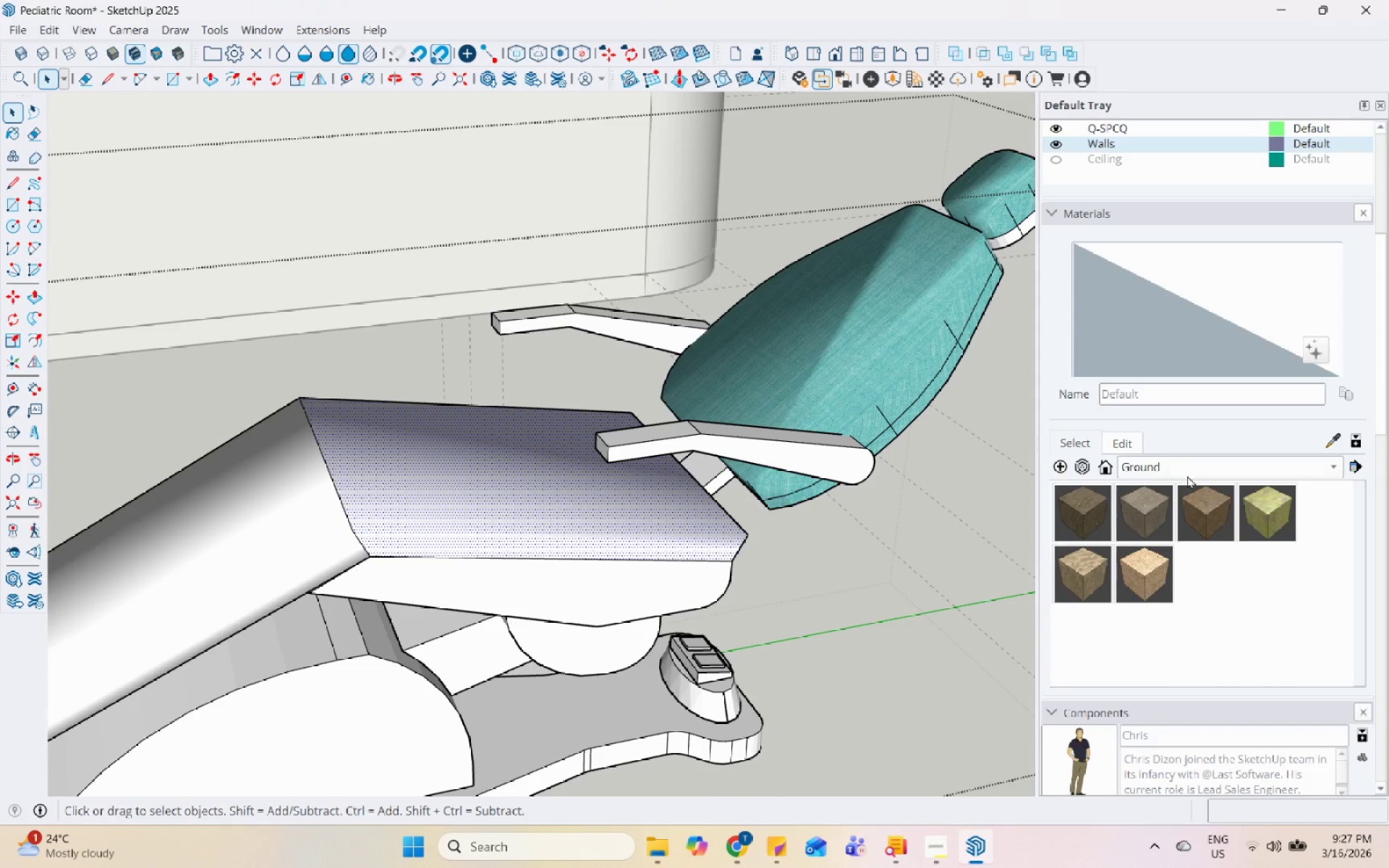 
left_click([1186, 464])
 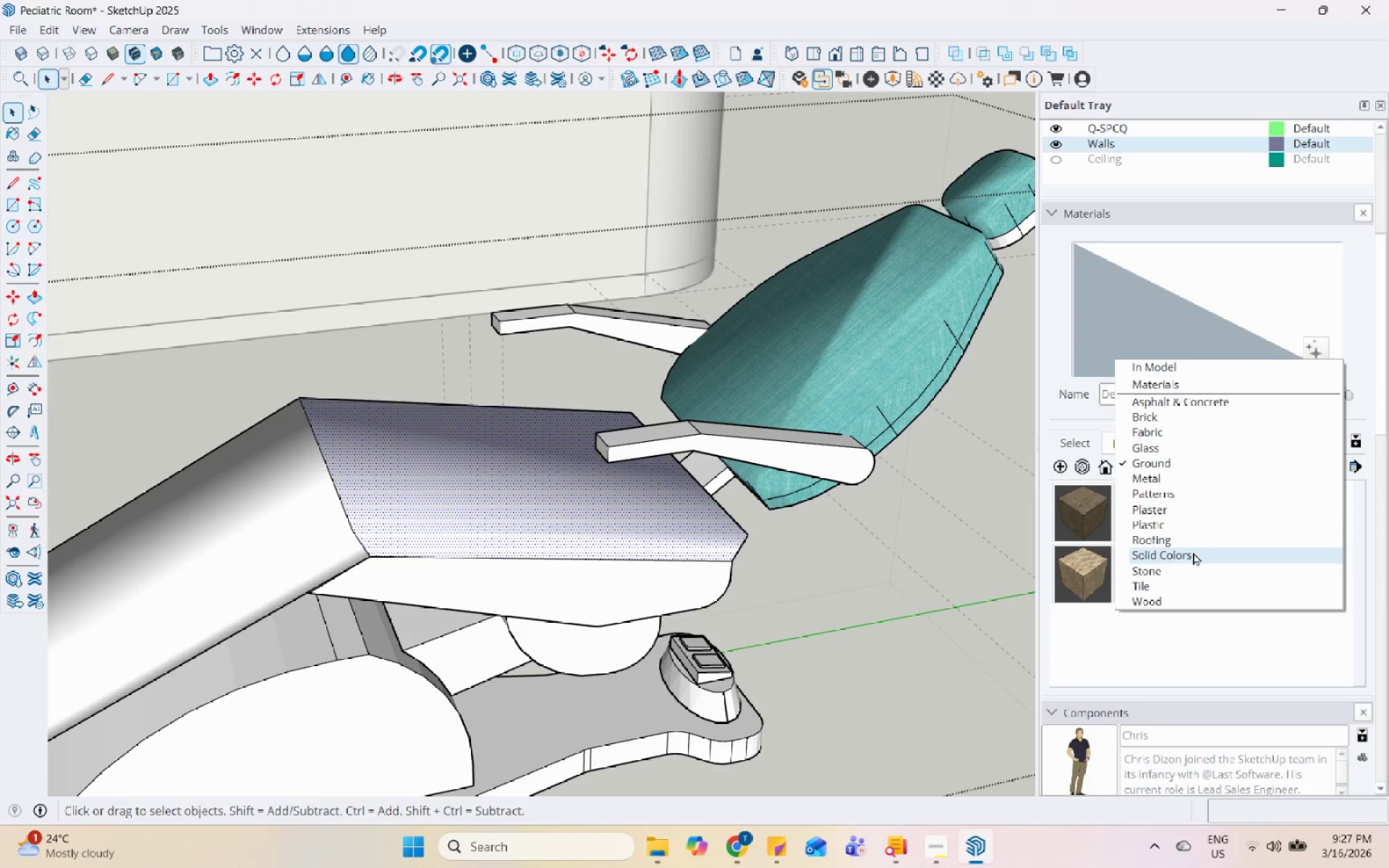 
left_click([1193, 552])
 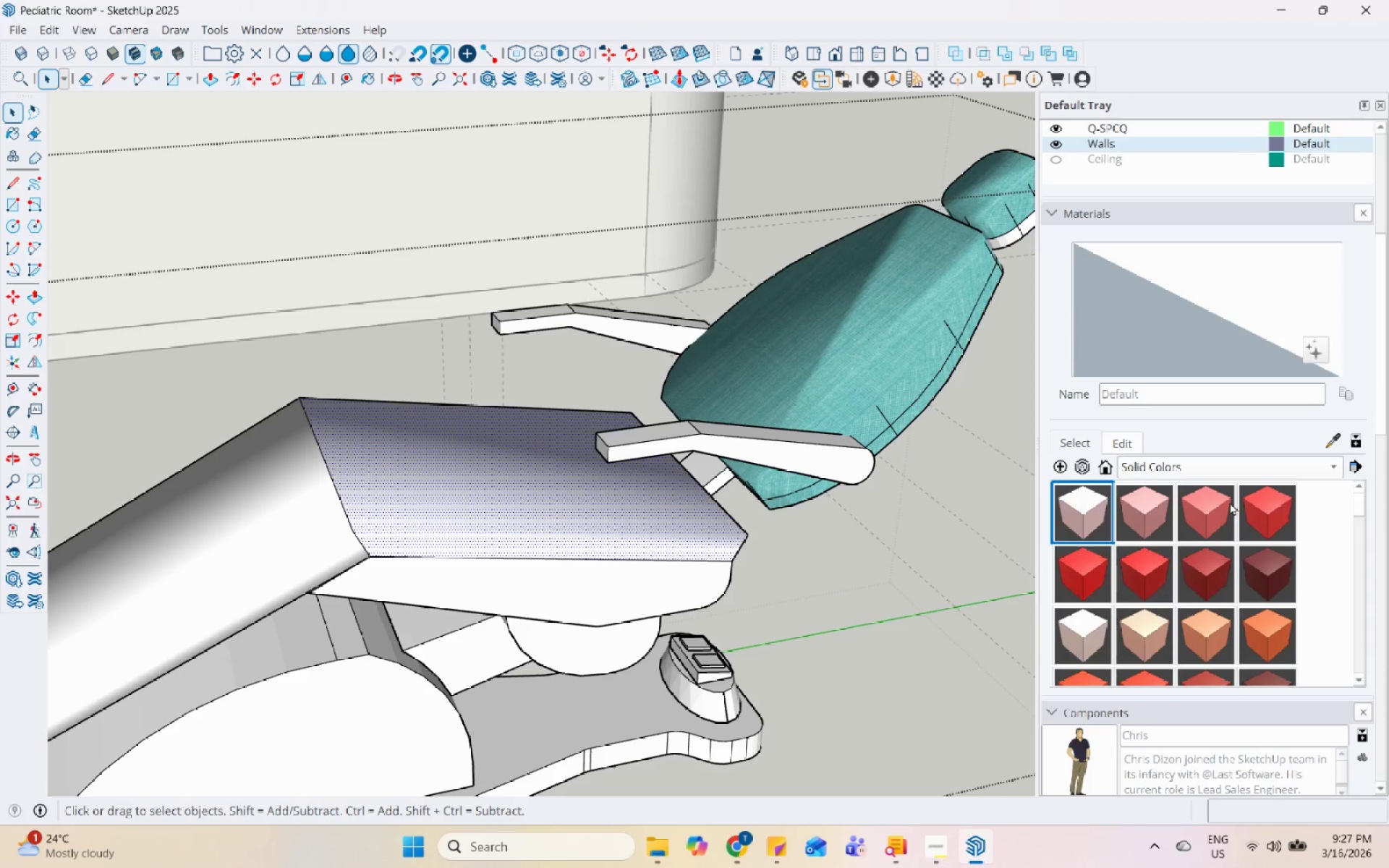 
scroll: coordinate [1213, 592], scroll_direction: down, amount: 12.0
 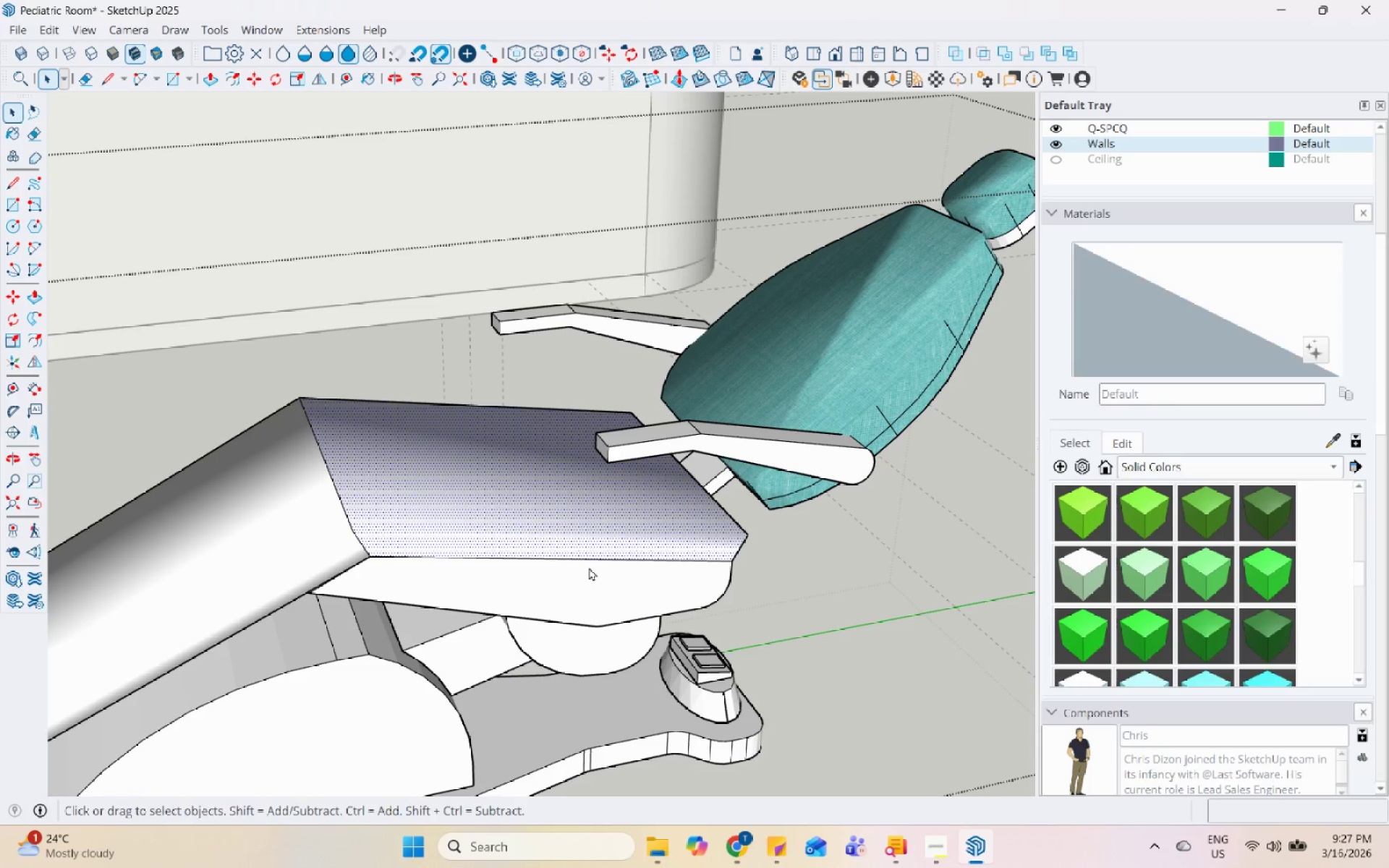 
left_click([561, 521])
 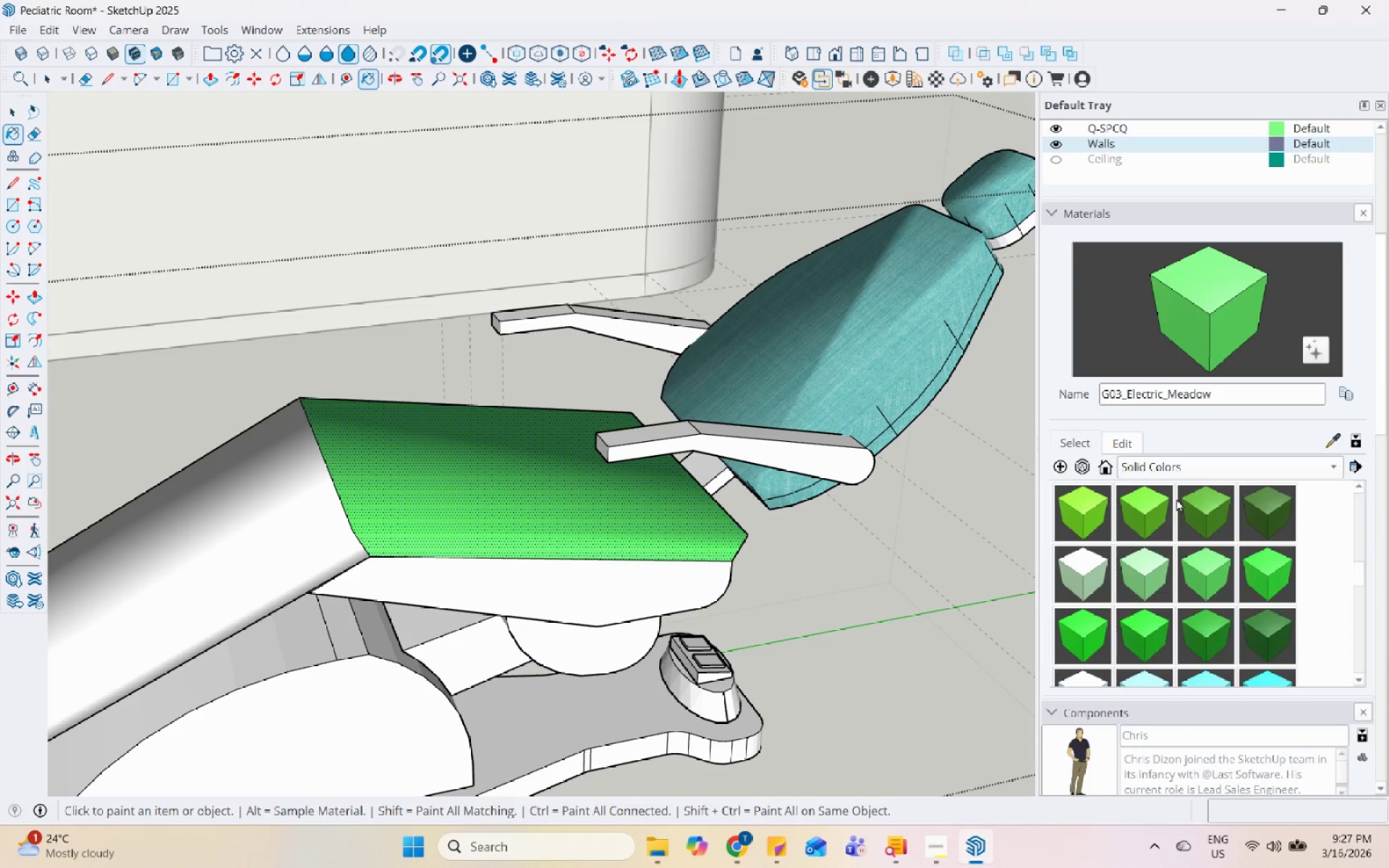 
left_click([1116, 438])
 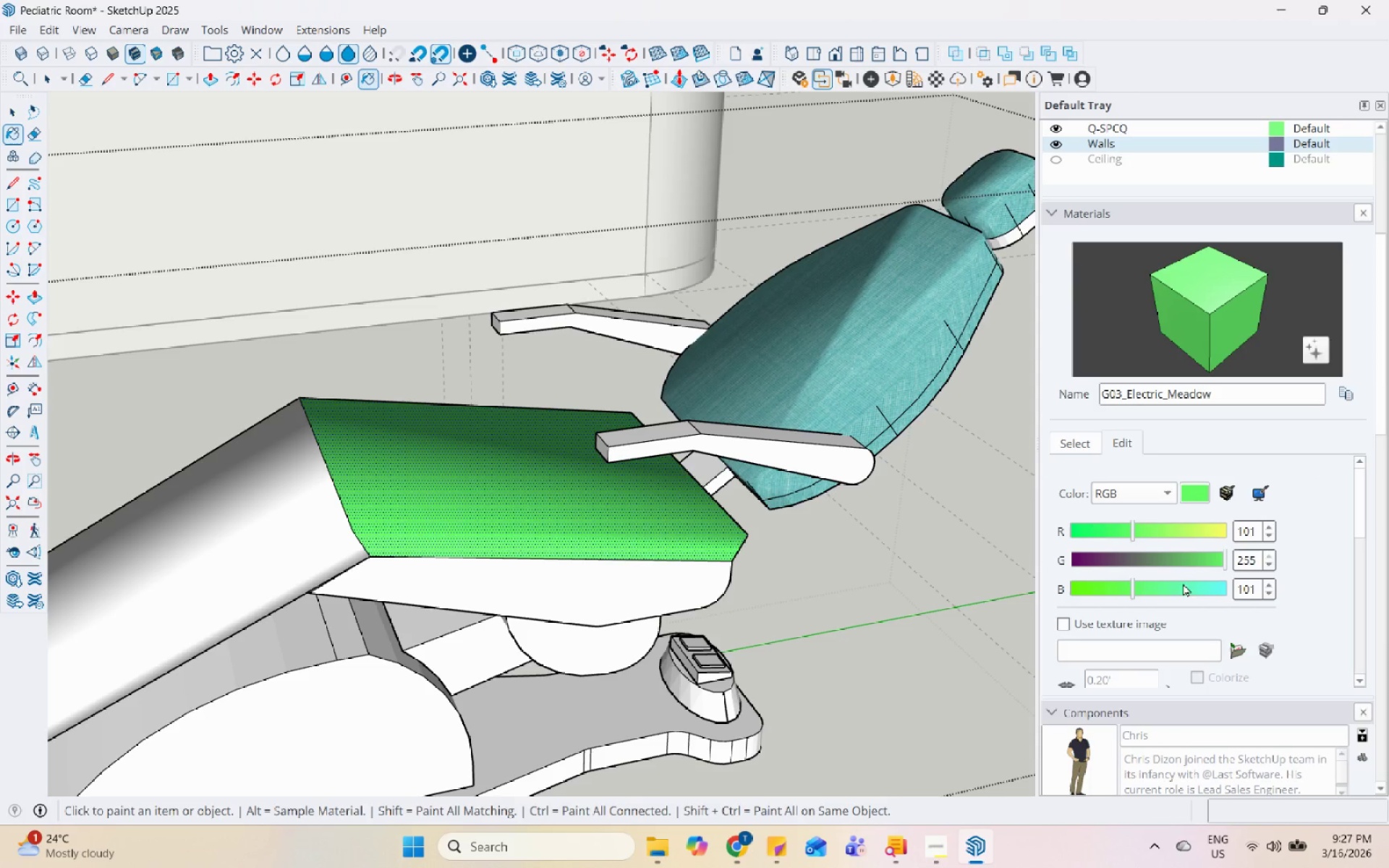 
left_click([1171, 590])
 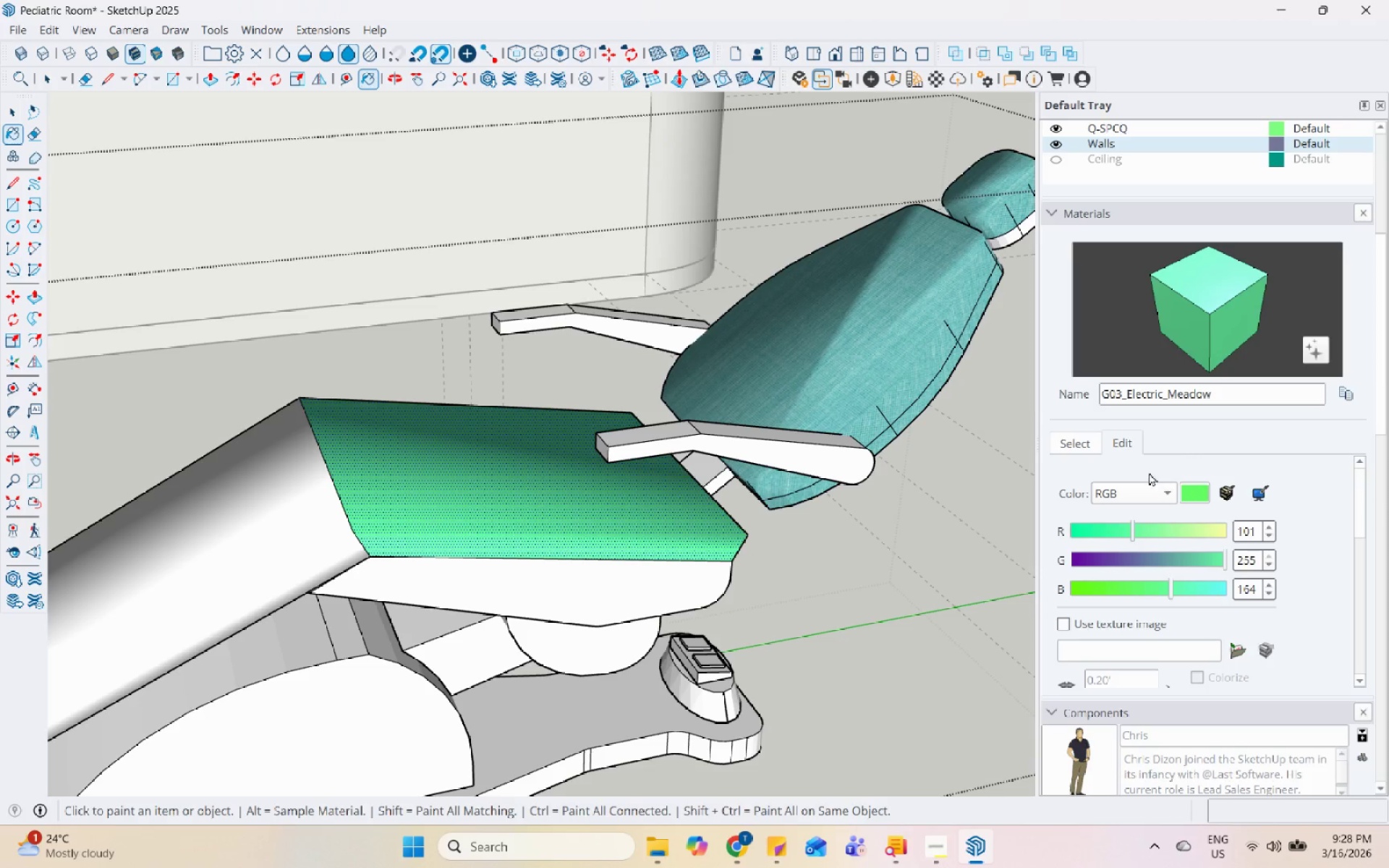 
left_click_drag(start_coordinate=[1212, 388], to_coordinate=[1216, 387])
 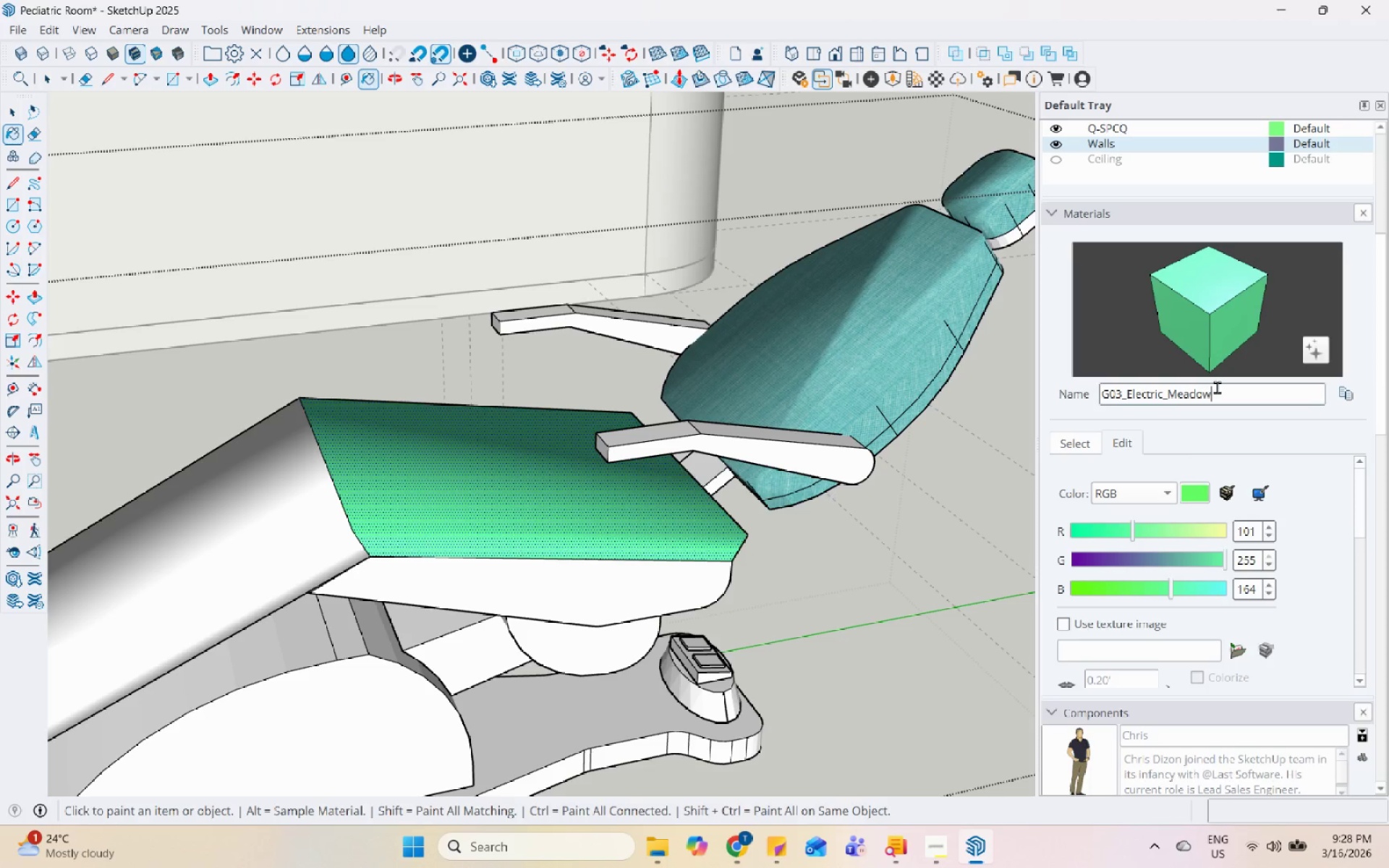 
type(_Fabric)
 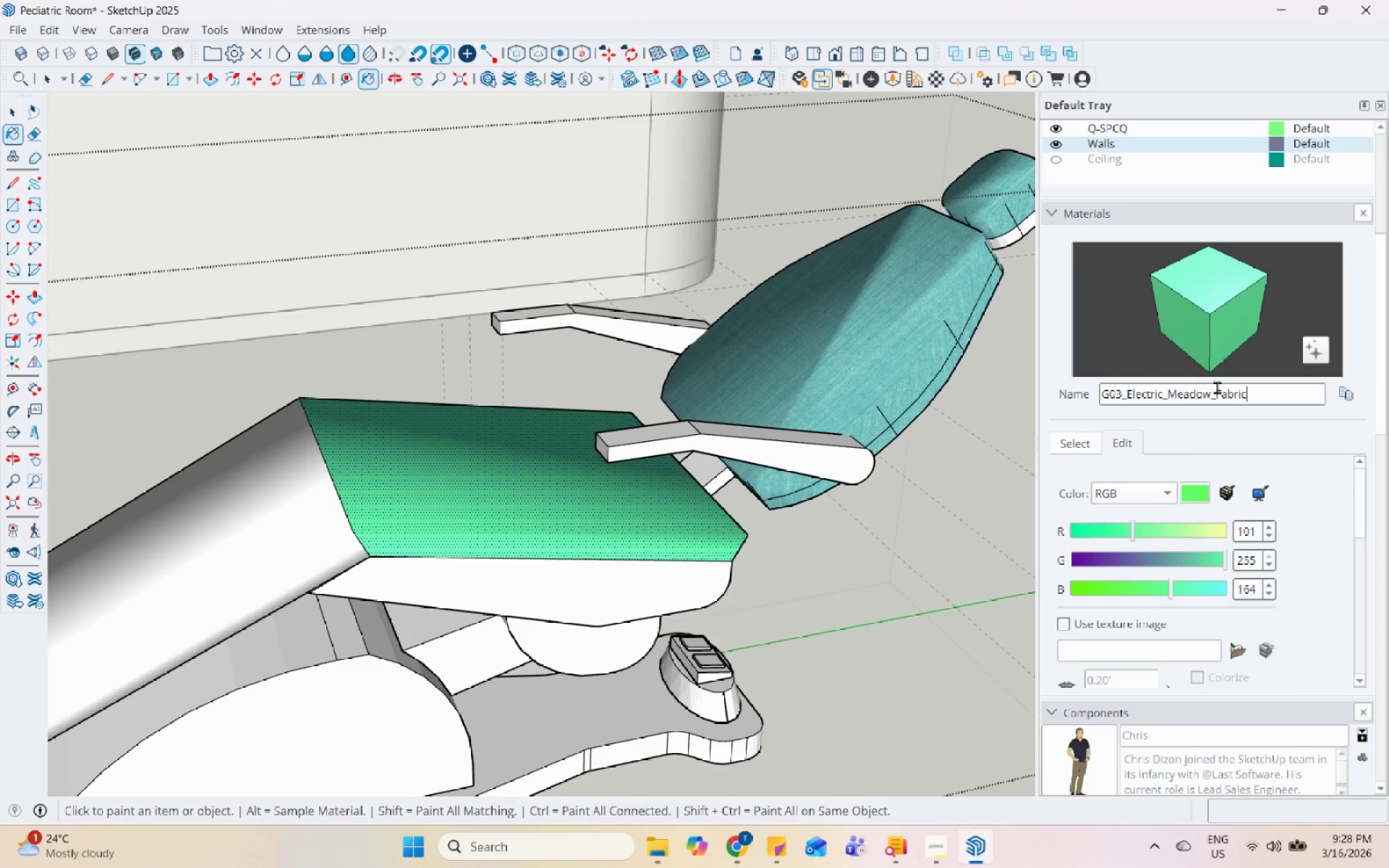 
key(Enter)
 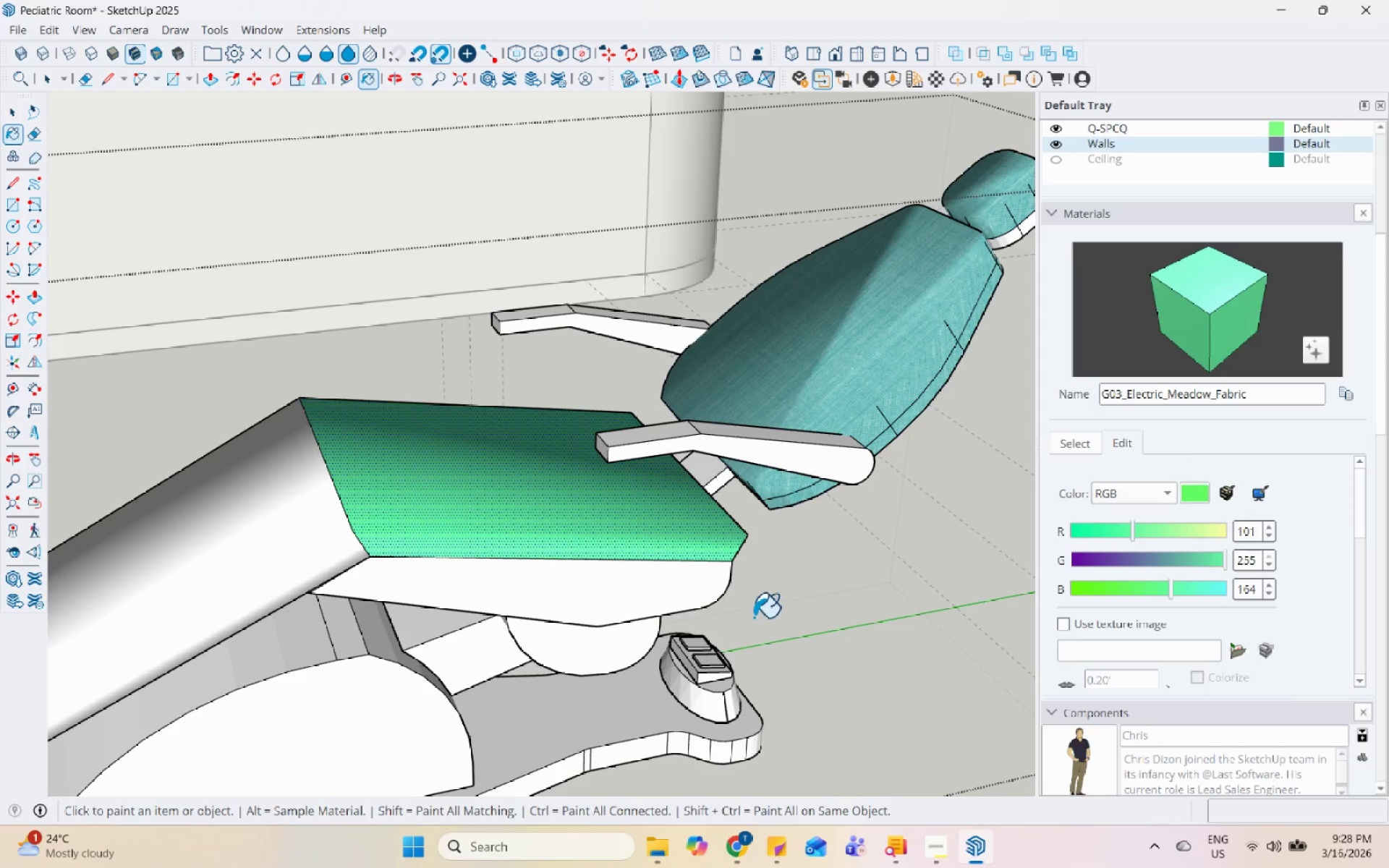 
left_click([424, 582])
 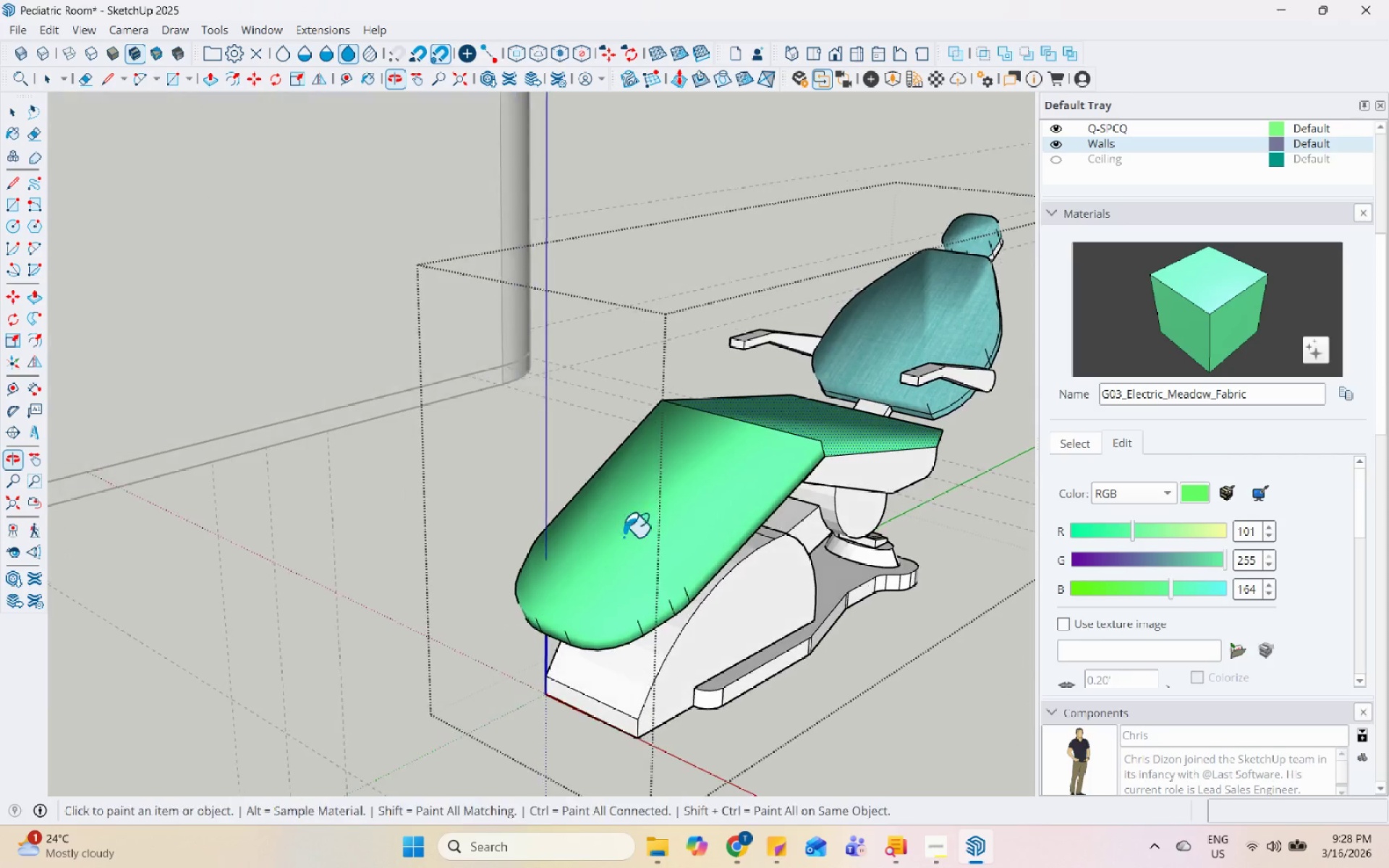 
scroll: coordinate [647, 589], scroll_direction: down, amount: 5.0
 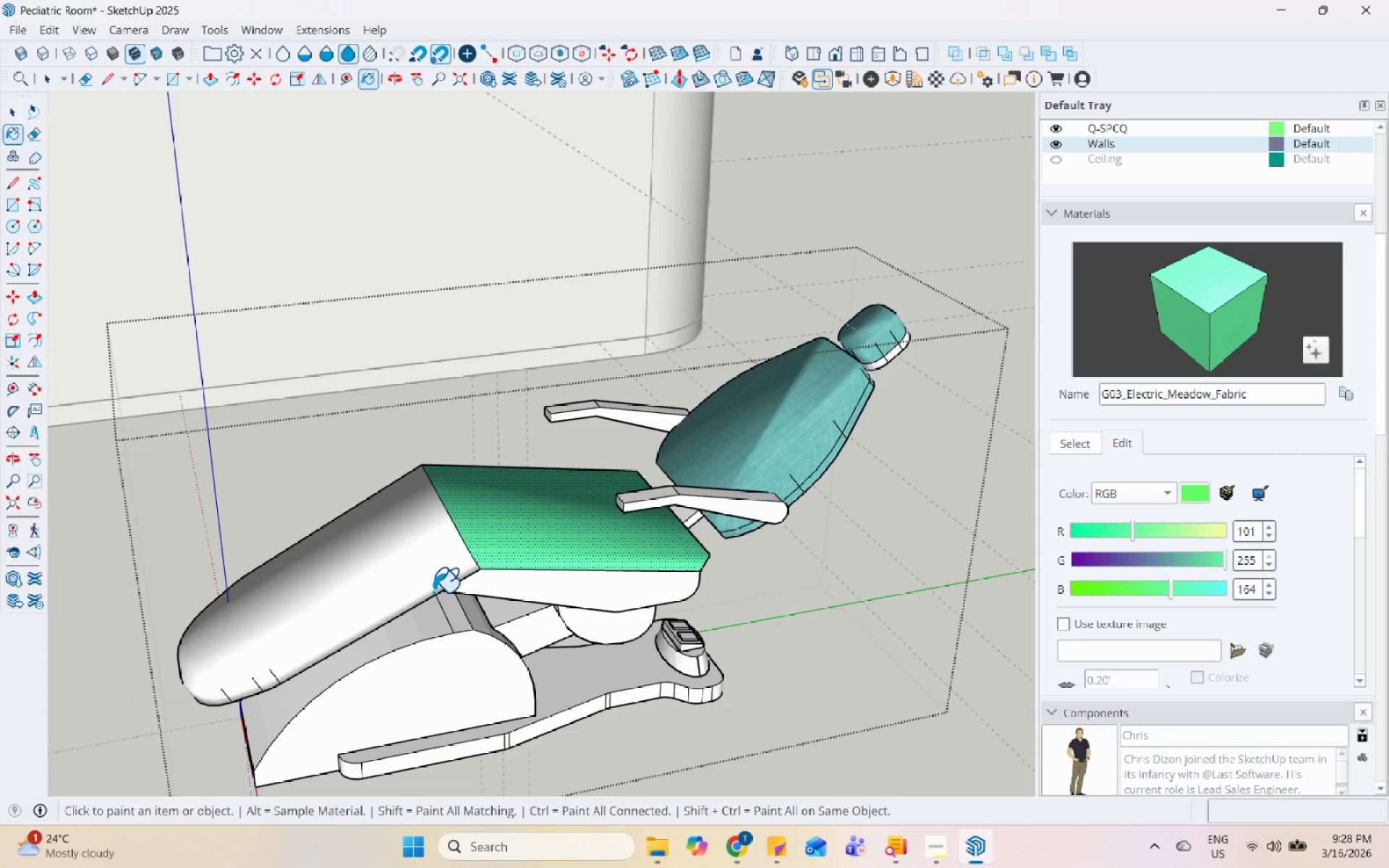 
key(Space)
 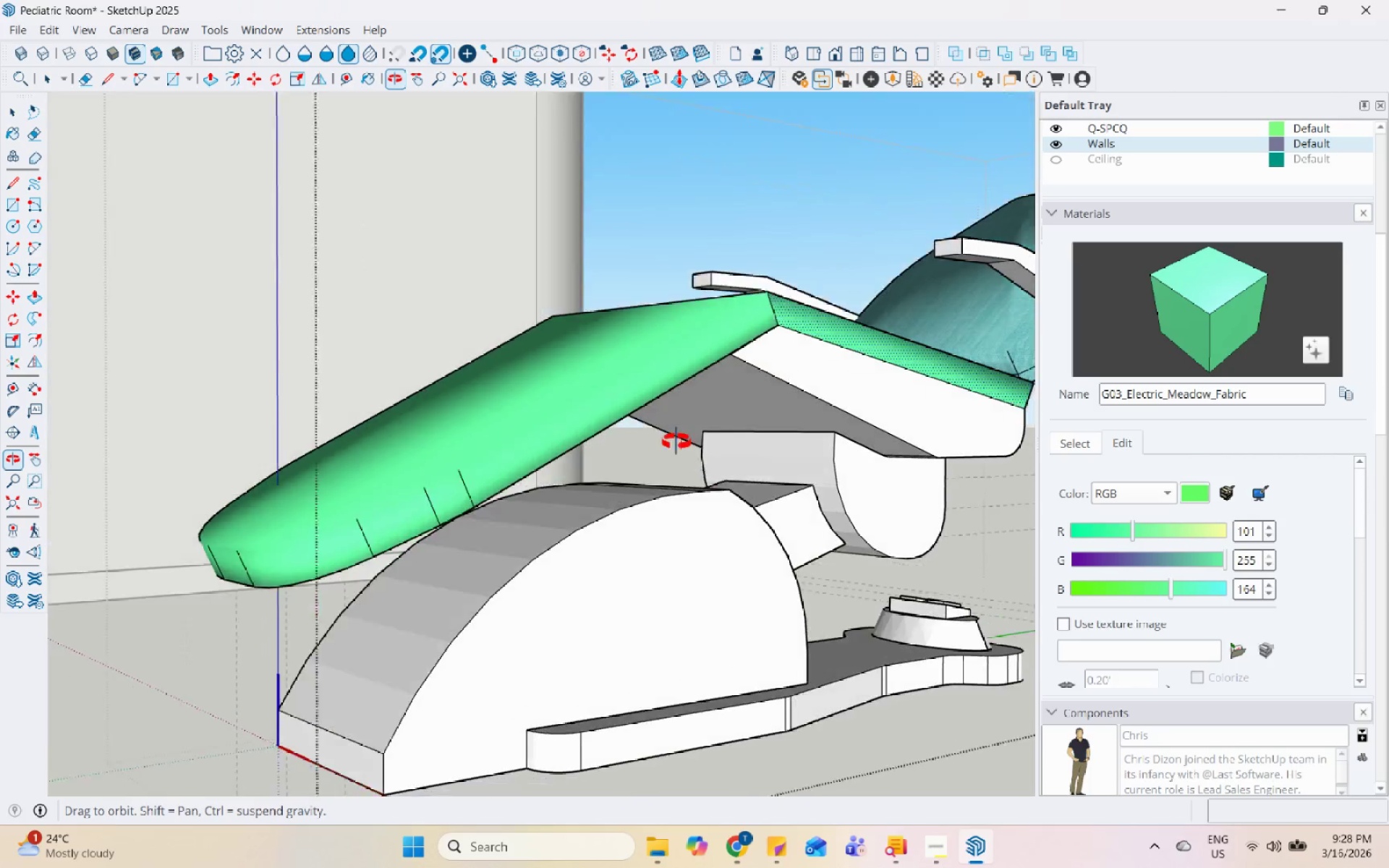 
scroll: coordinate [770, 552], scroll_direction: up, amount: 4.0
 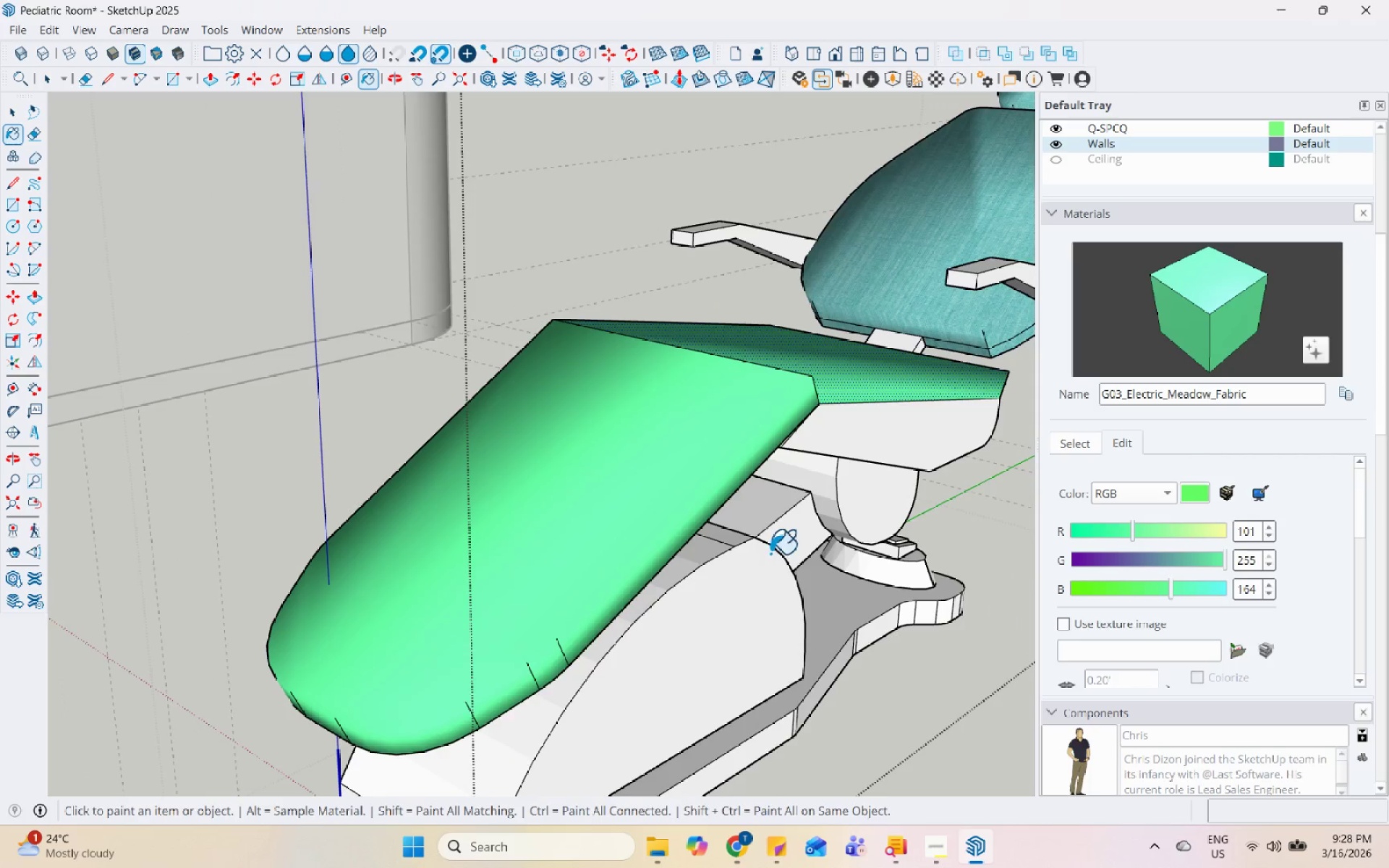 
left_click([650, 524])
 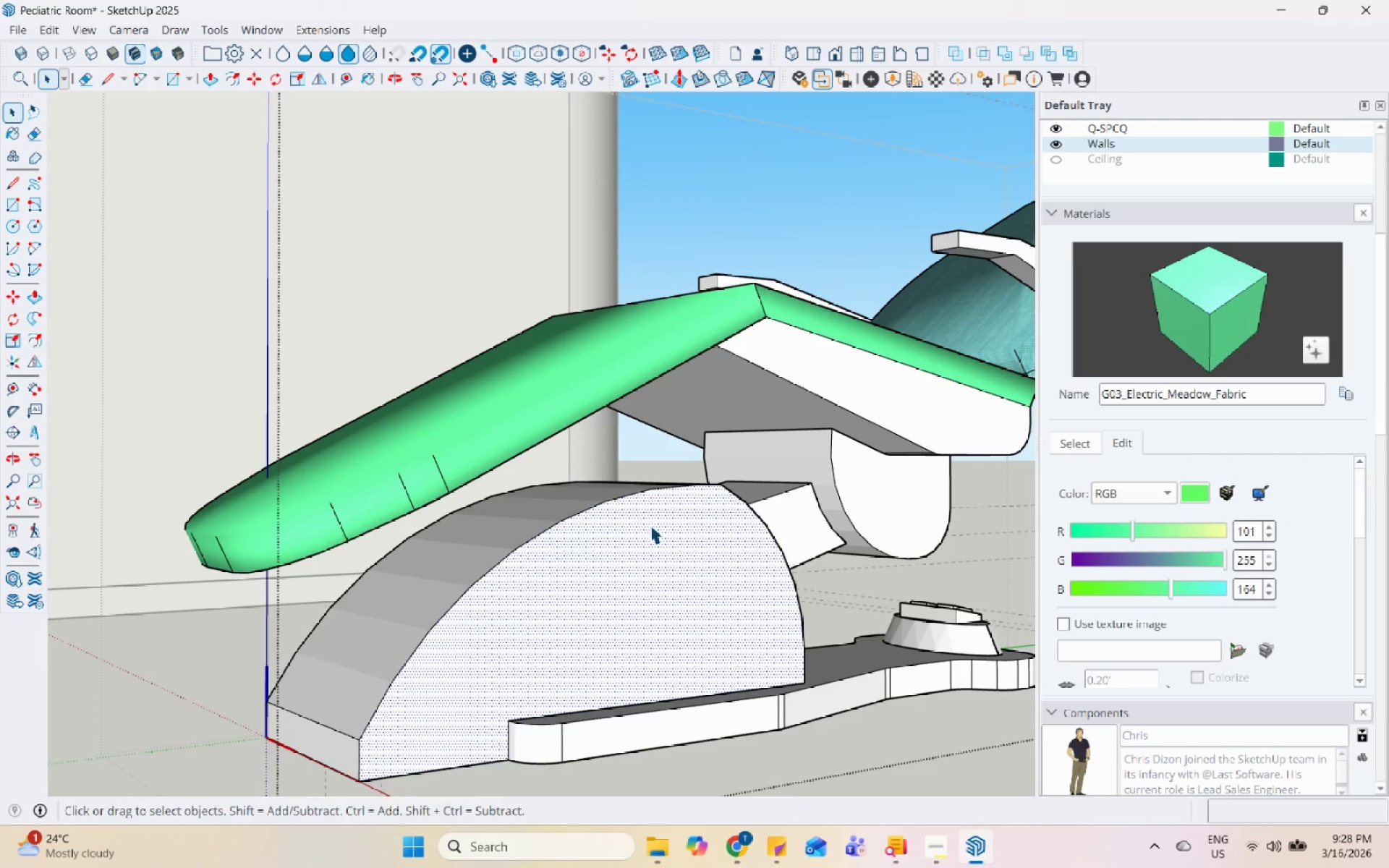 
double_click([650, 524])
 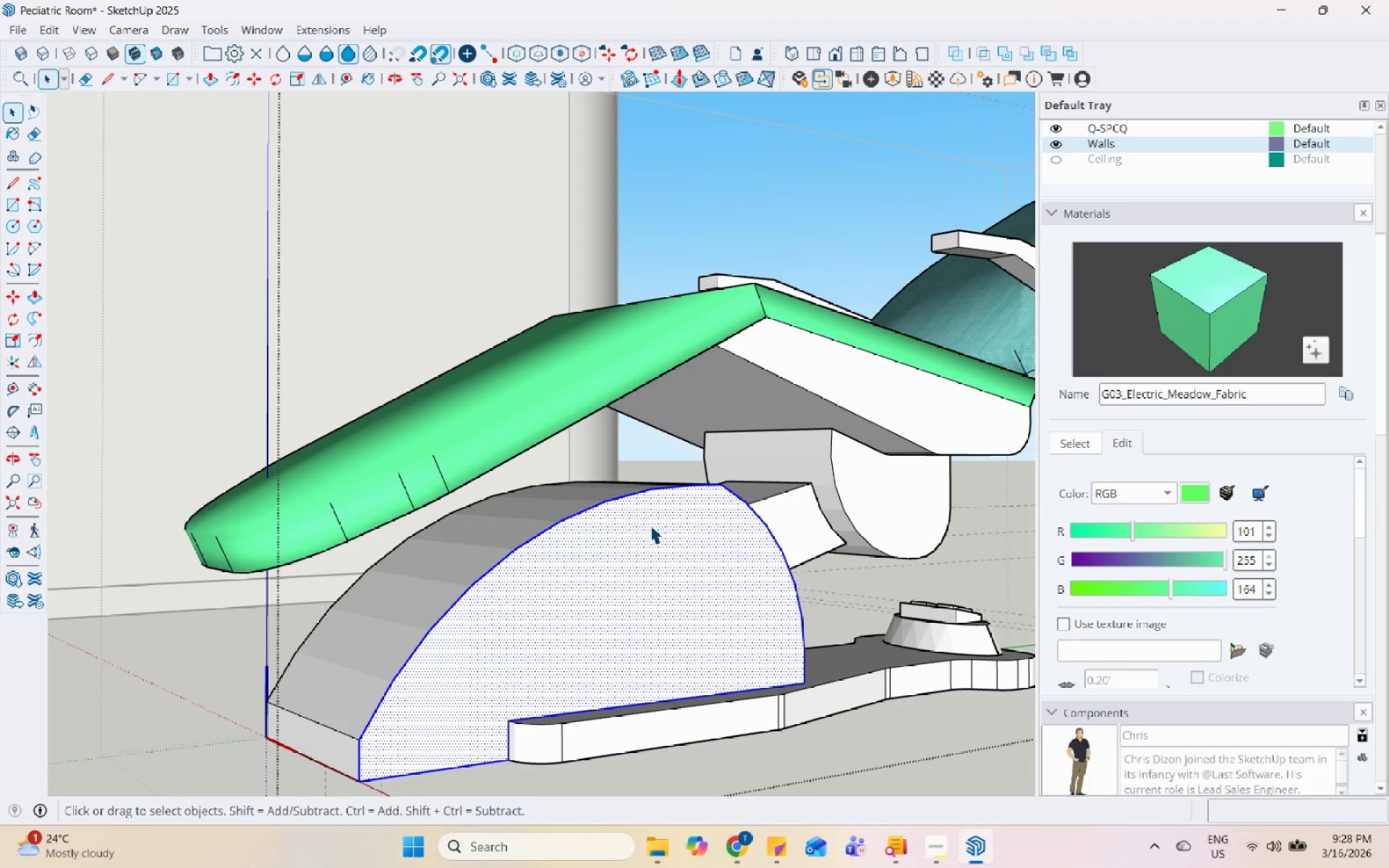 
left_click([650, 524])
 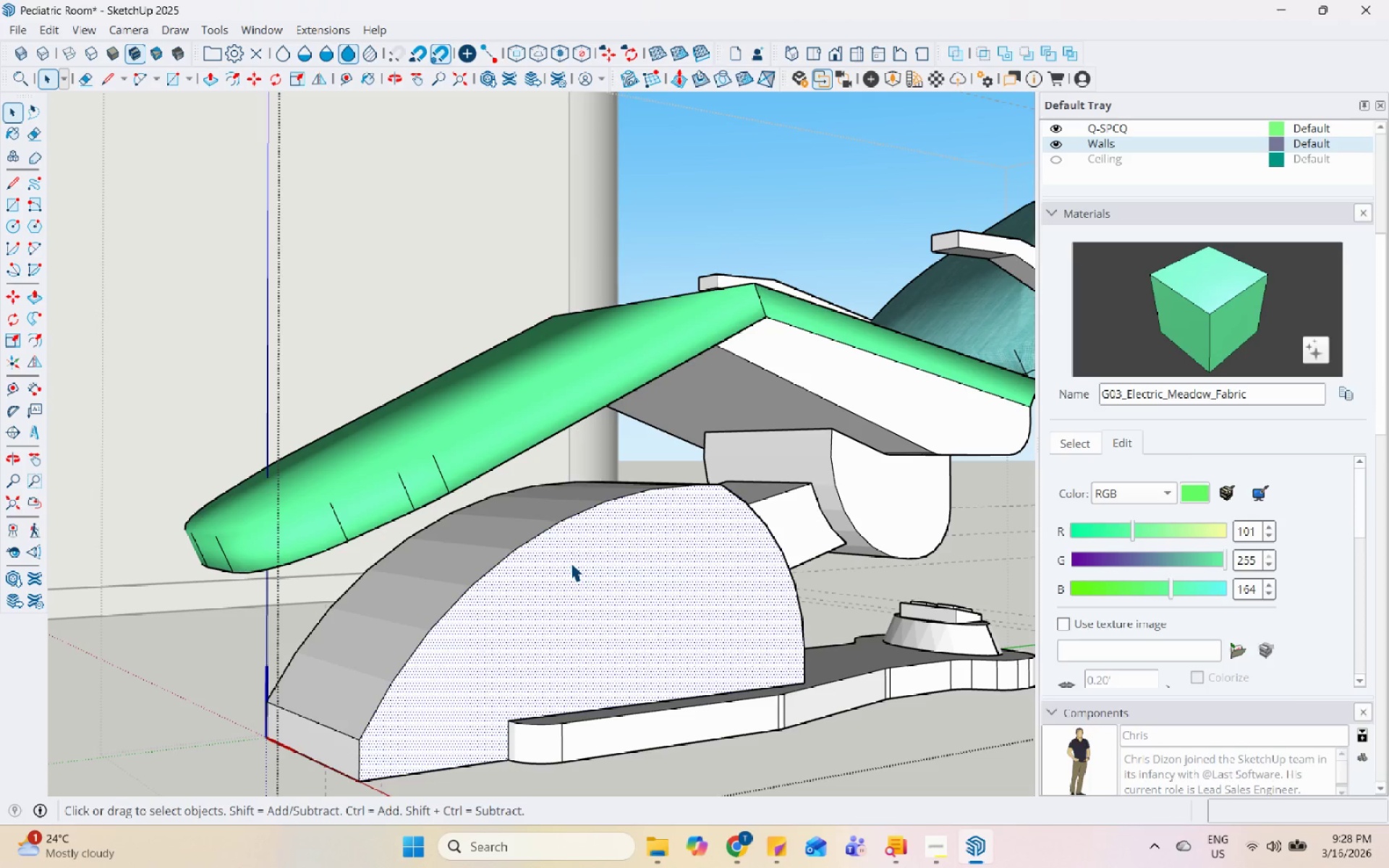 
key(Escape)
 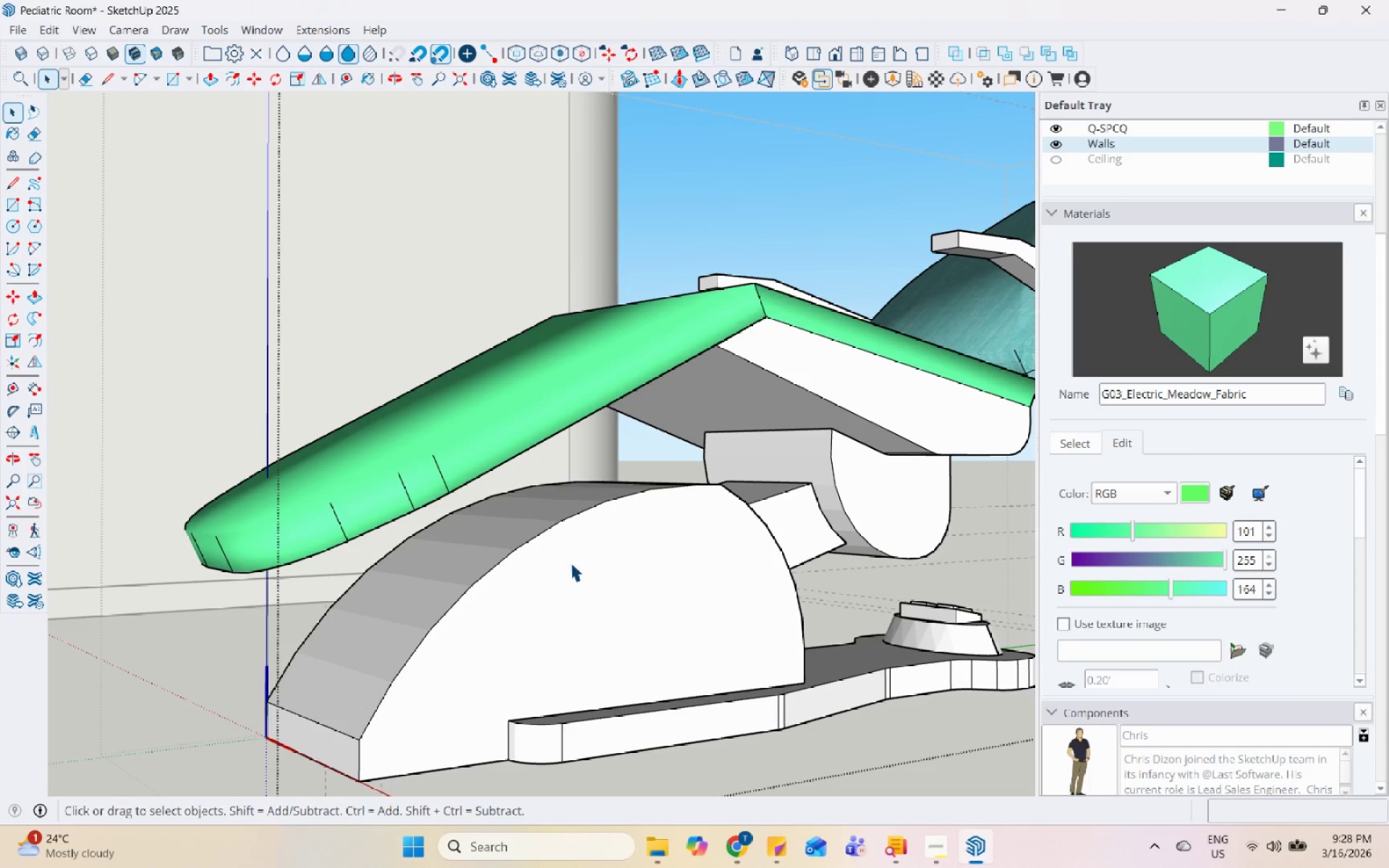 
scroll: coordinate [707, 623], scroll_direction: none, amount: 0.0
 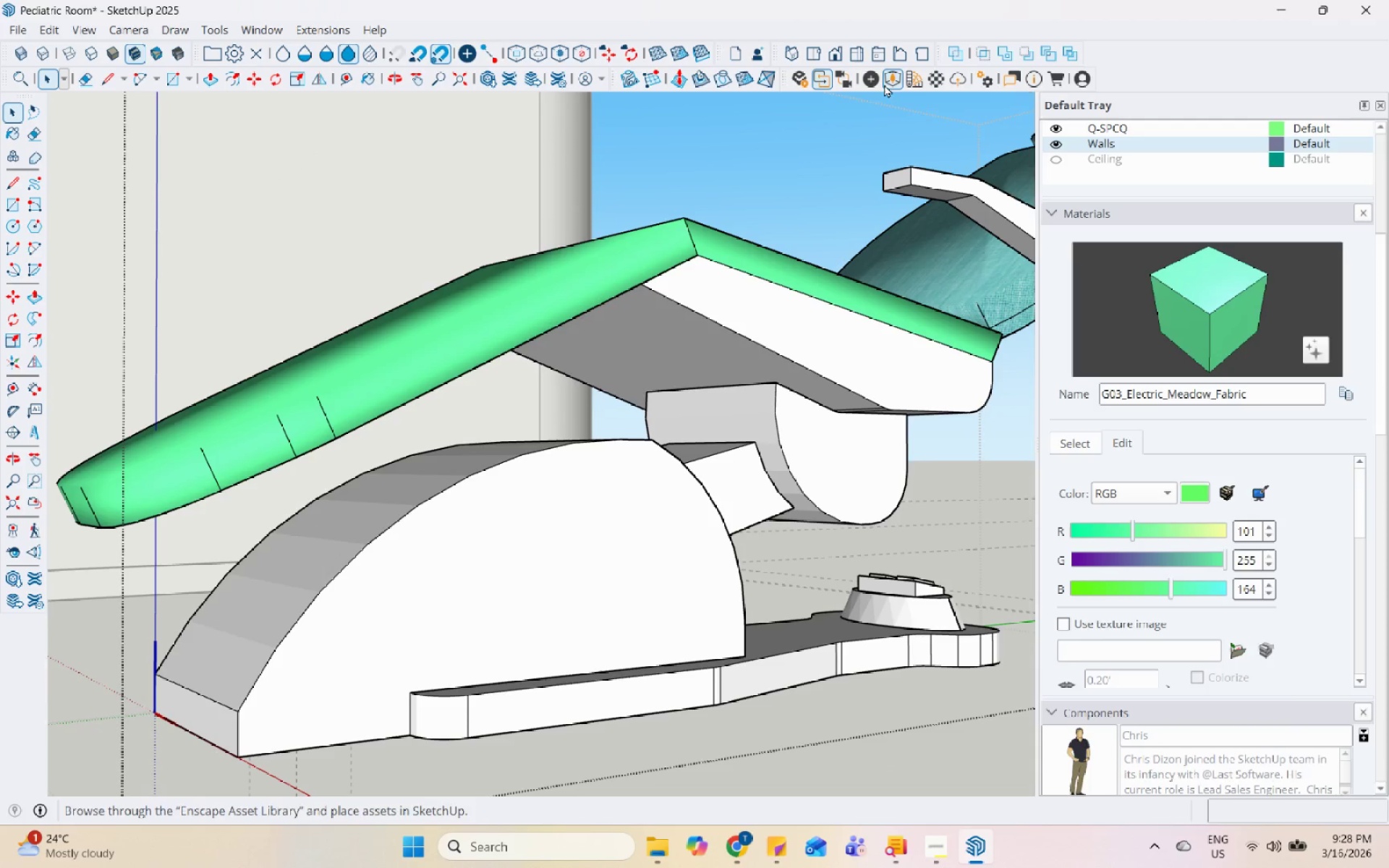 
left_click([899, 80])
 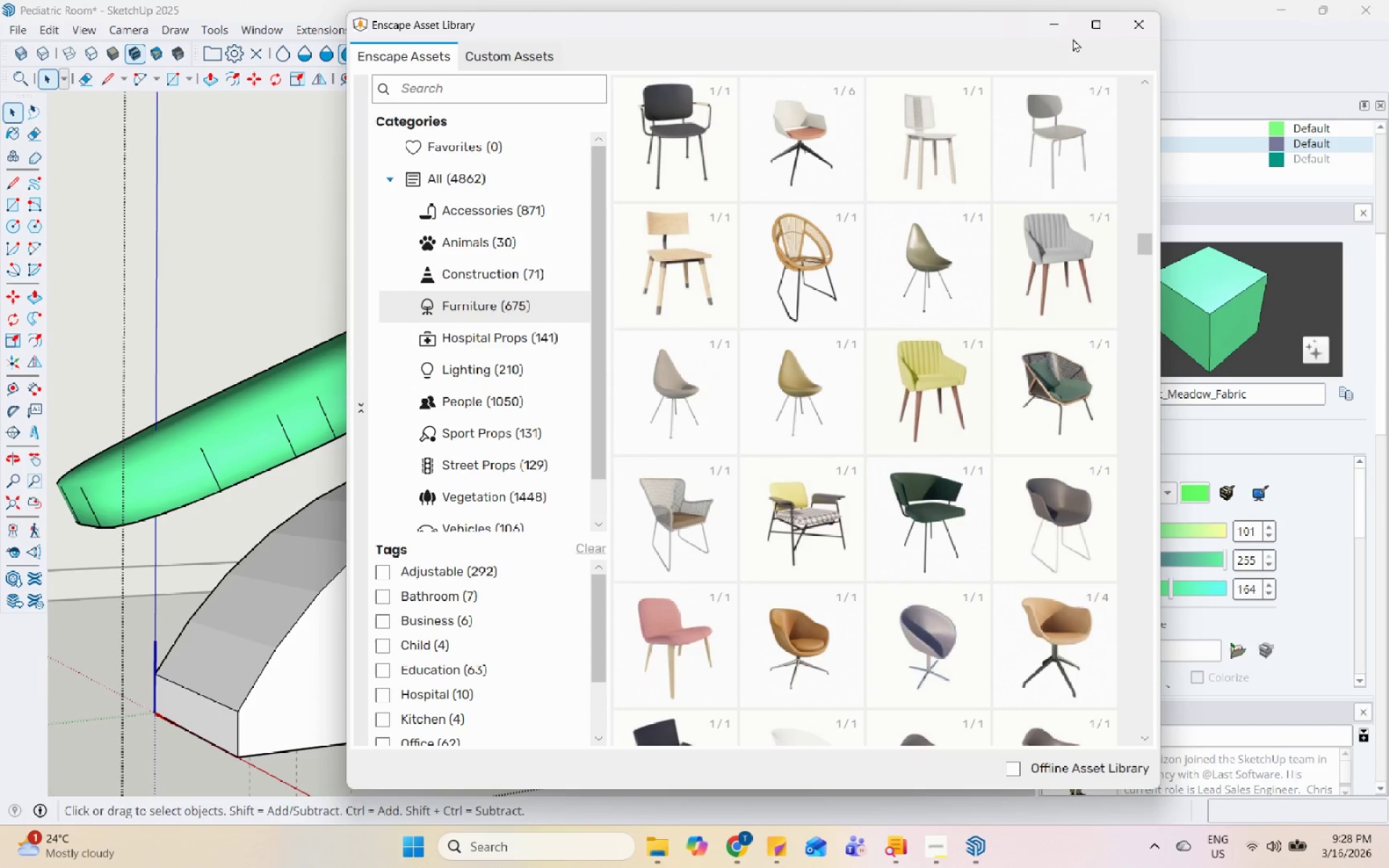 
left_click([1129, 21])
 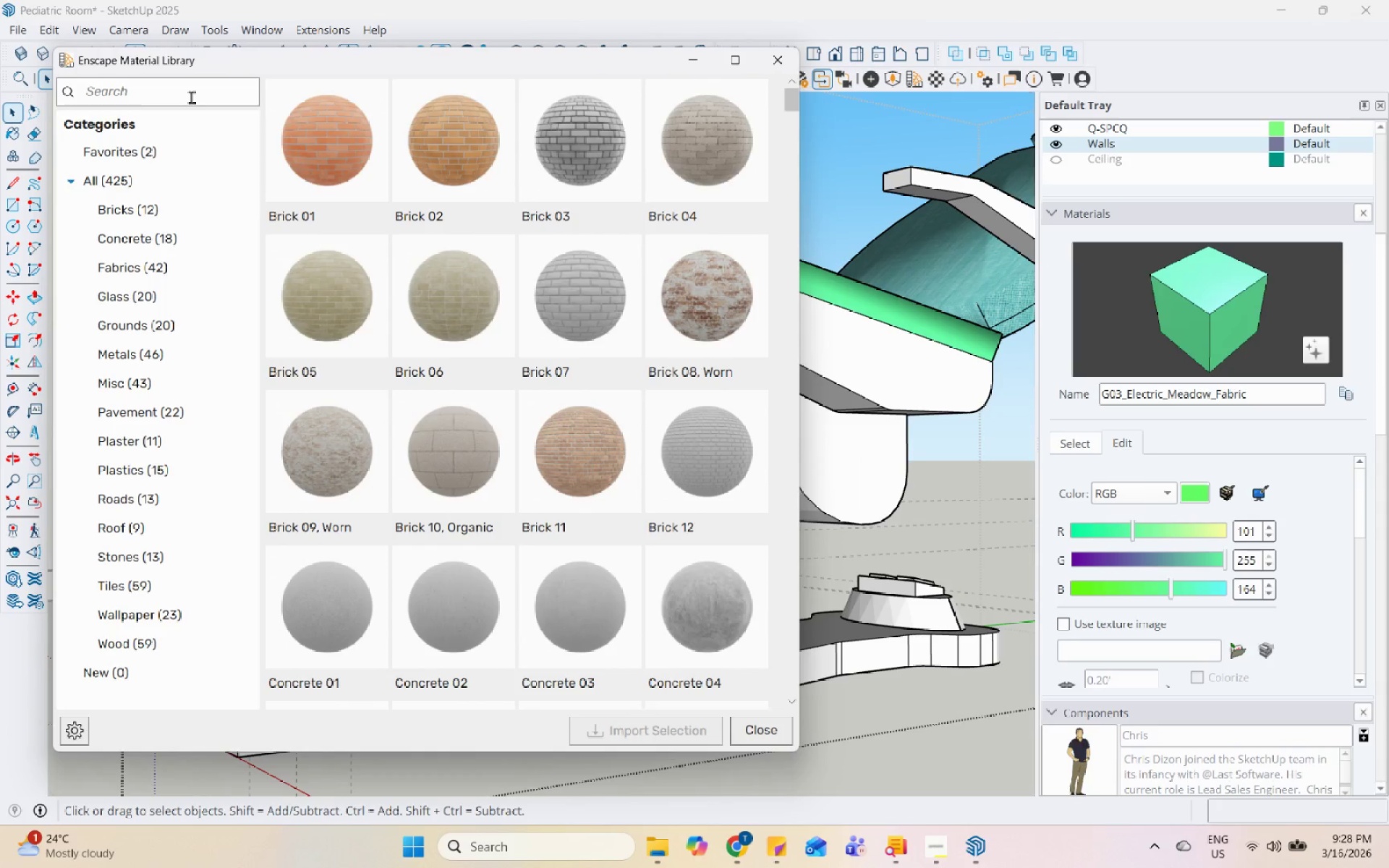 
wait(6.48)
 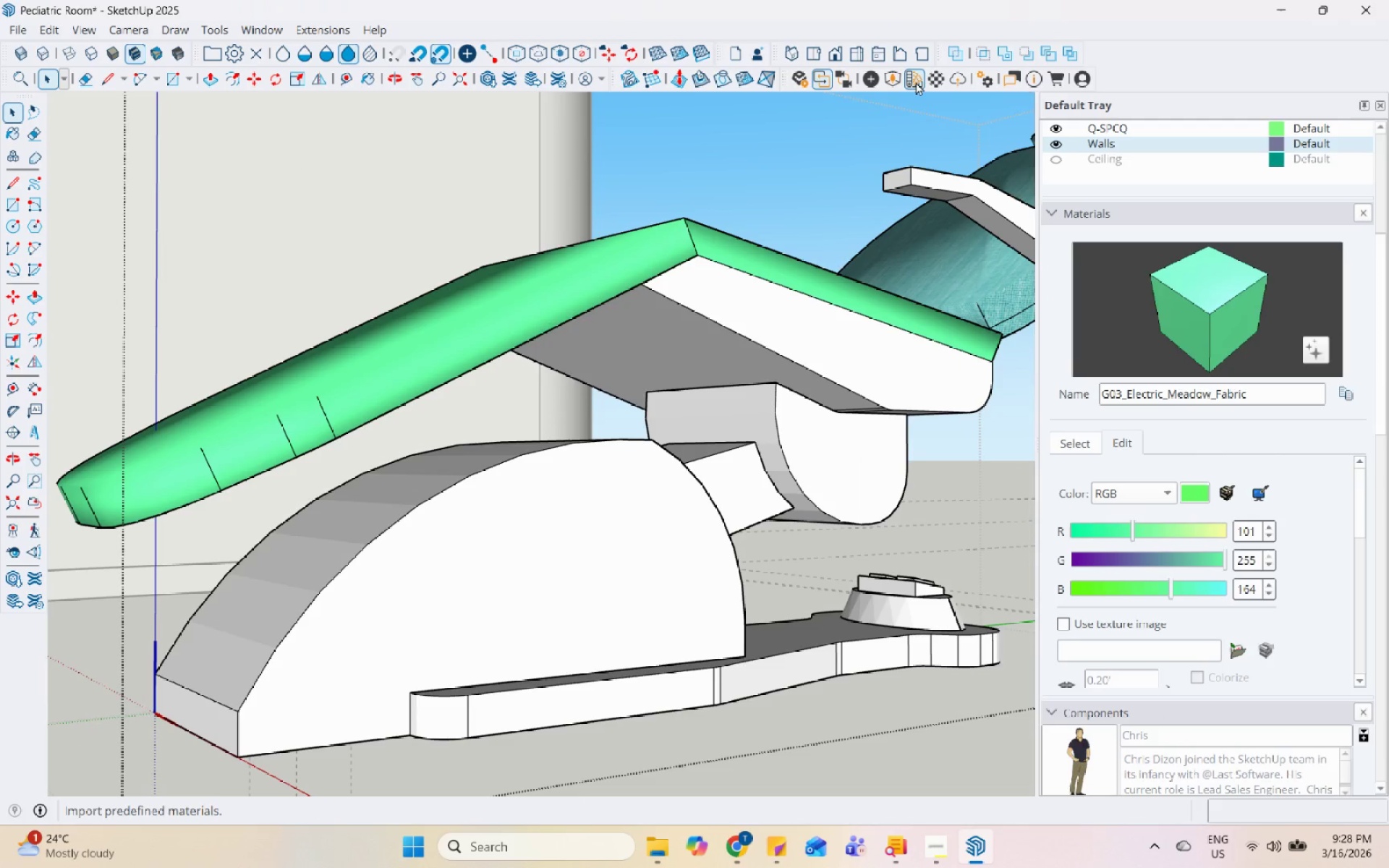 
left_click([191, 97])
 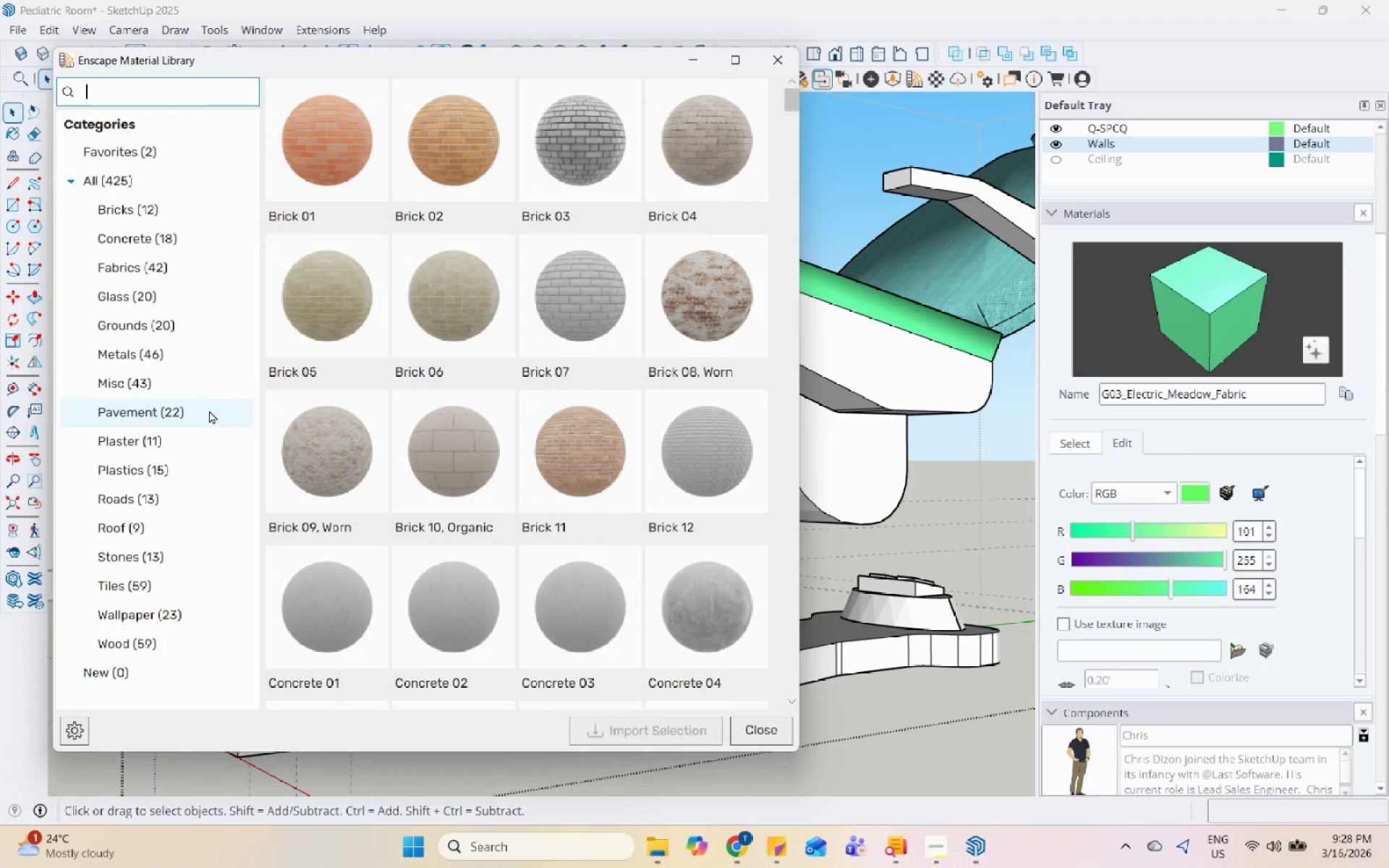 
left_click([209, 357])
 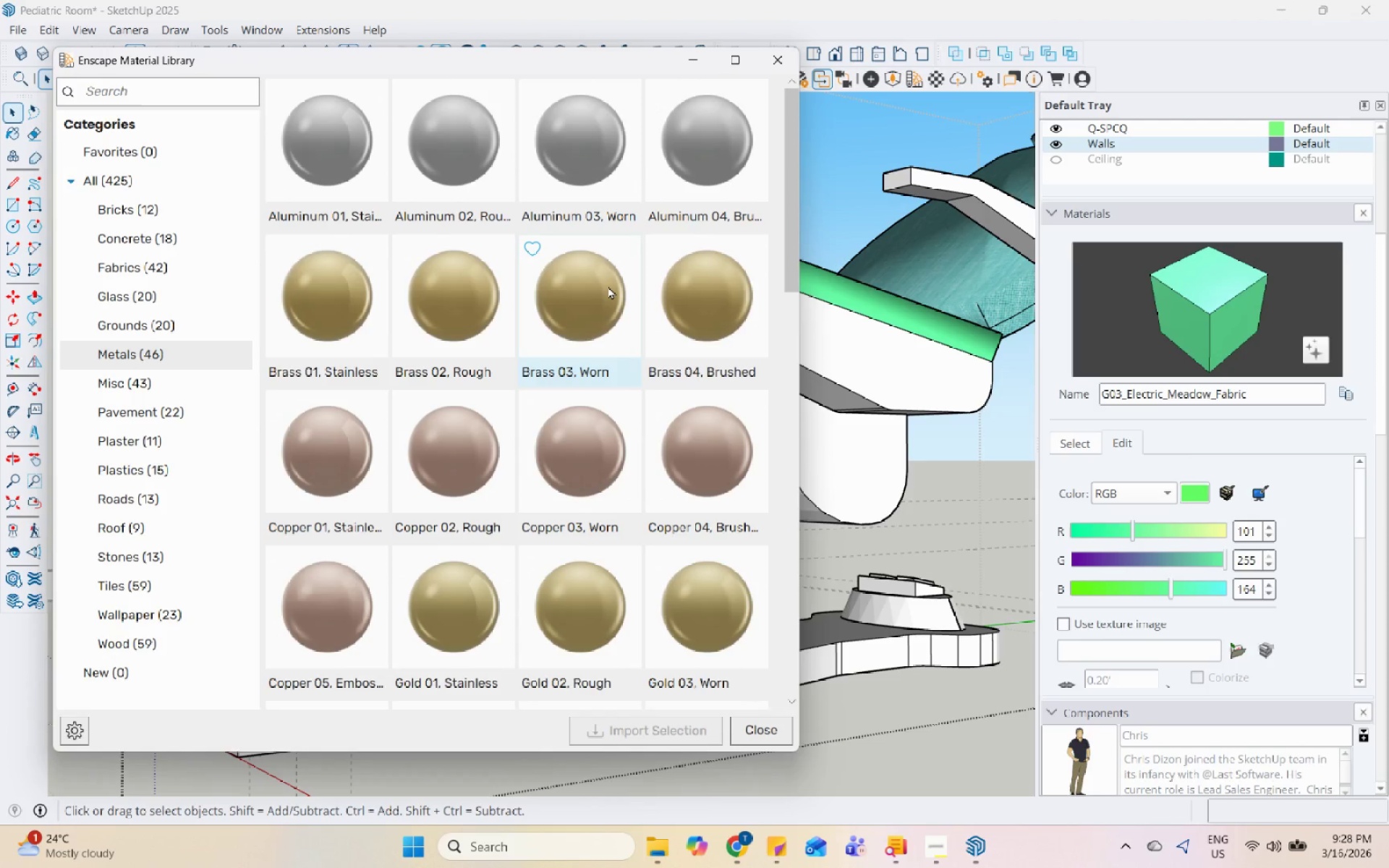 
scroll: coordinate [608, 286], scroll_direction: down, amount: 6.0
 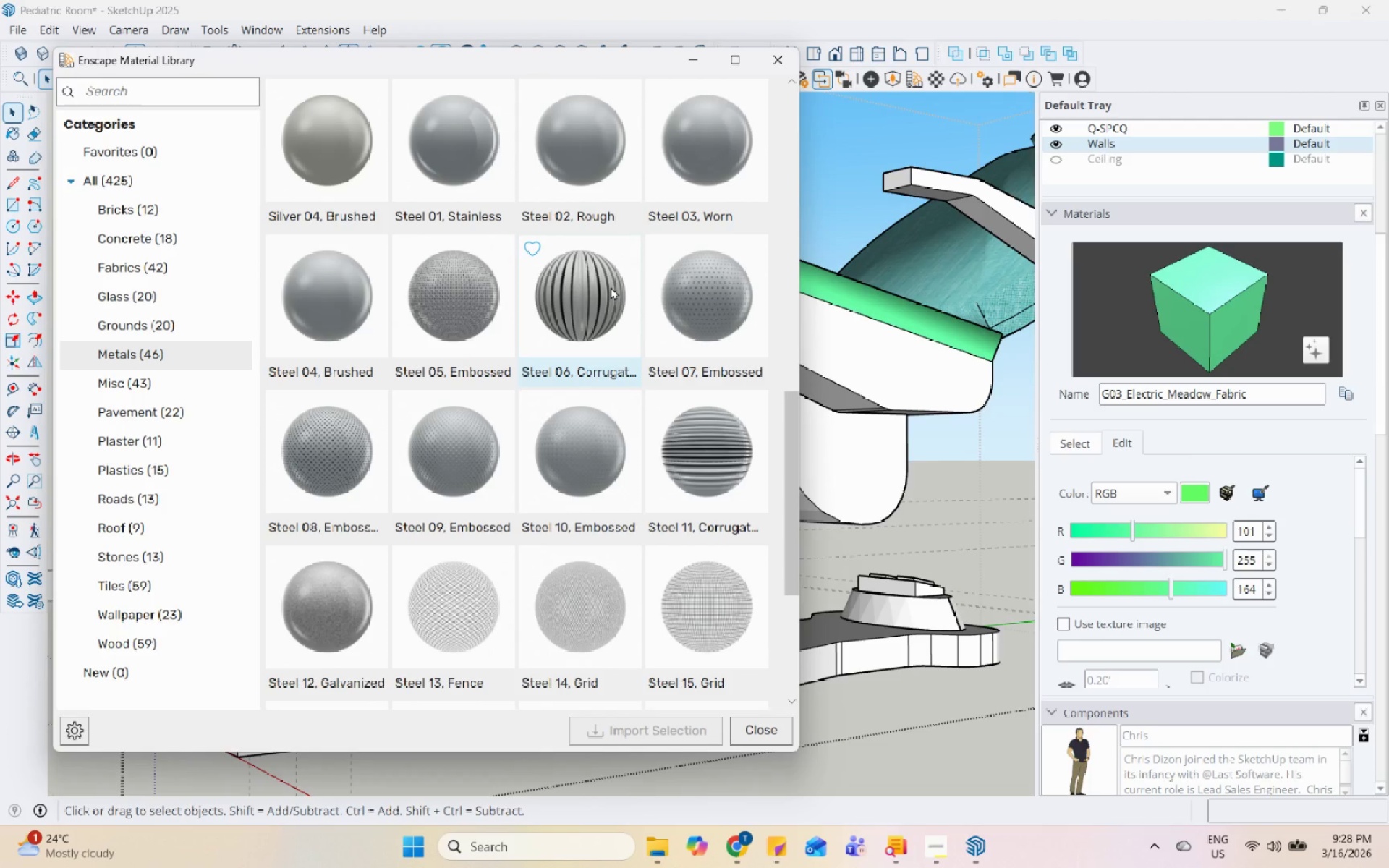 
scroll: coordinate [611, 294], scroll_direction: up, amount: 3.0
 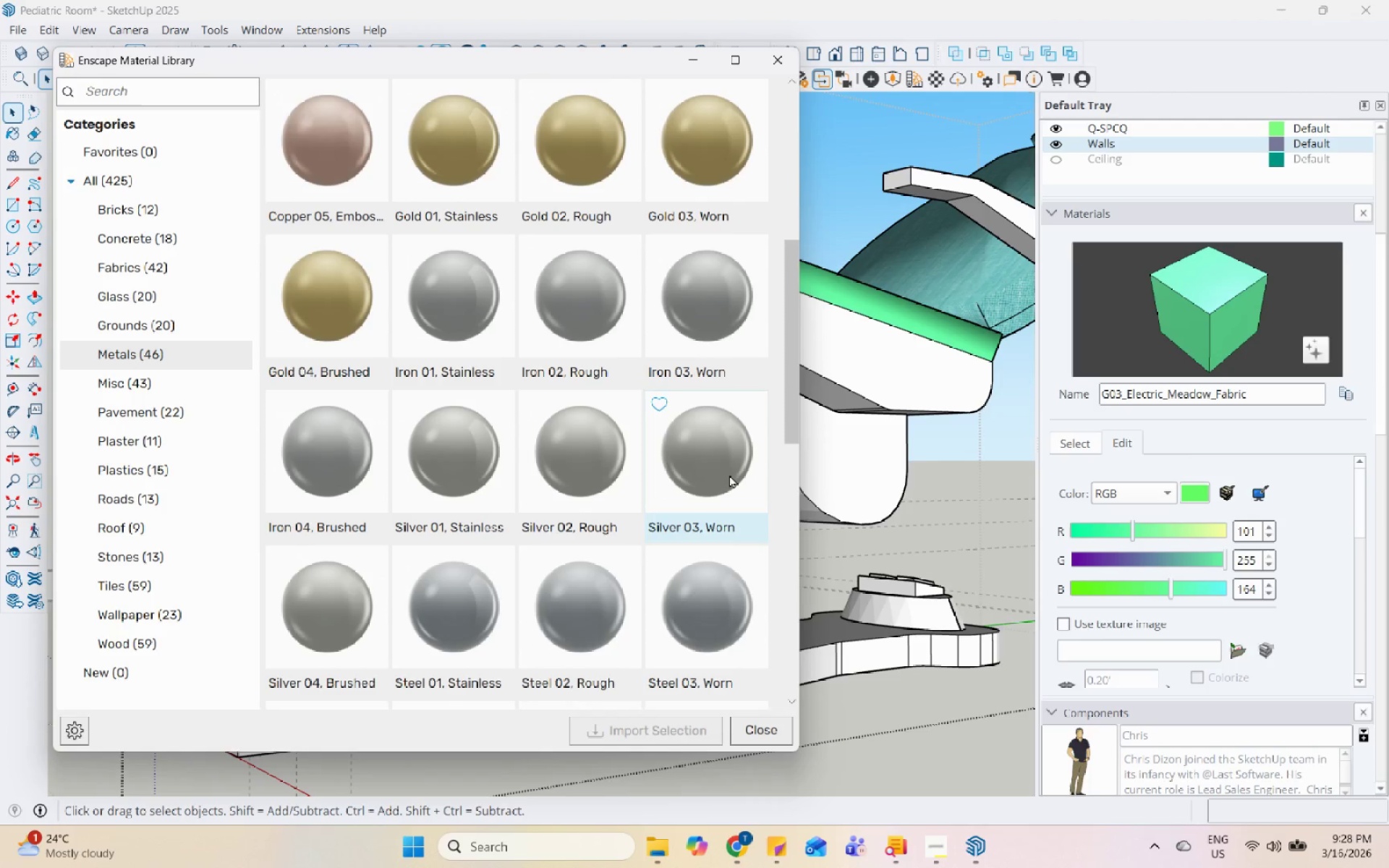 
left_click([729, 475])
 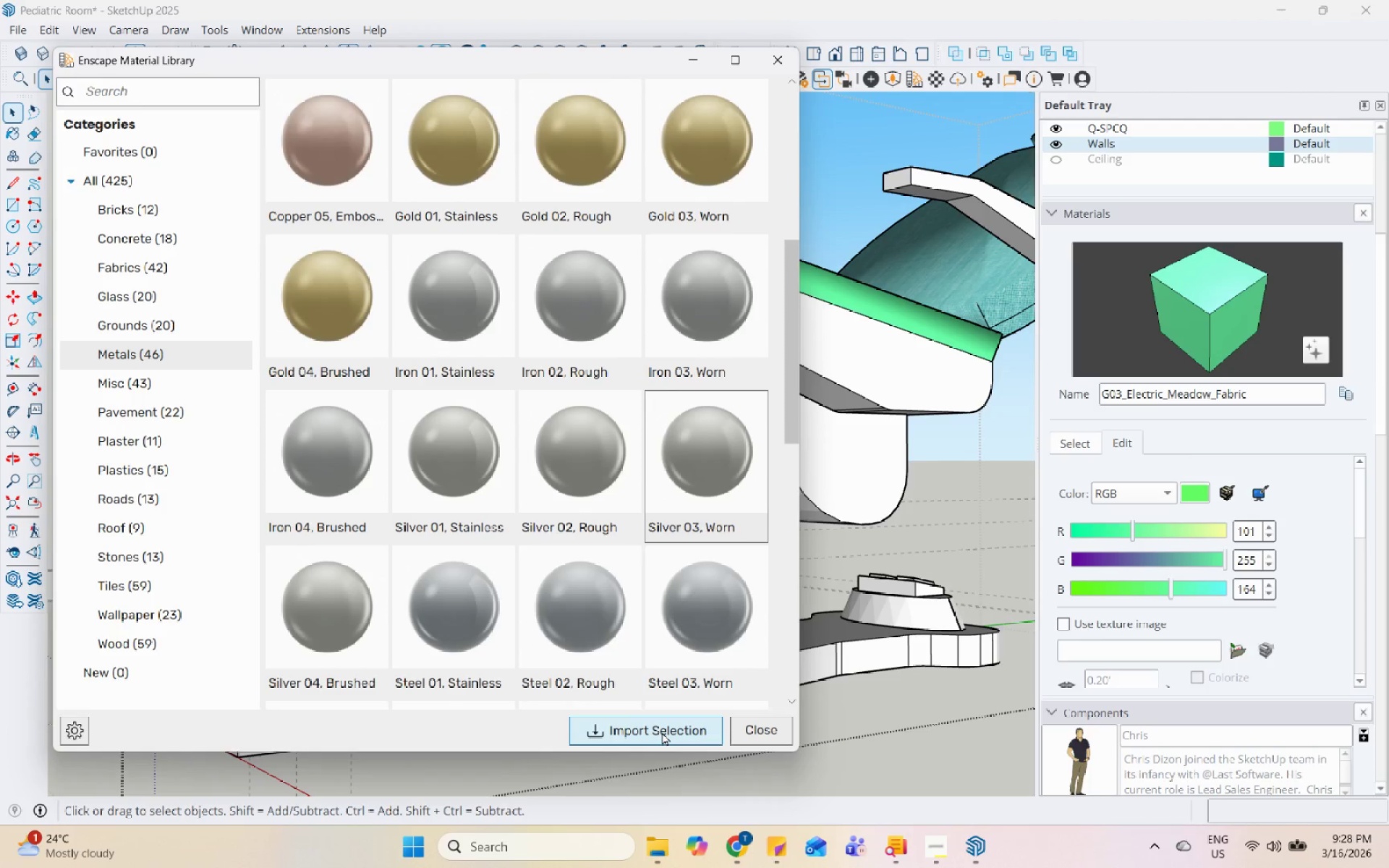 
left_click([663, 732])
 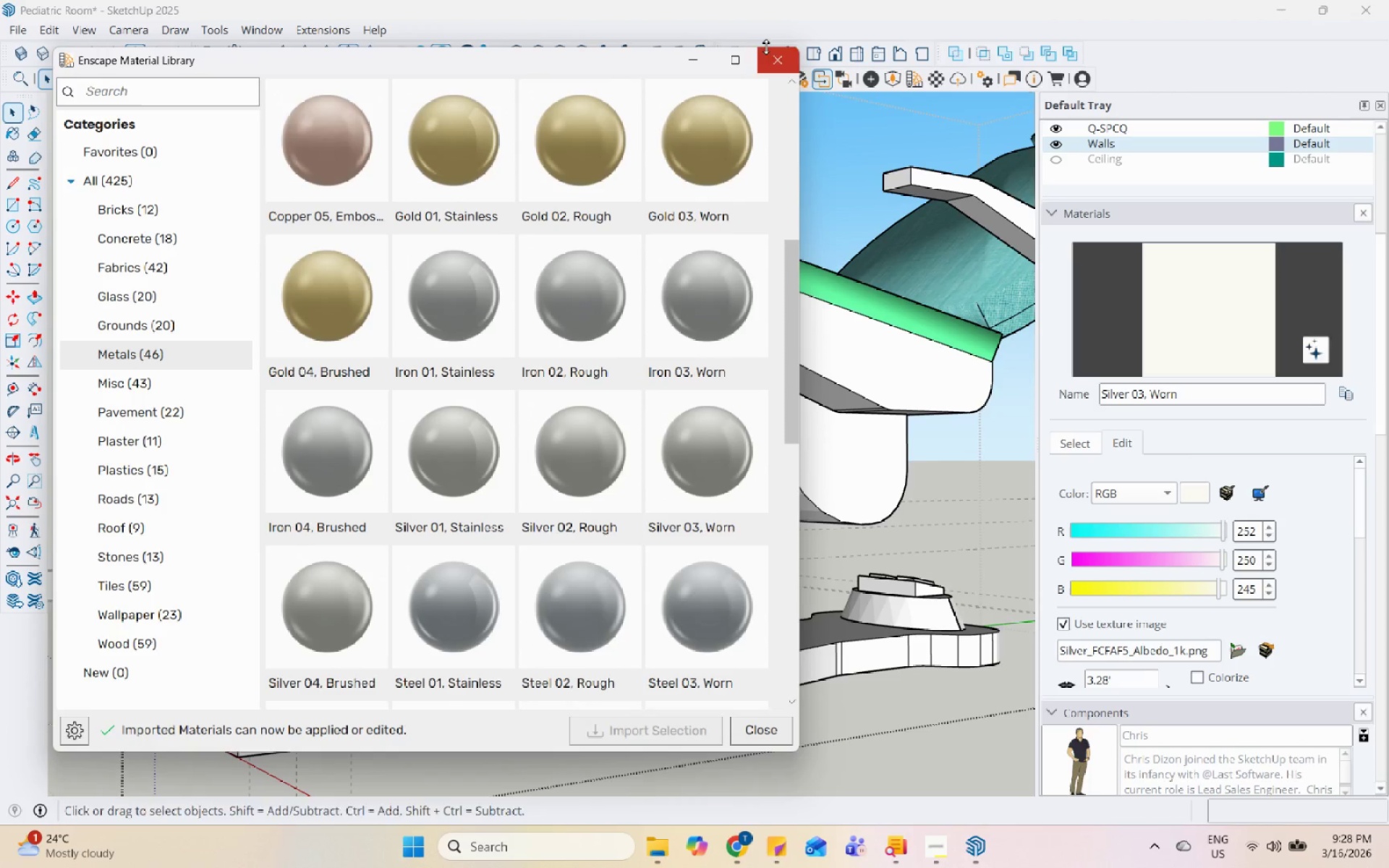 
left_click([770, 54])
 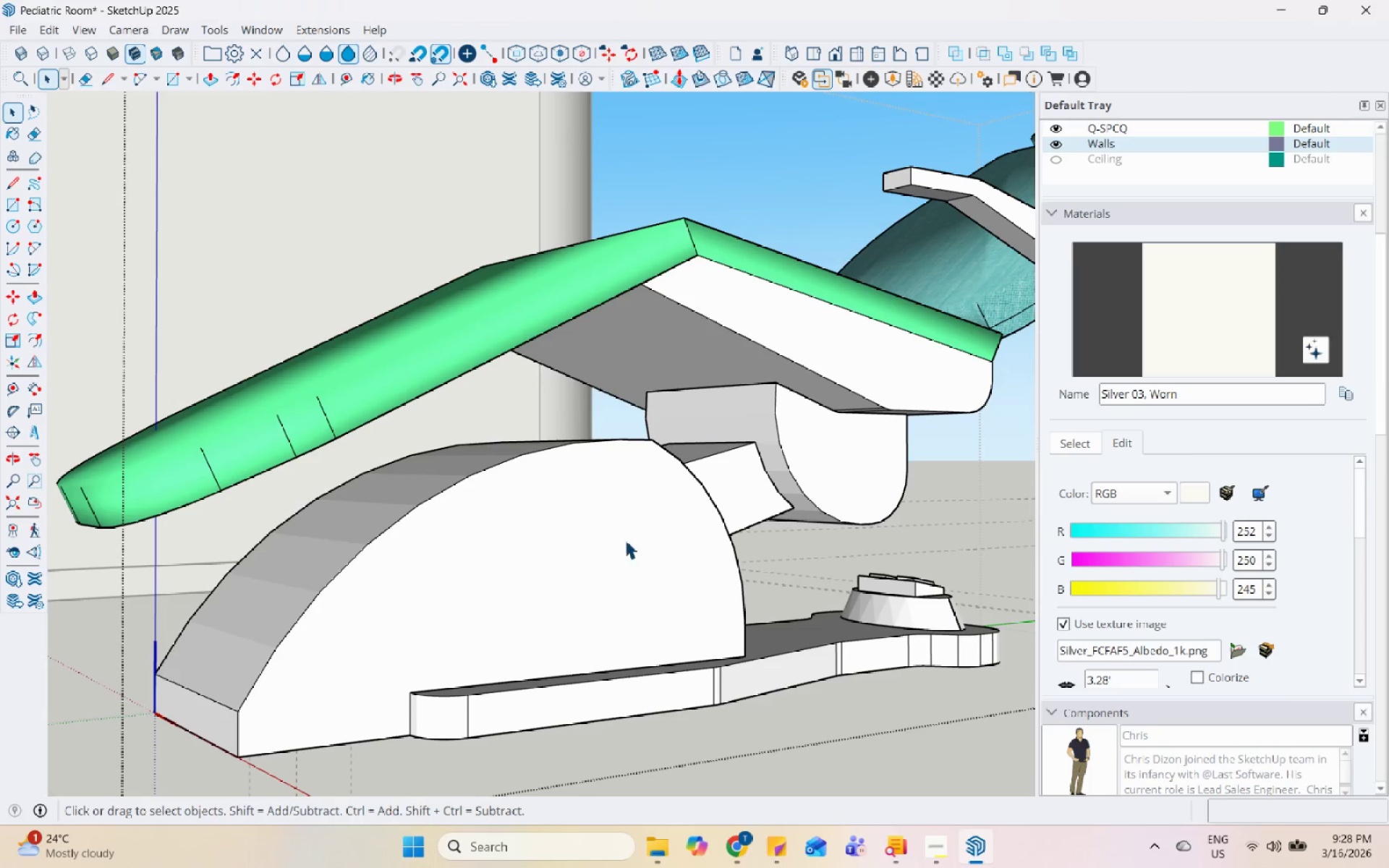 
double_click([625, 540])
 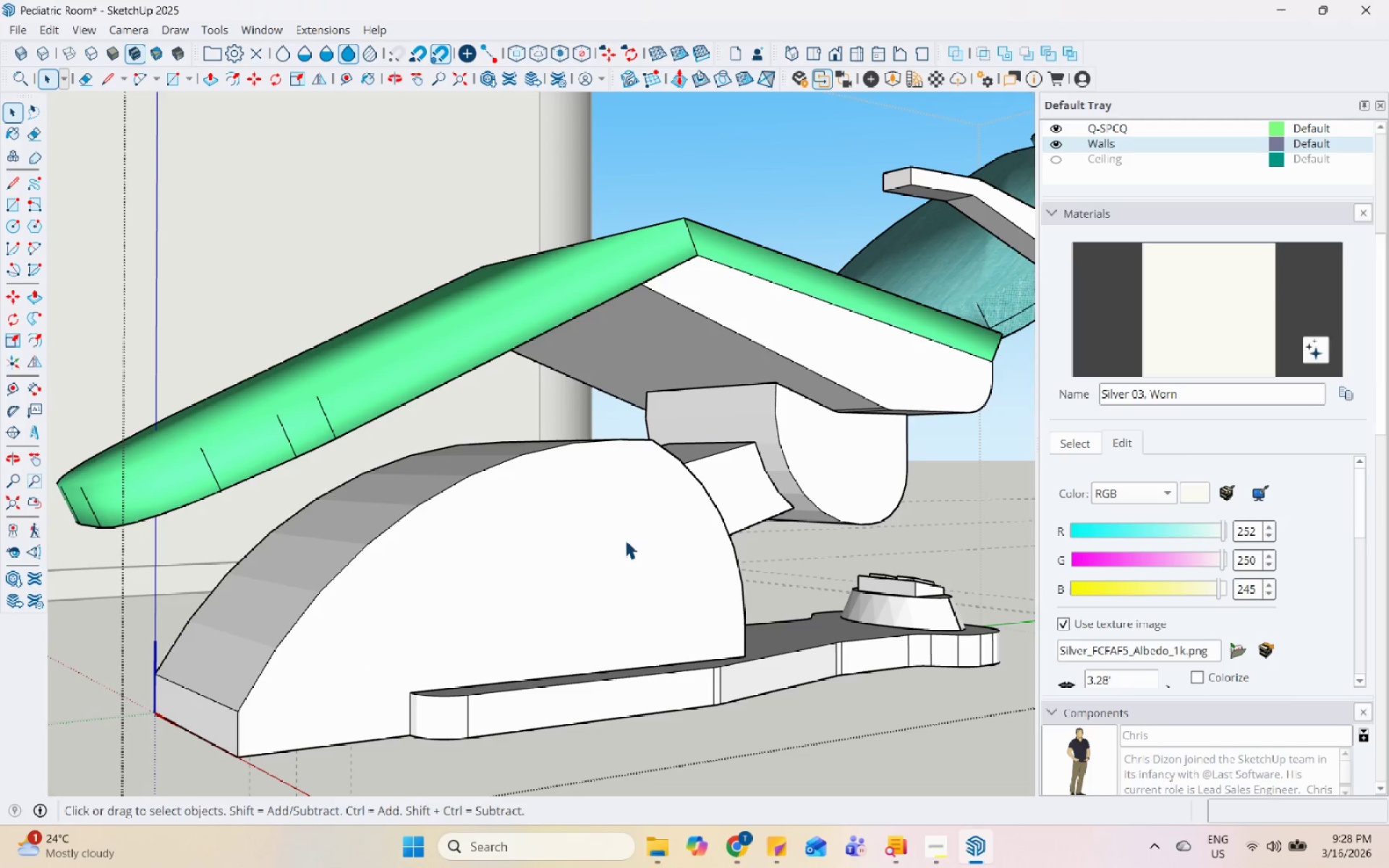 
triple_click([625, 540])
 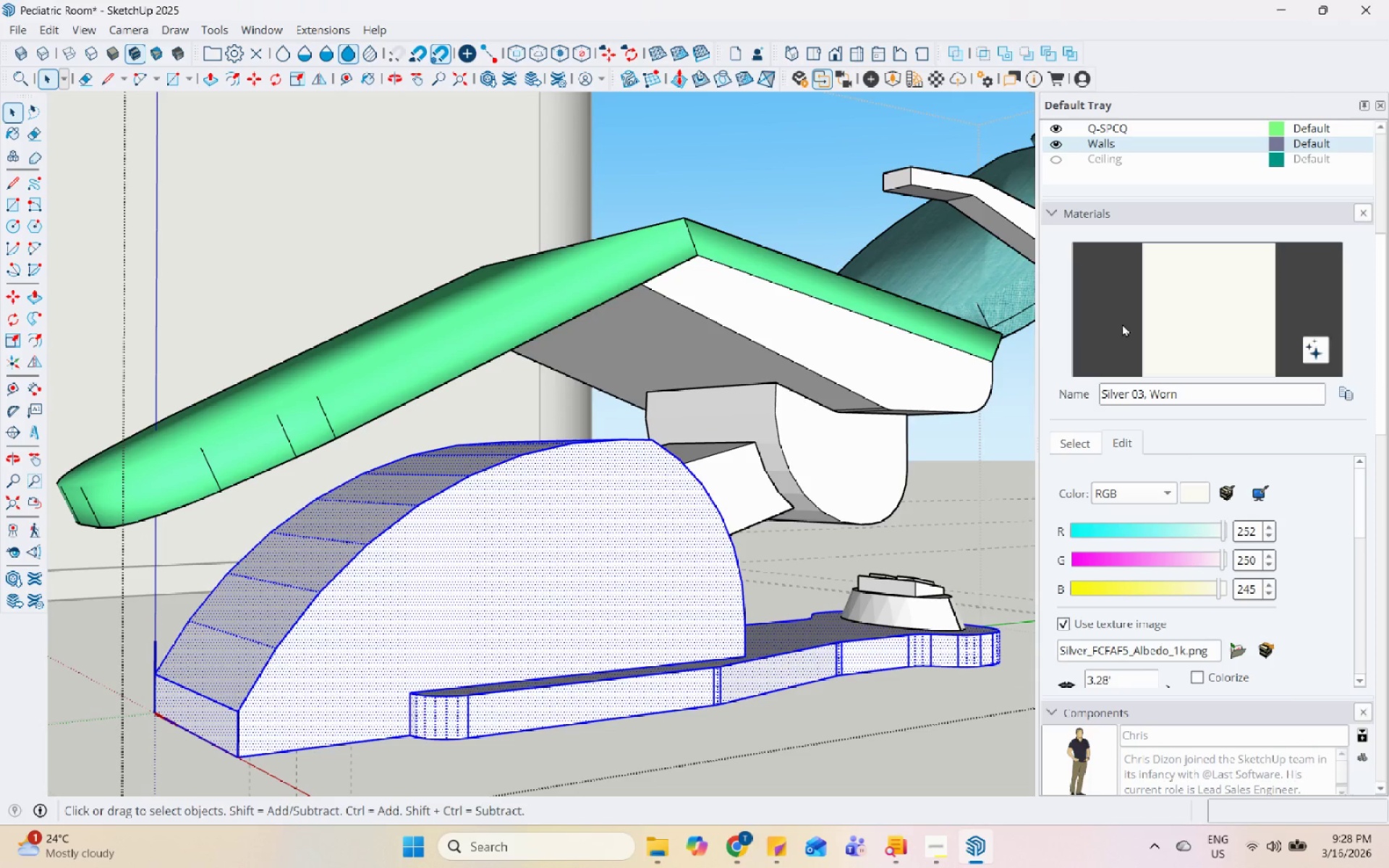 
left_click_drag(start_coordinate=[1163, 307], to_coordinate=[1159, 310])
 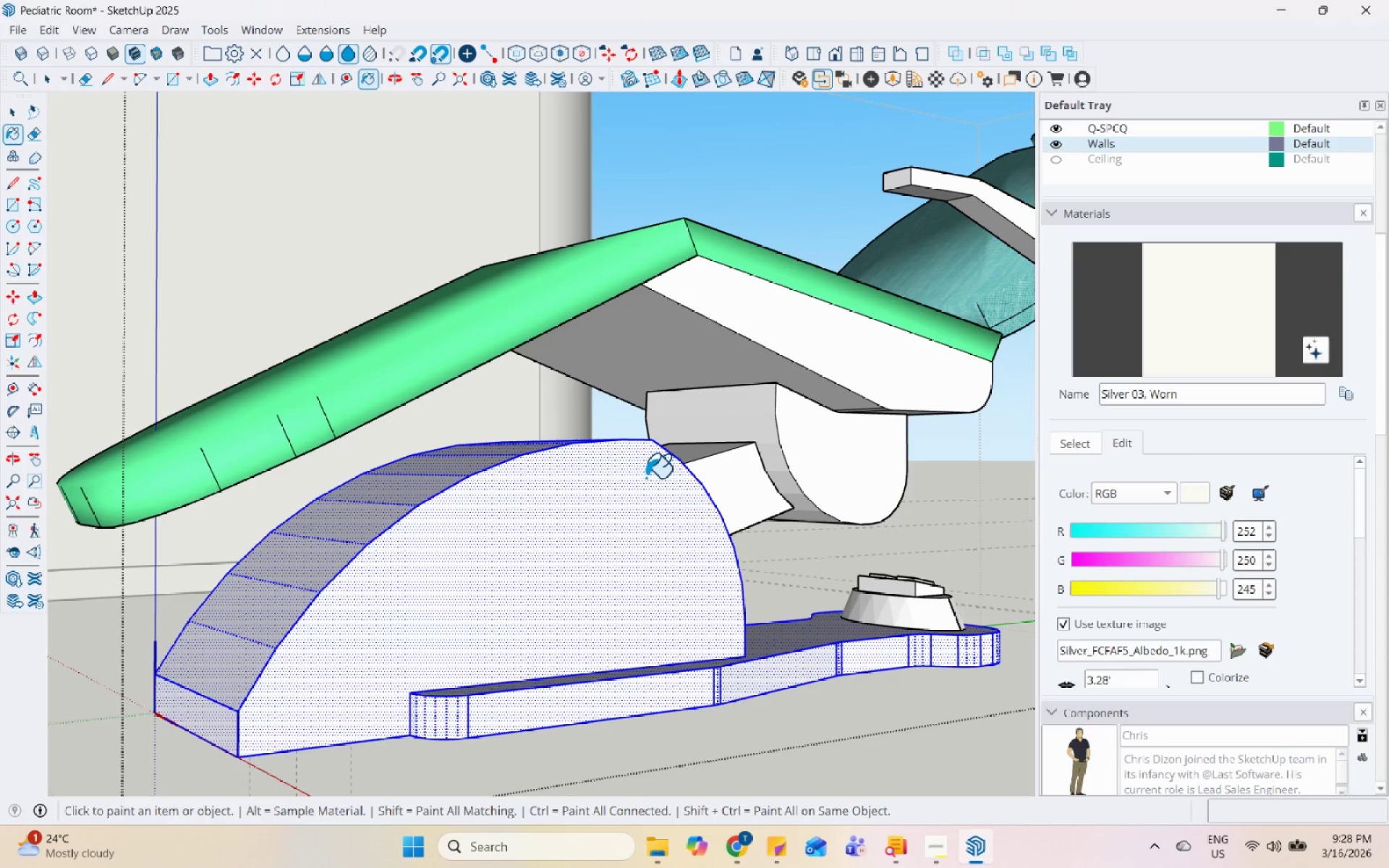 
left_click([646, 477])
 